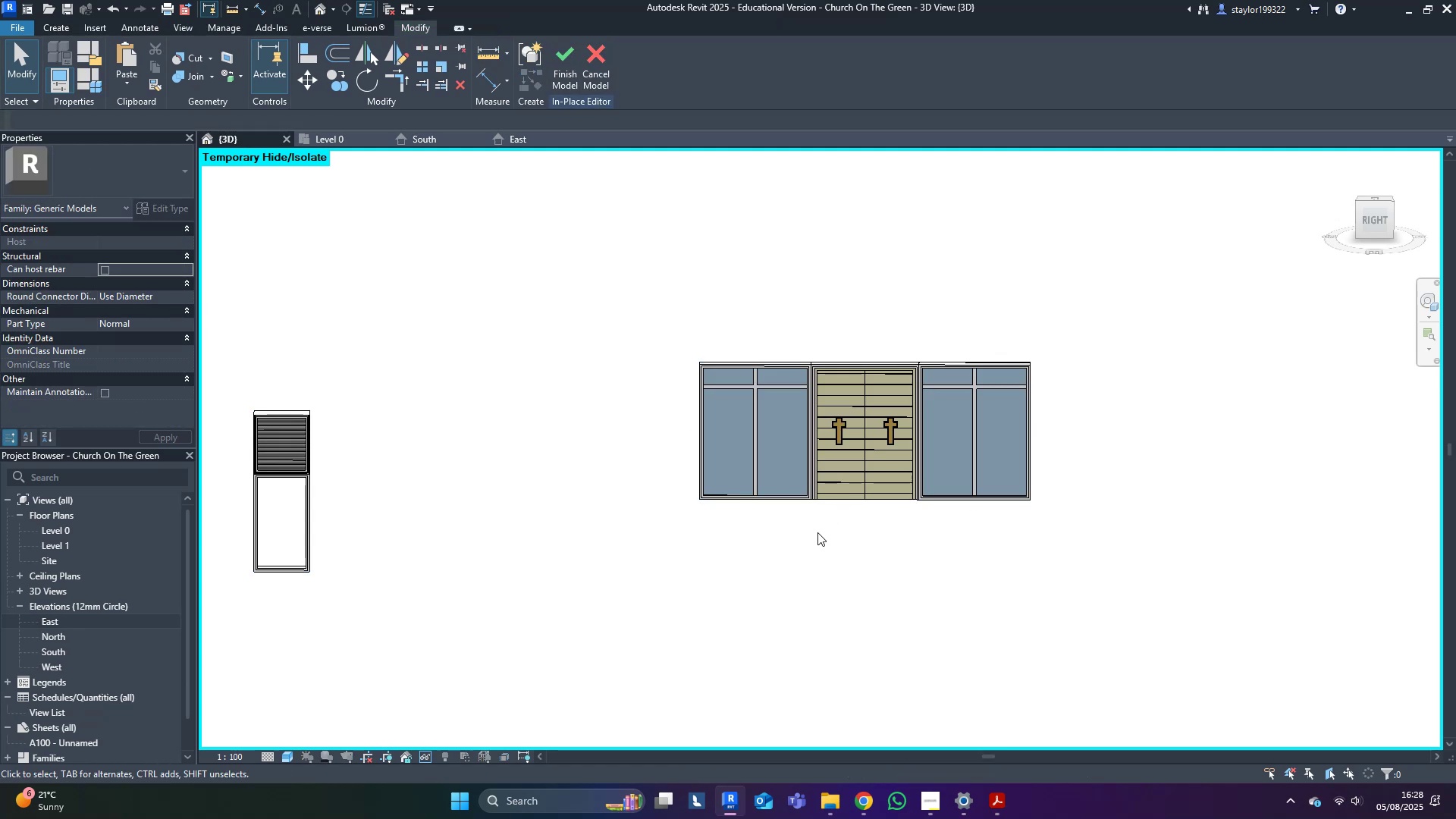 
scroll: coordinate [845, 401], scroll_direction: up, amount: 7.0
 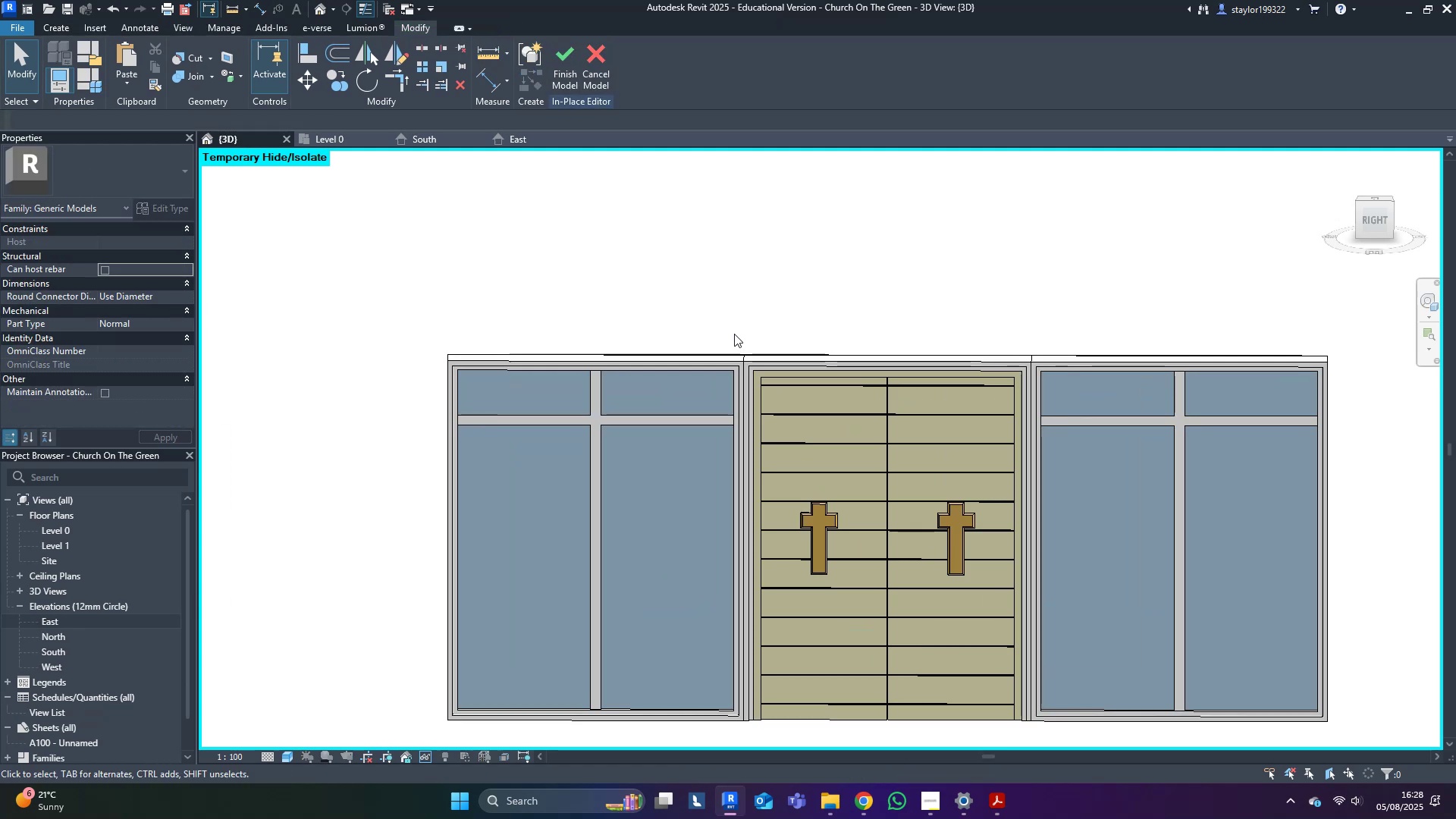 
left_click_drag(start_coordinate=[733, 323], to_coordinate=[1057, 764])
 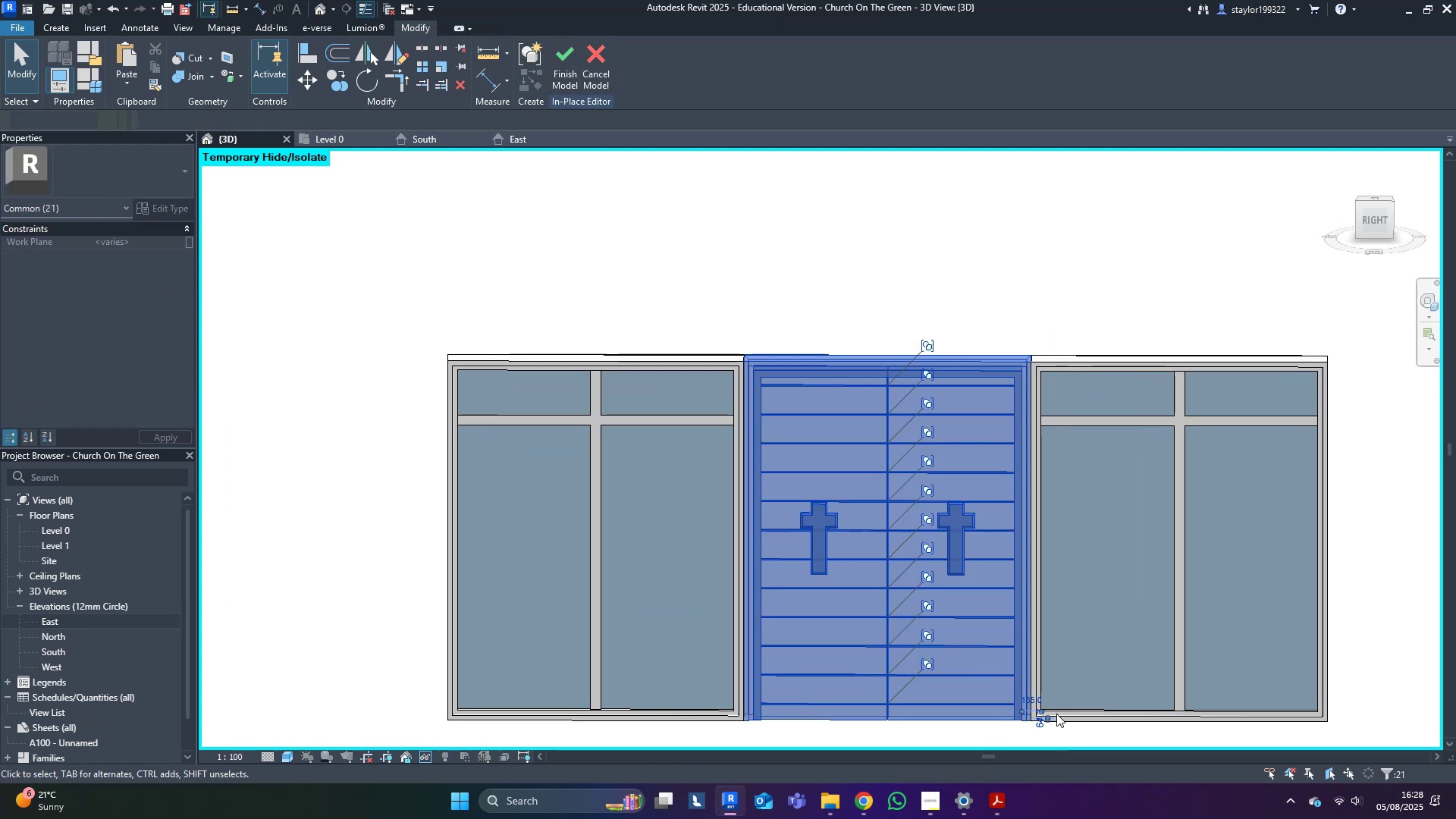 
scroll: coordinate [1068, 638], scroll_direction: down, amount: 10.0
 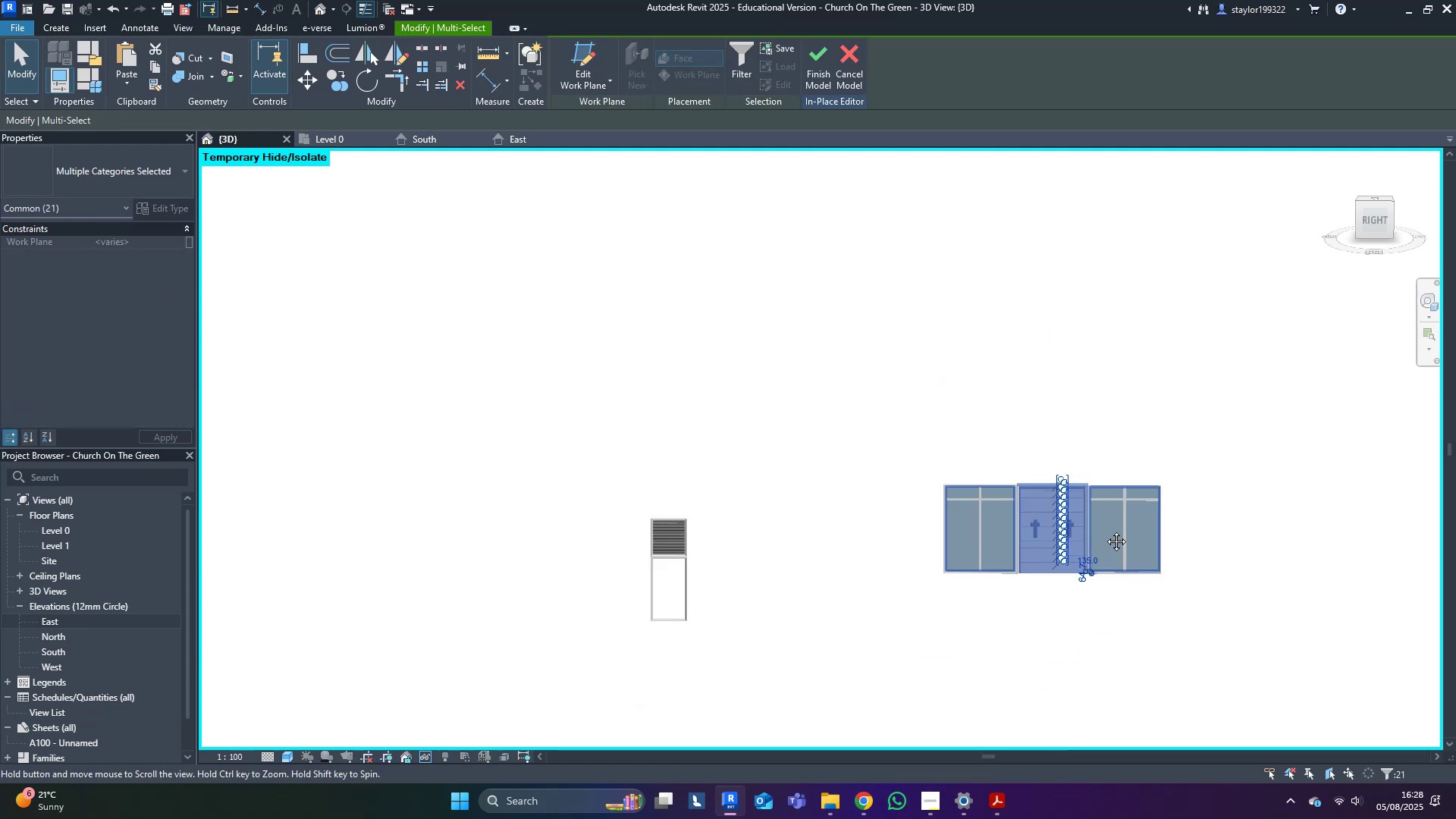 
key(Shift+ShiftLeft)
 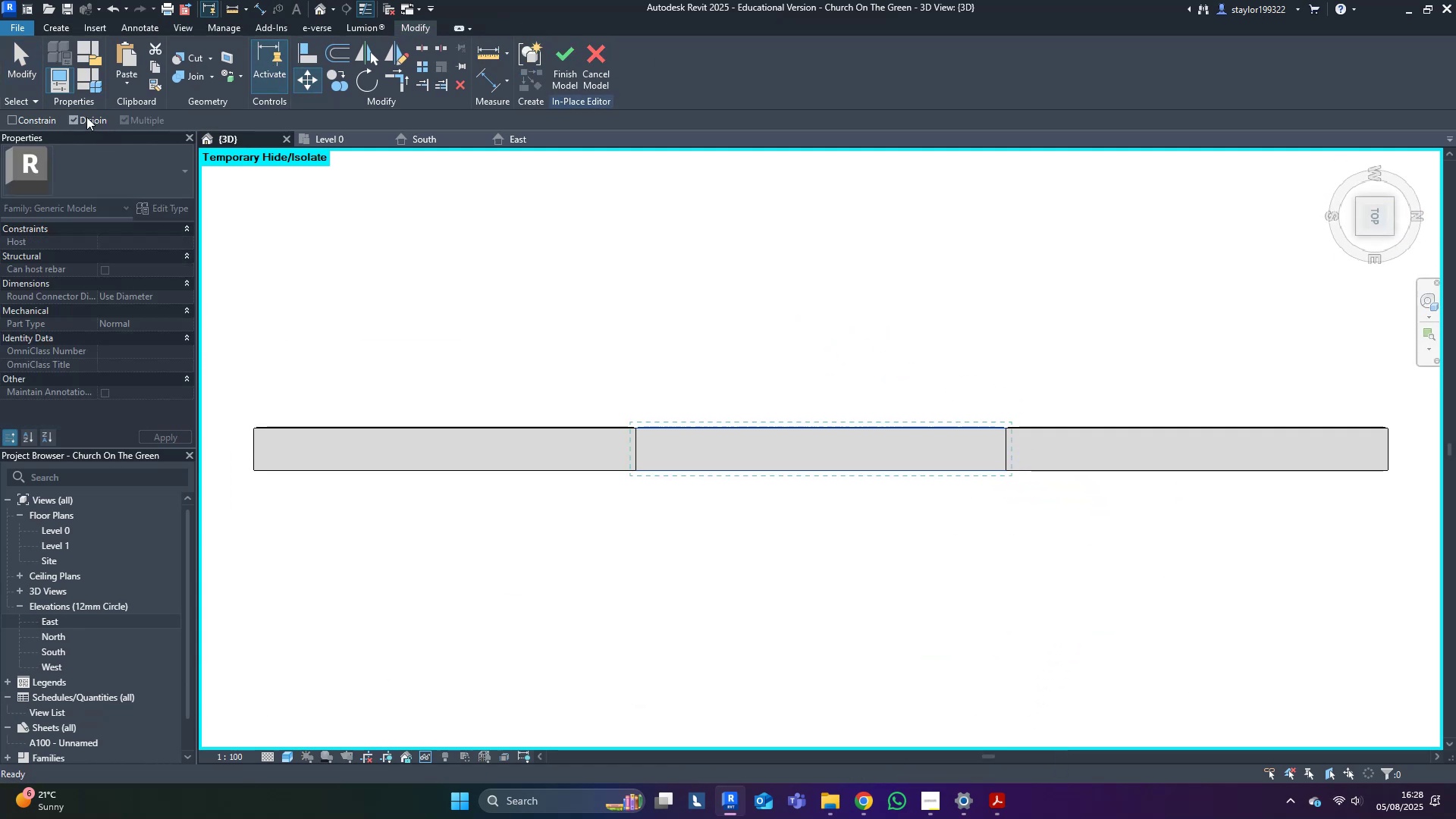 
left_click([637, 470])
 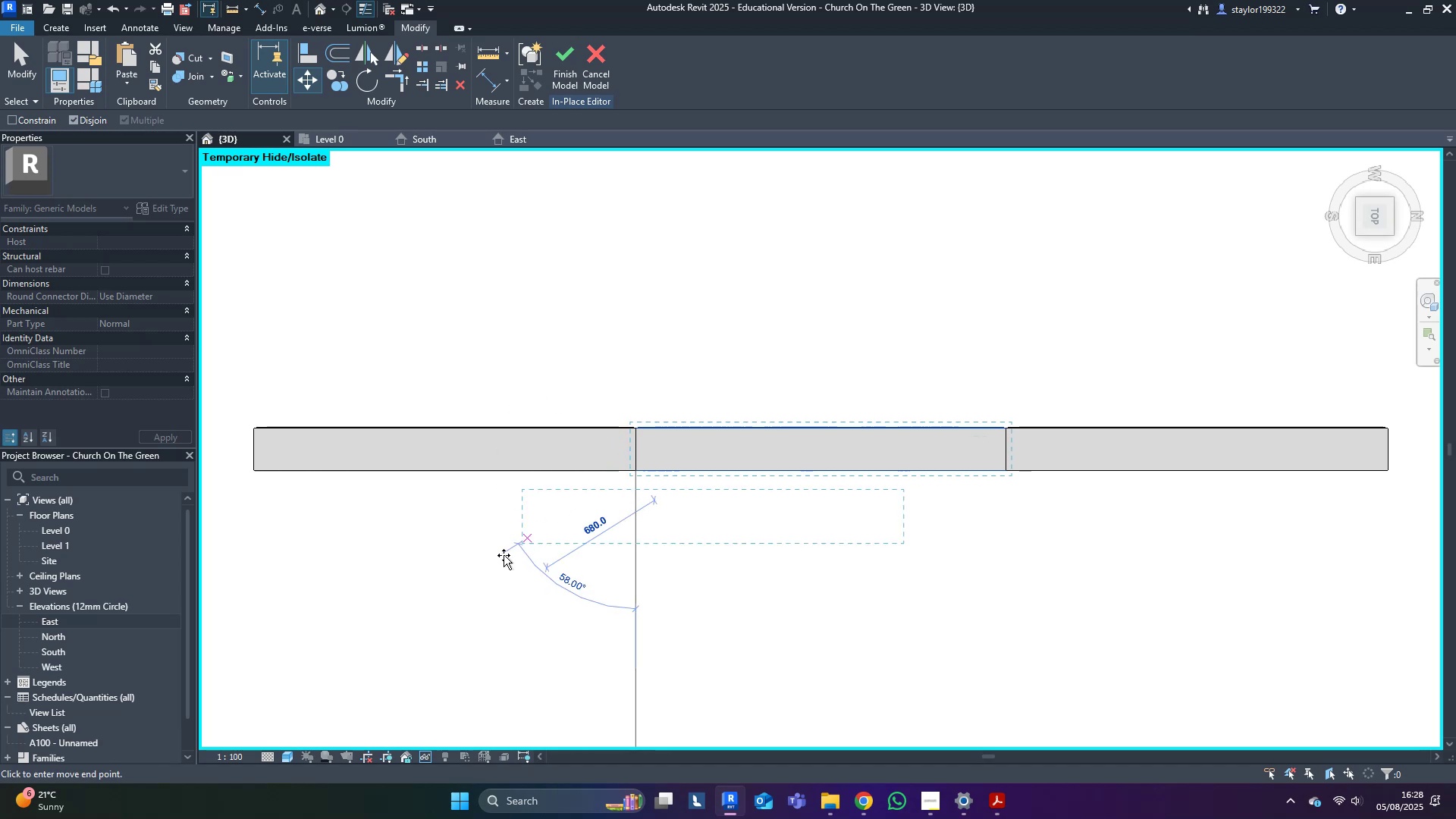 
scroll: coordinate [405, 637], scroll_direction: down, amount: 11.0
 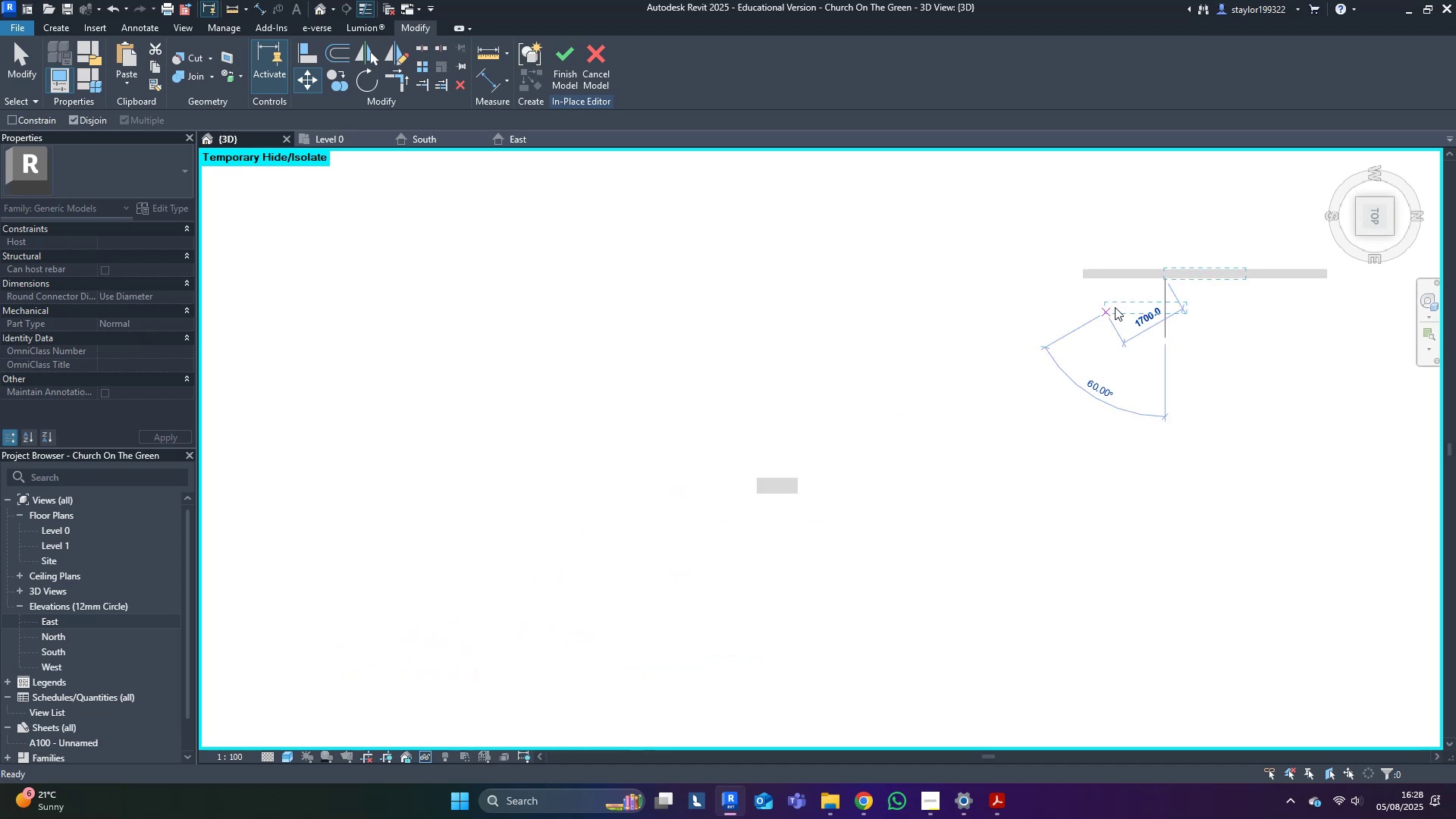 
scroll: coordinate [834, 567], scroll_direction: up, amount: 21.0
 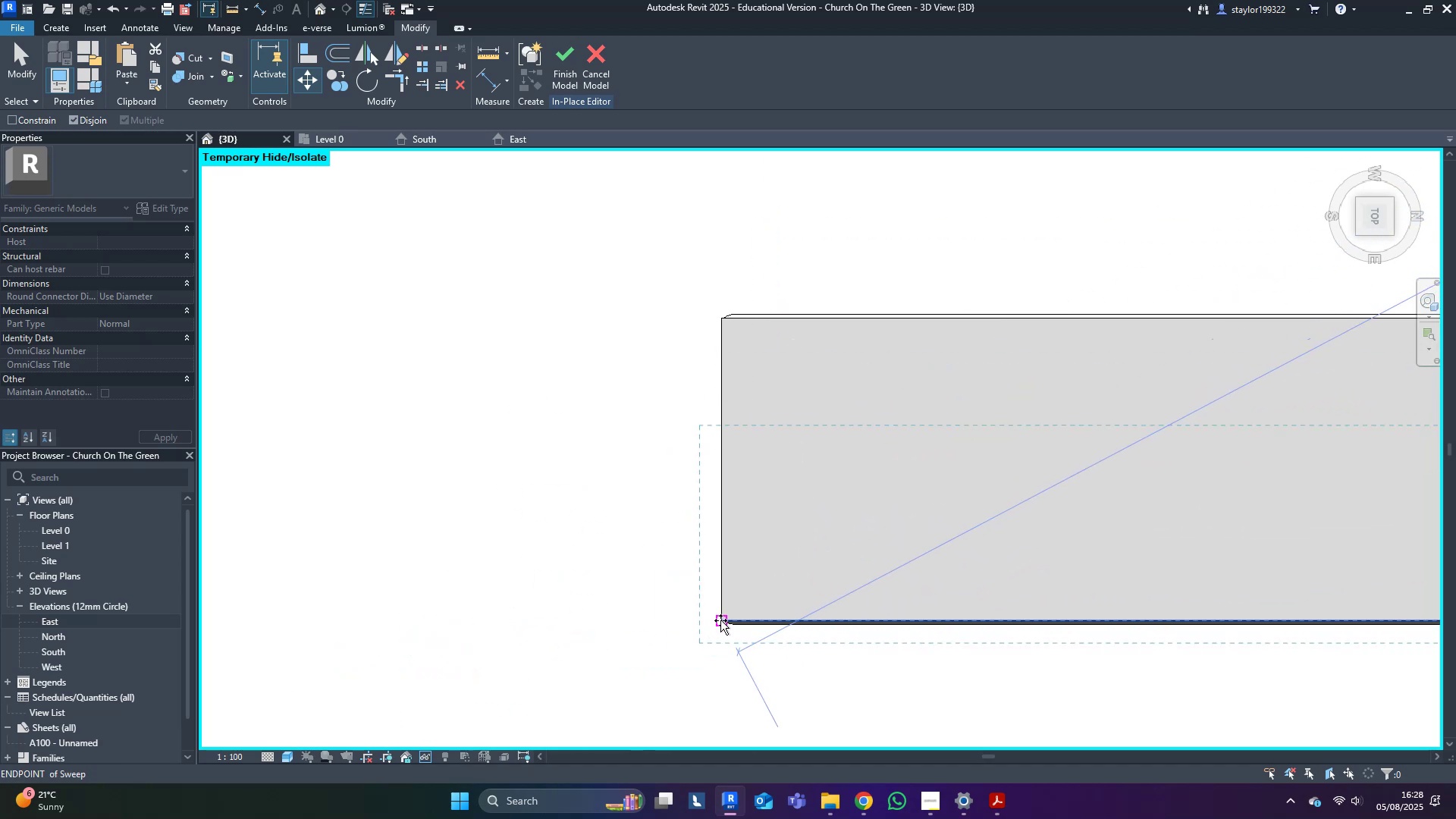 
left_click([720, 623])
 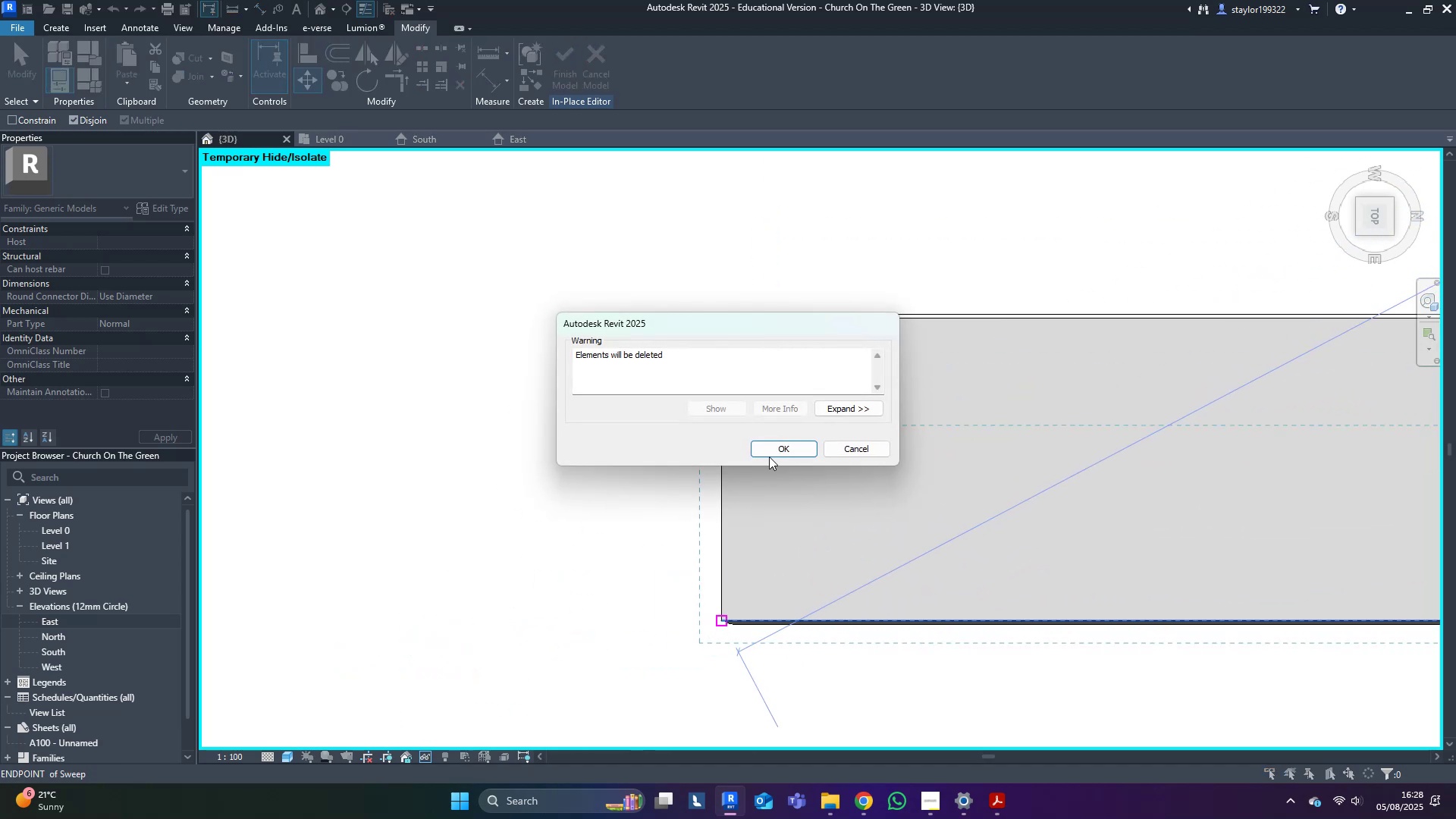 
left_click([781, 444])
 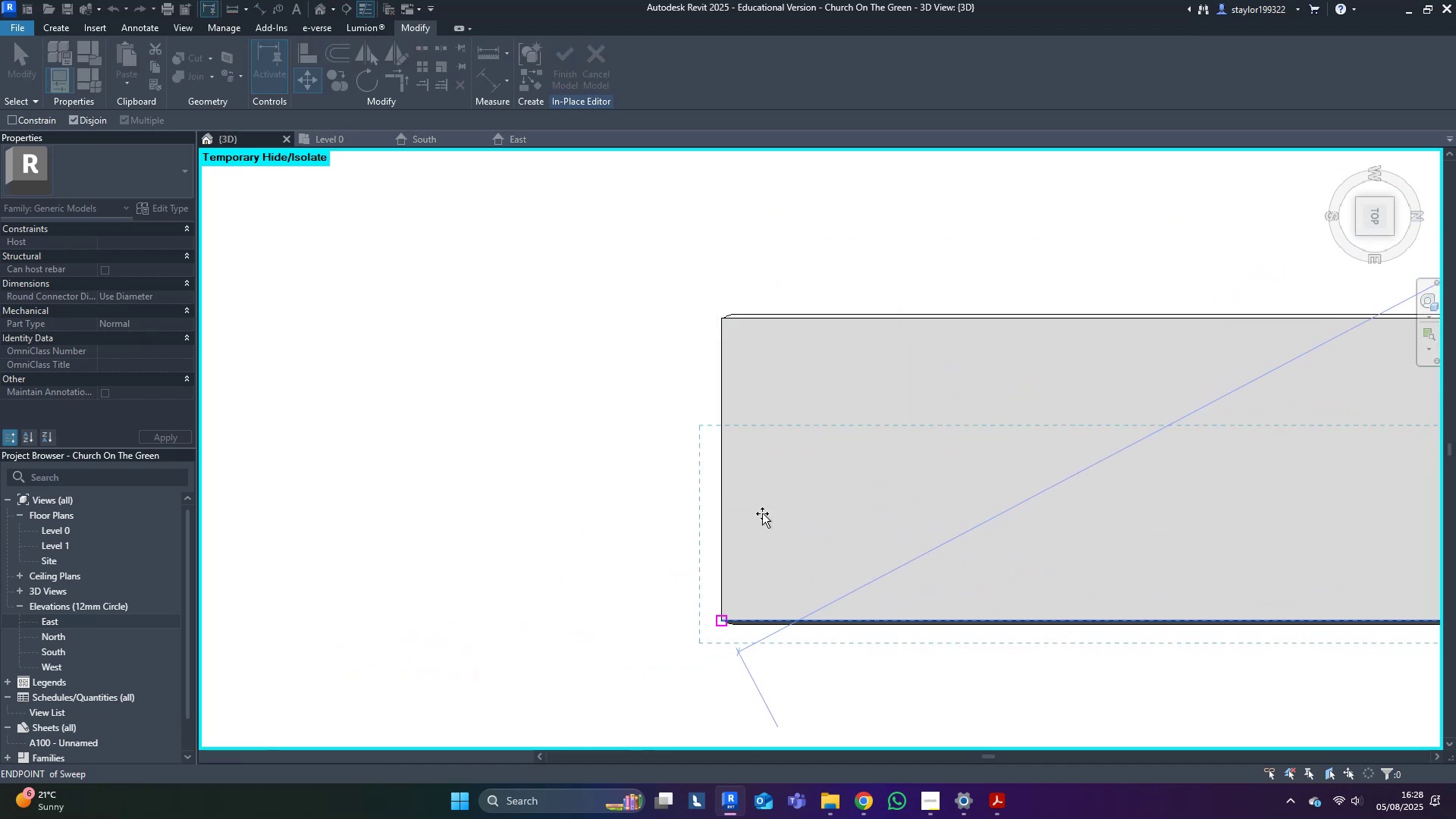 
scroll: coordinate [698, 614], scroll_direction: down, amount: 12.0
 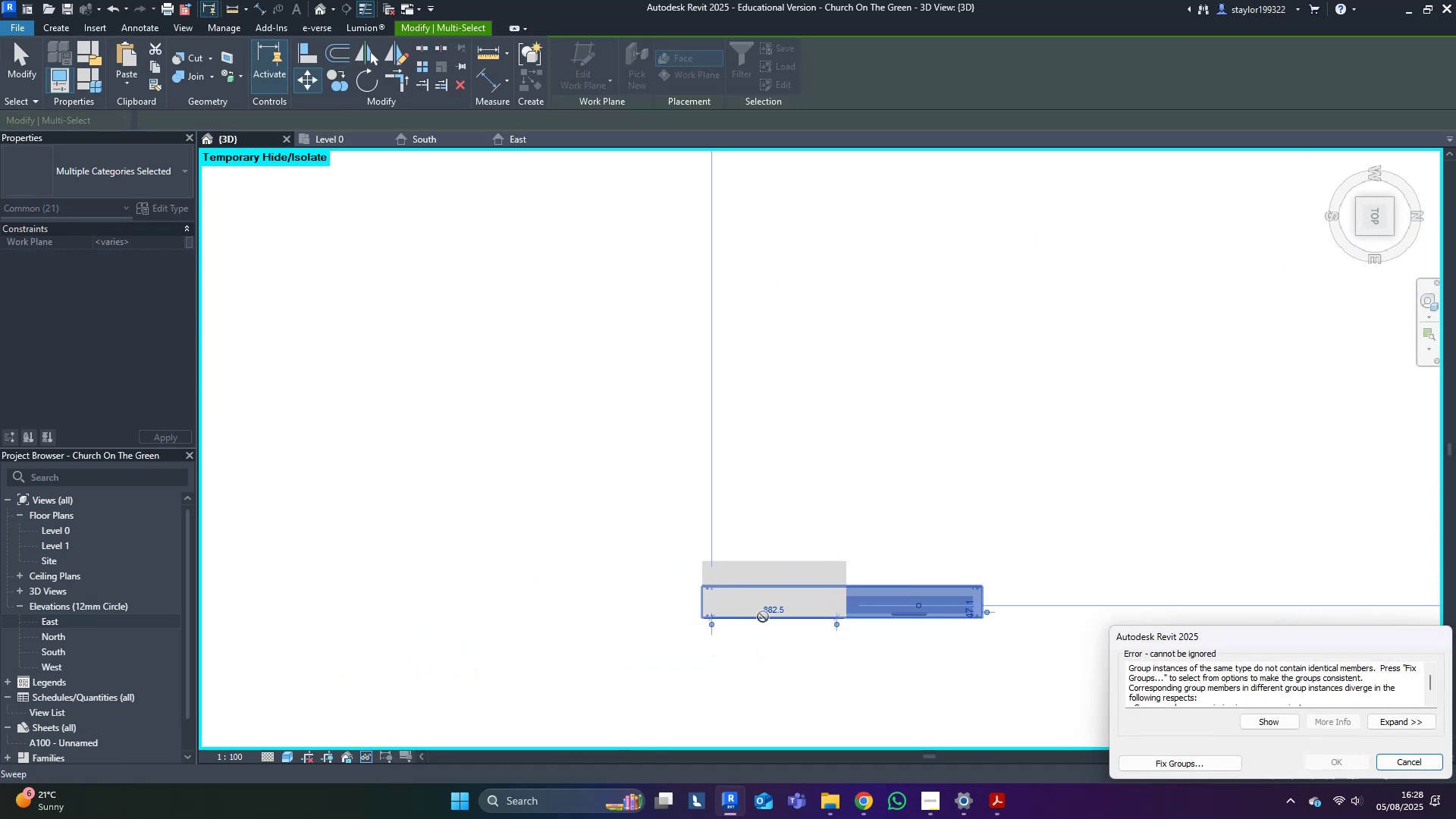 
hold_key(key=ShiftLeft, duration=0.33)
 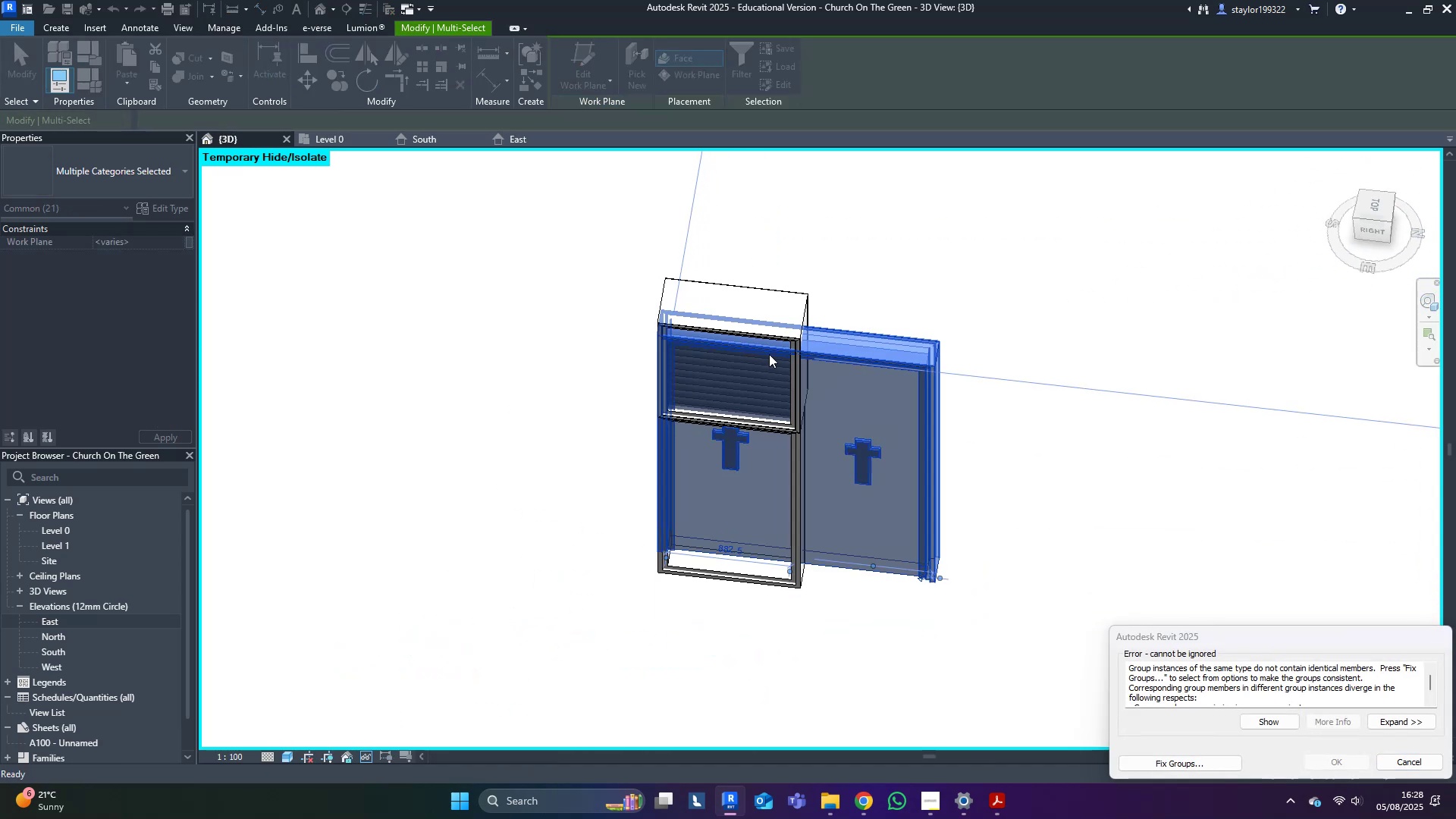 
scroll: coordinate [815, 494], scroll_direction: down, amount: 5.0
 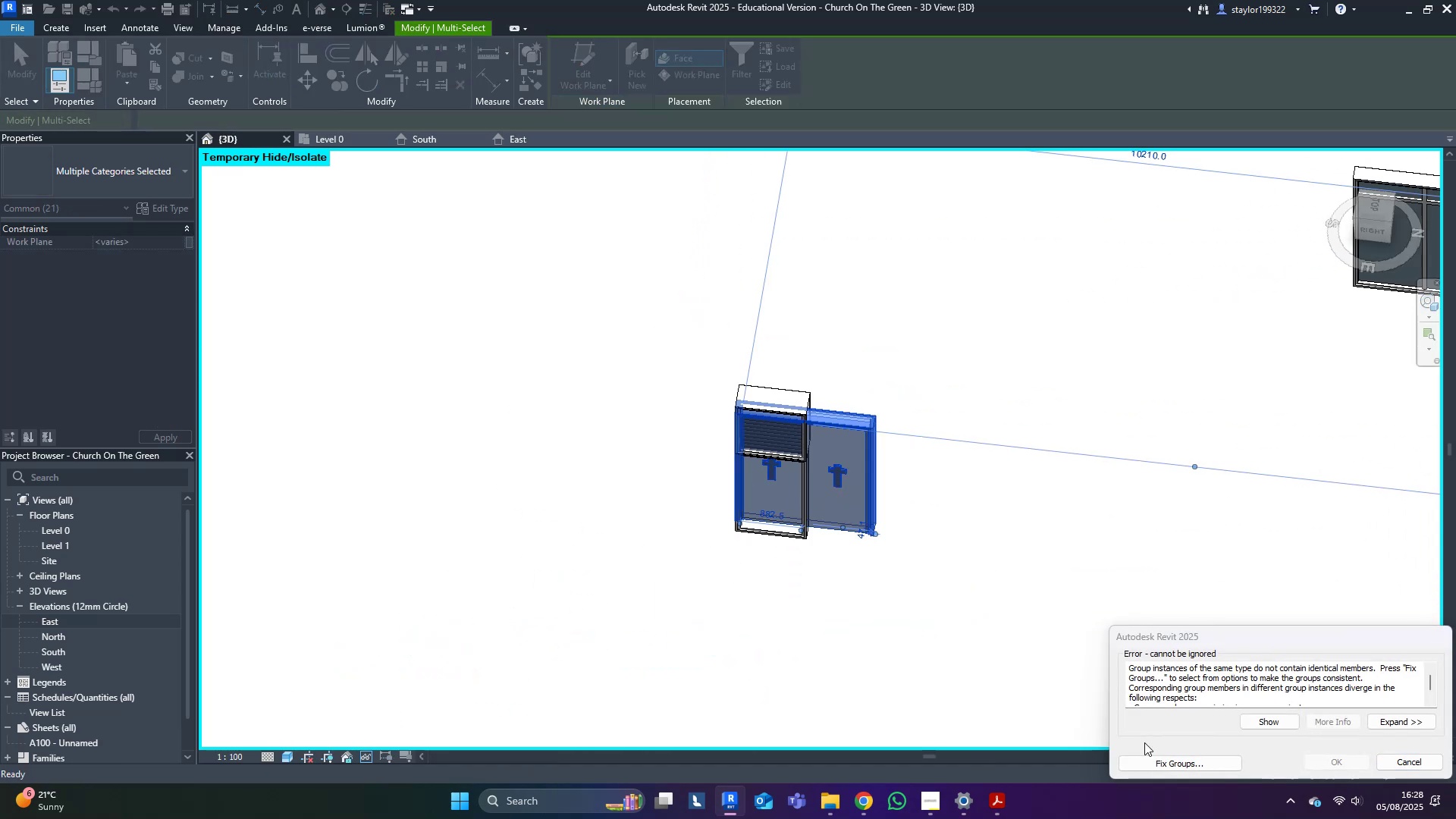 
left_click([1156, 764])
 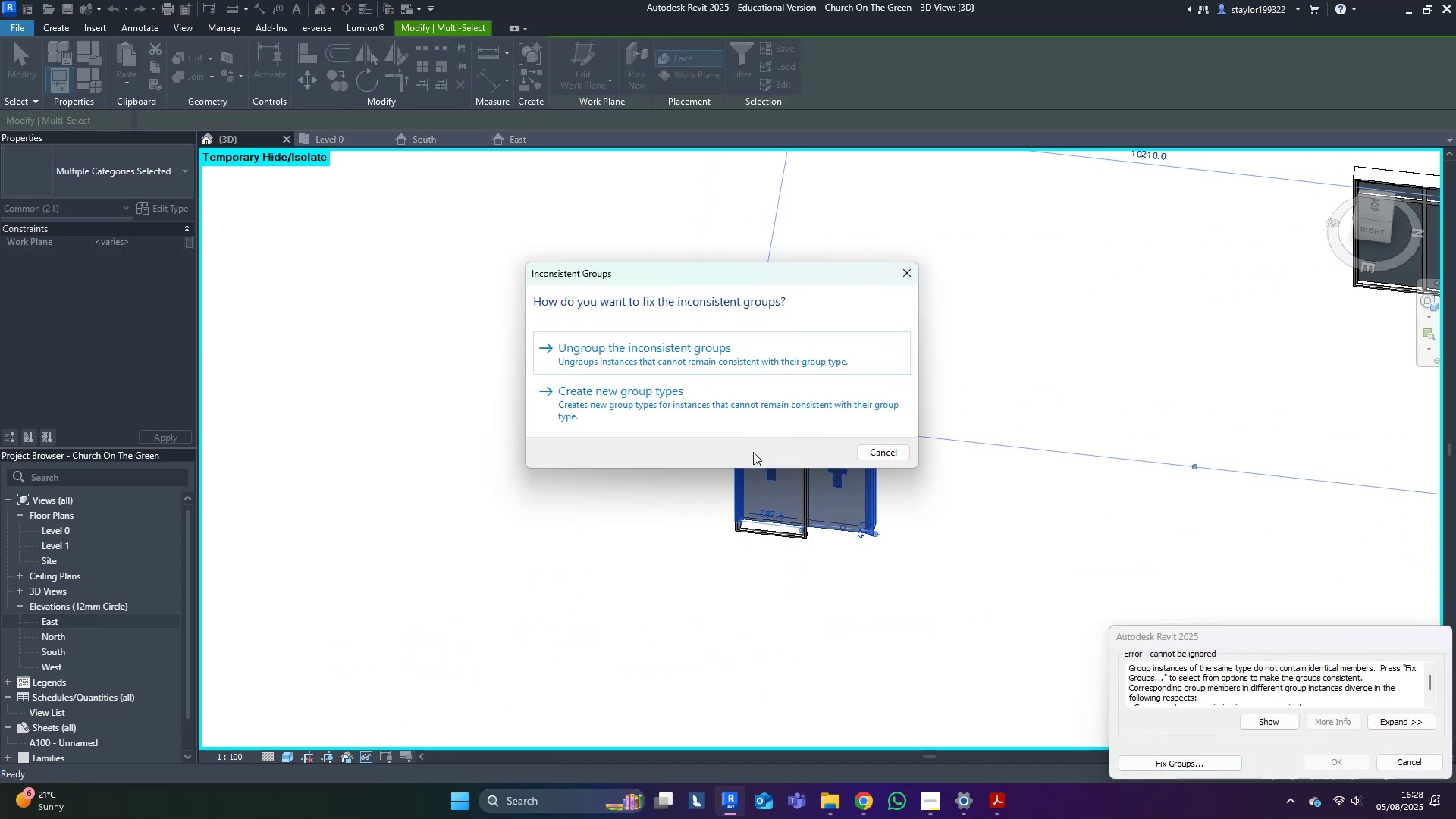 
left_click([679, 408])
 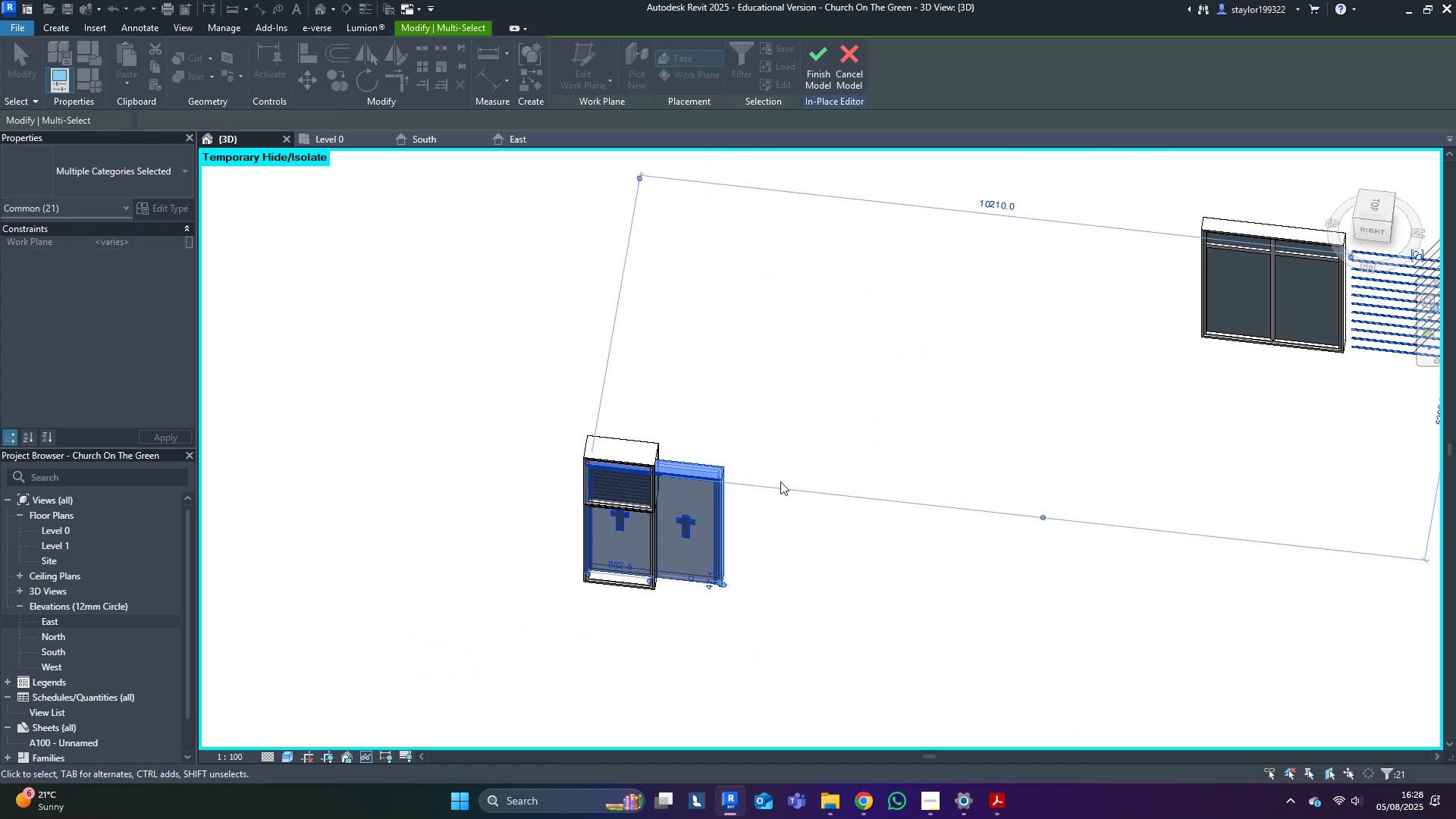 
hold_key(key=ShiftLeft, duration=0.36)
 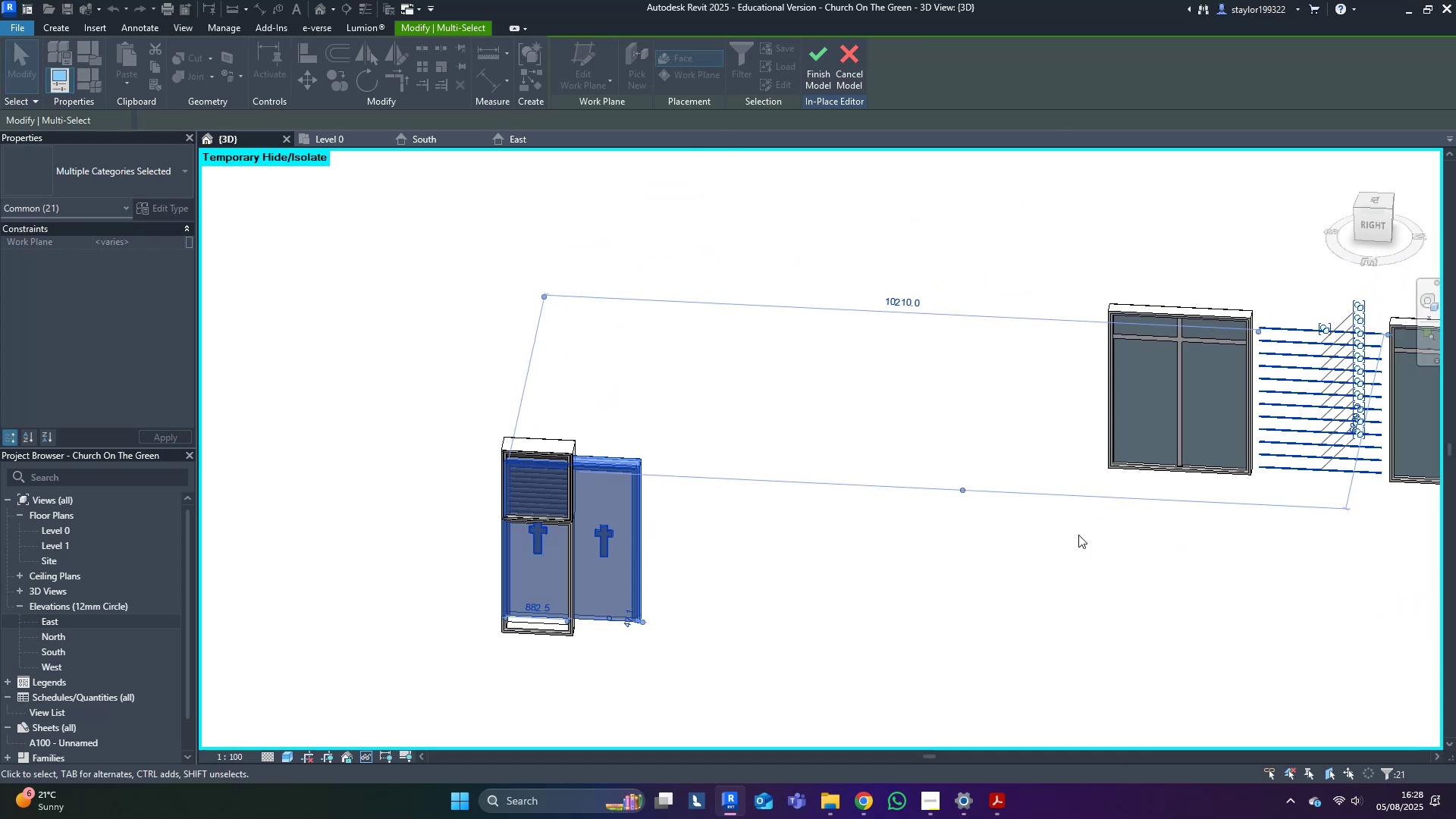 
left_click([1073, 540])
 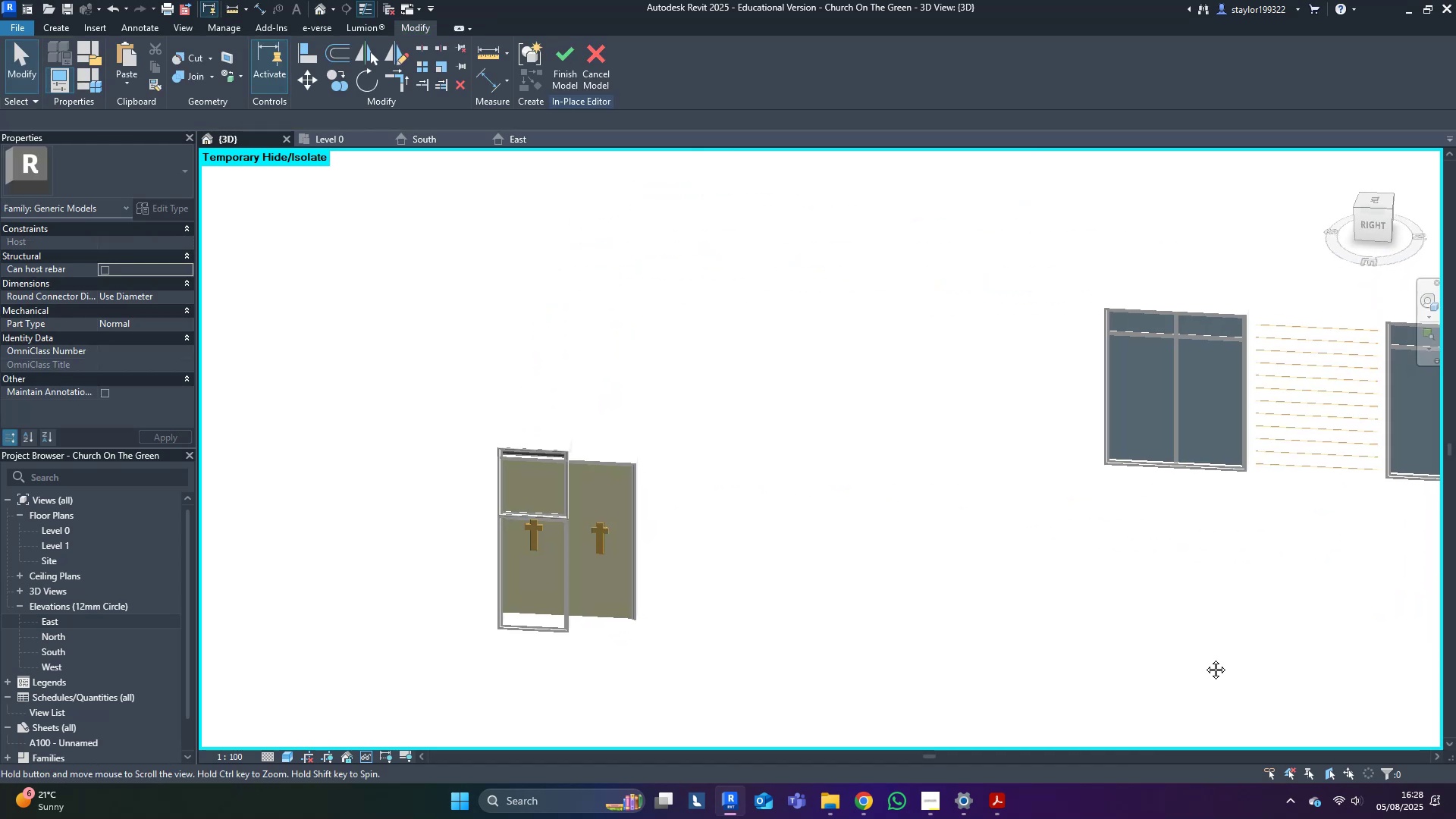 
type(hr)
 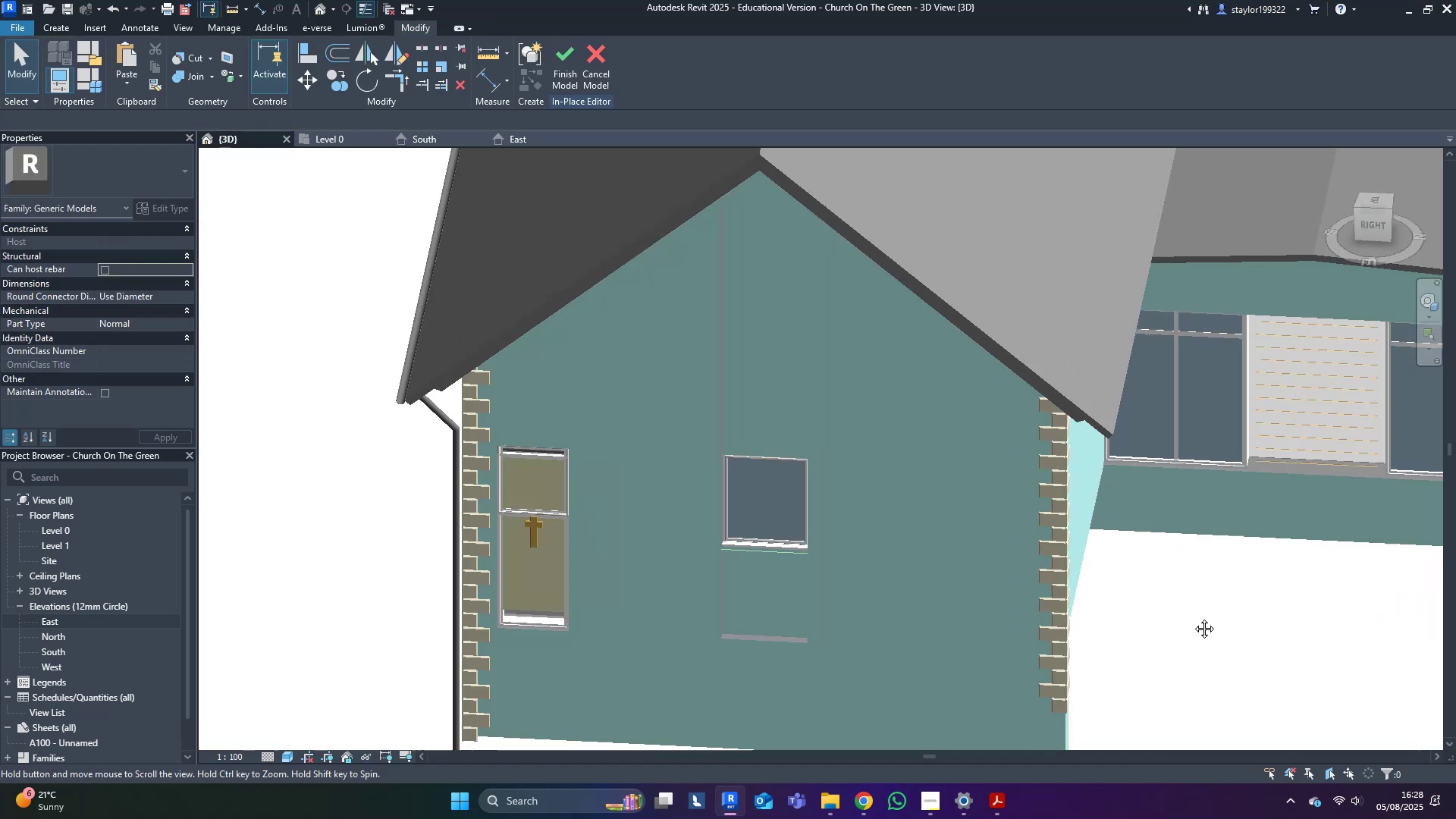 
key(Control+Z)
 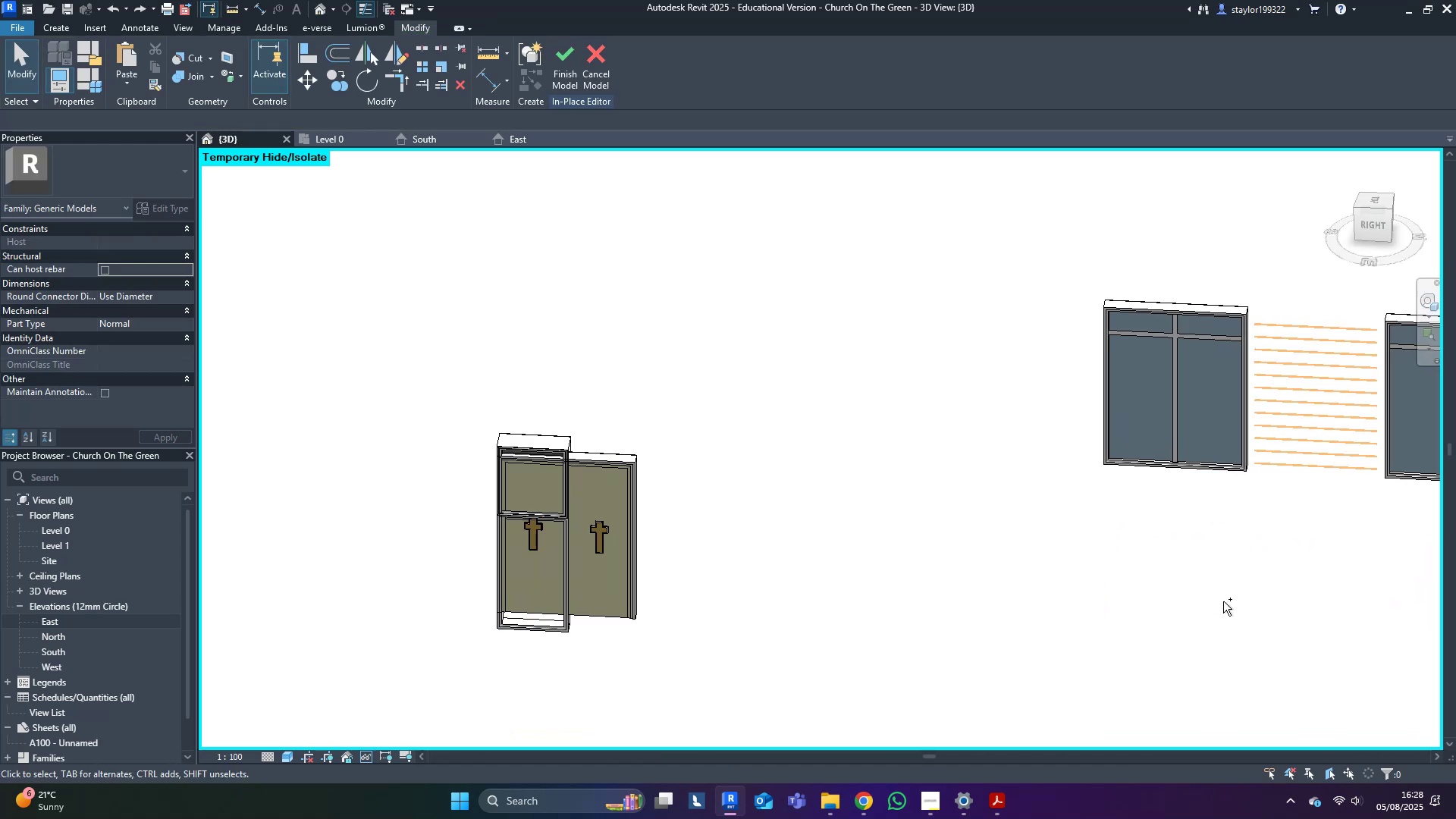 
key(Control+Z)
 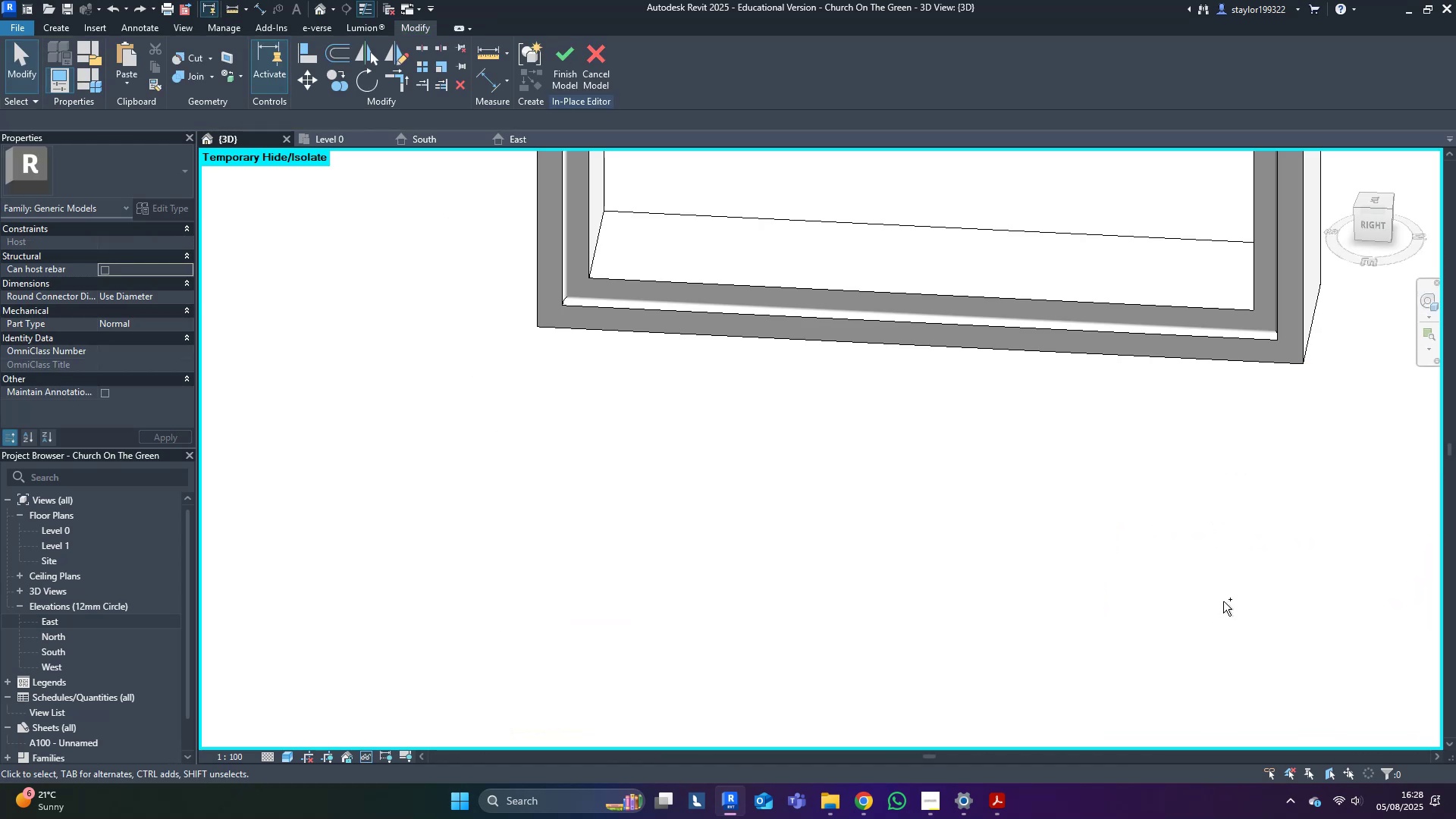 
scroll: coordinate [1216, 603], scroll_direction: down, amount: 3.0
 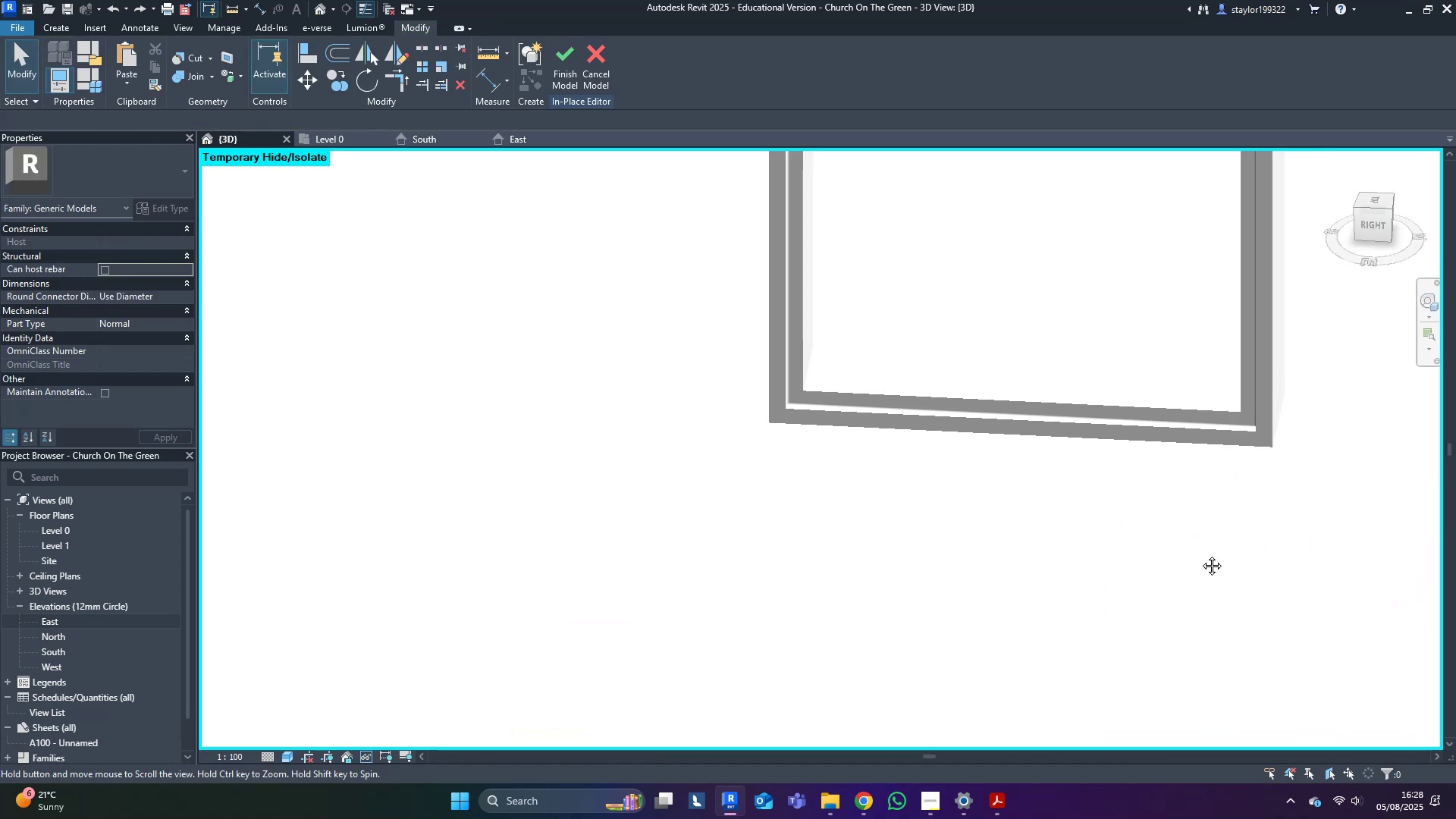 
double_click([1201, 551])
 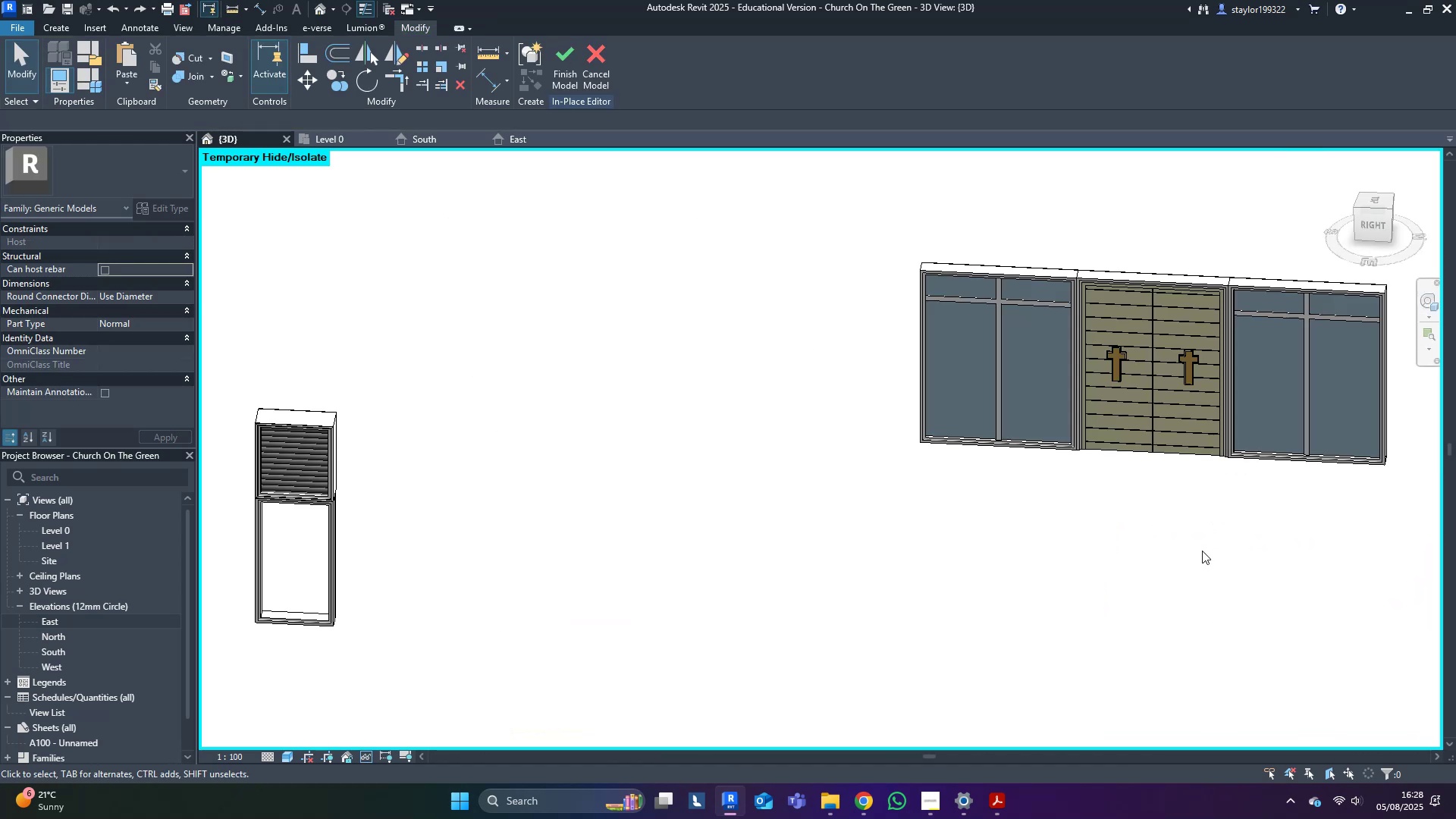 
triple_click([1202, 551])
 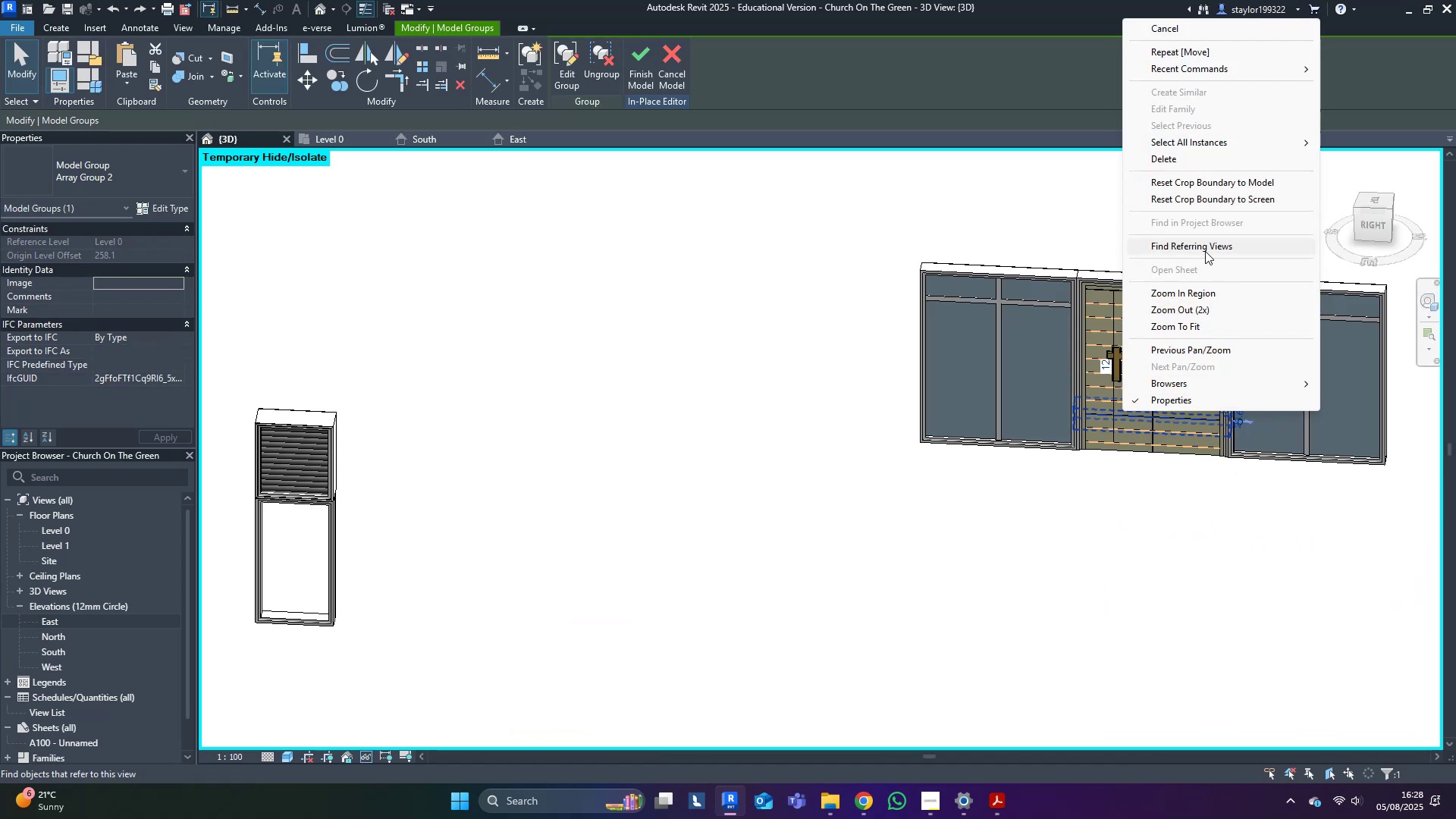 
left_click([1197, 143])
 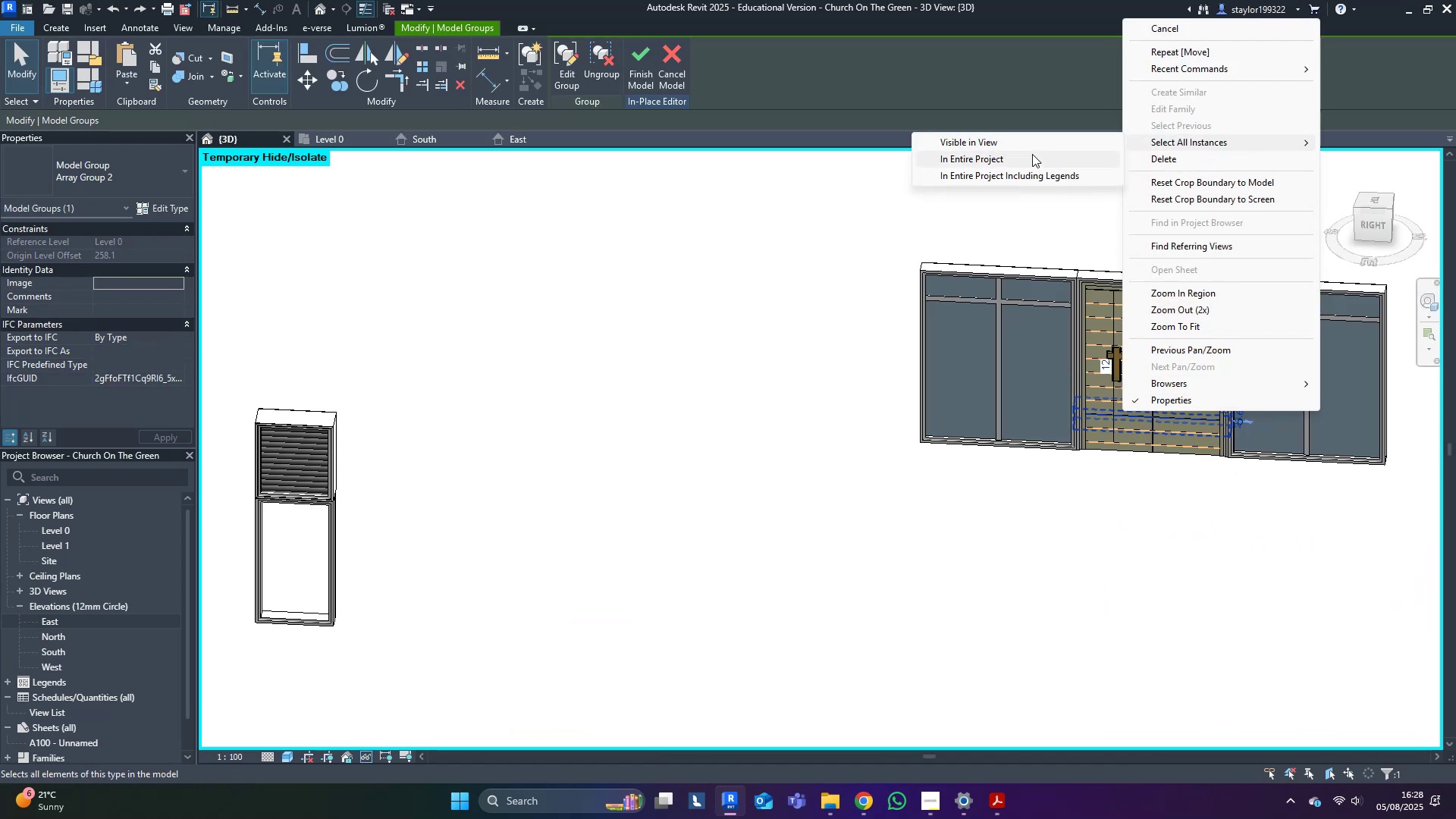 
left_click([1032, 159])
 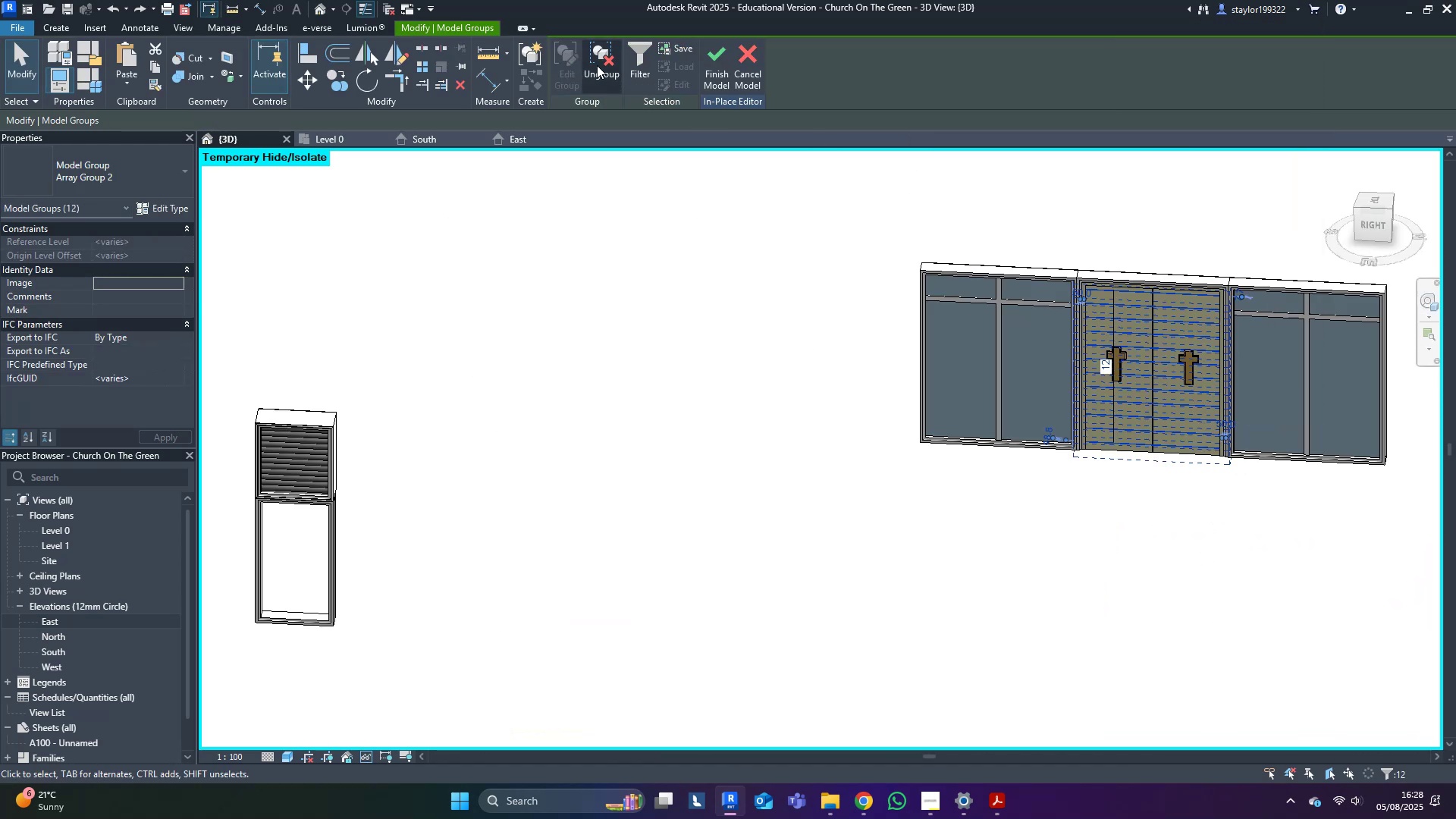 
left_click([598, 64])
 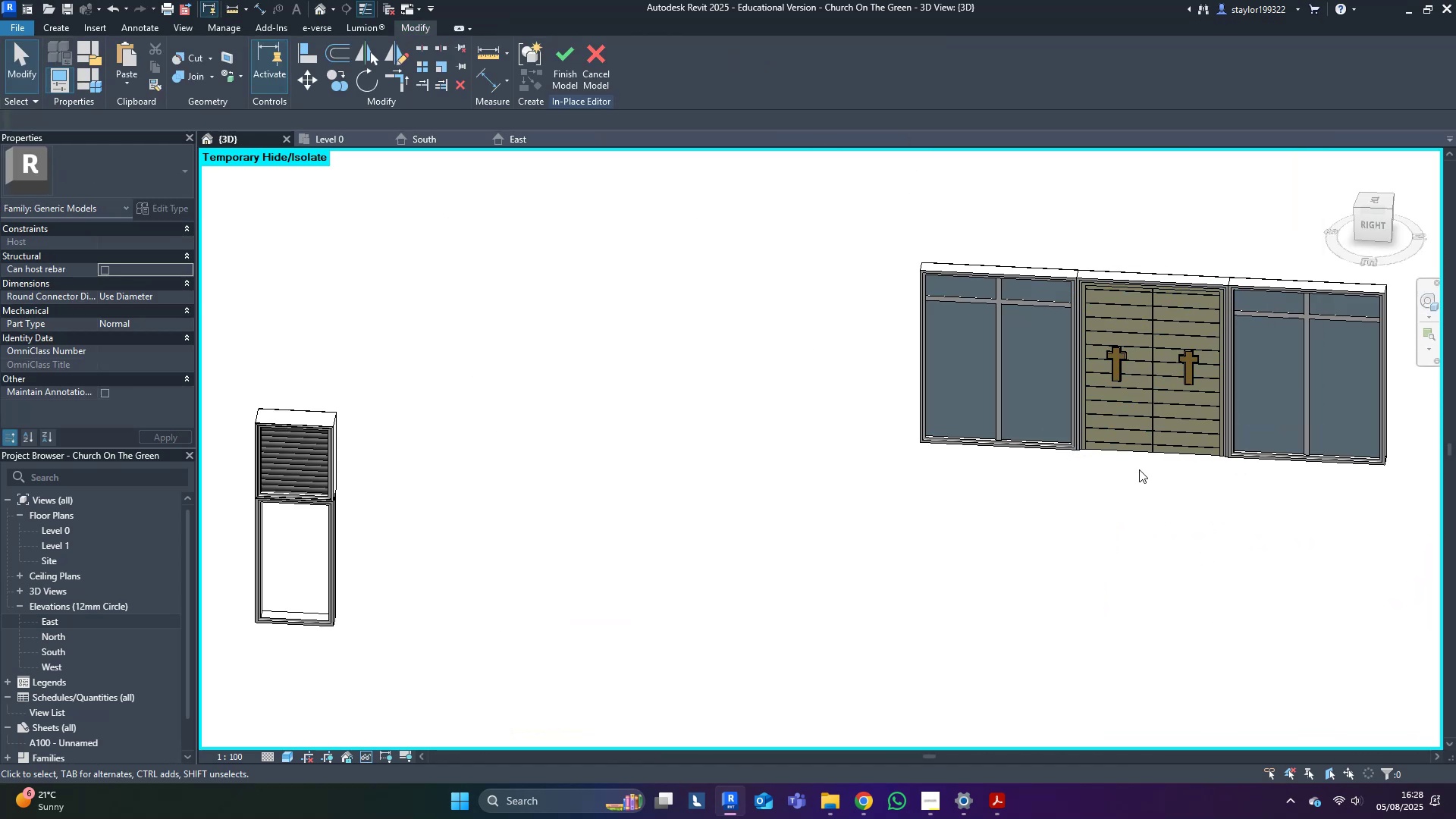 
left_click([1141, 456])
 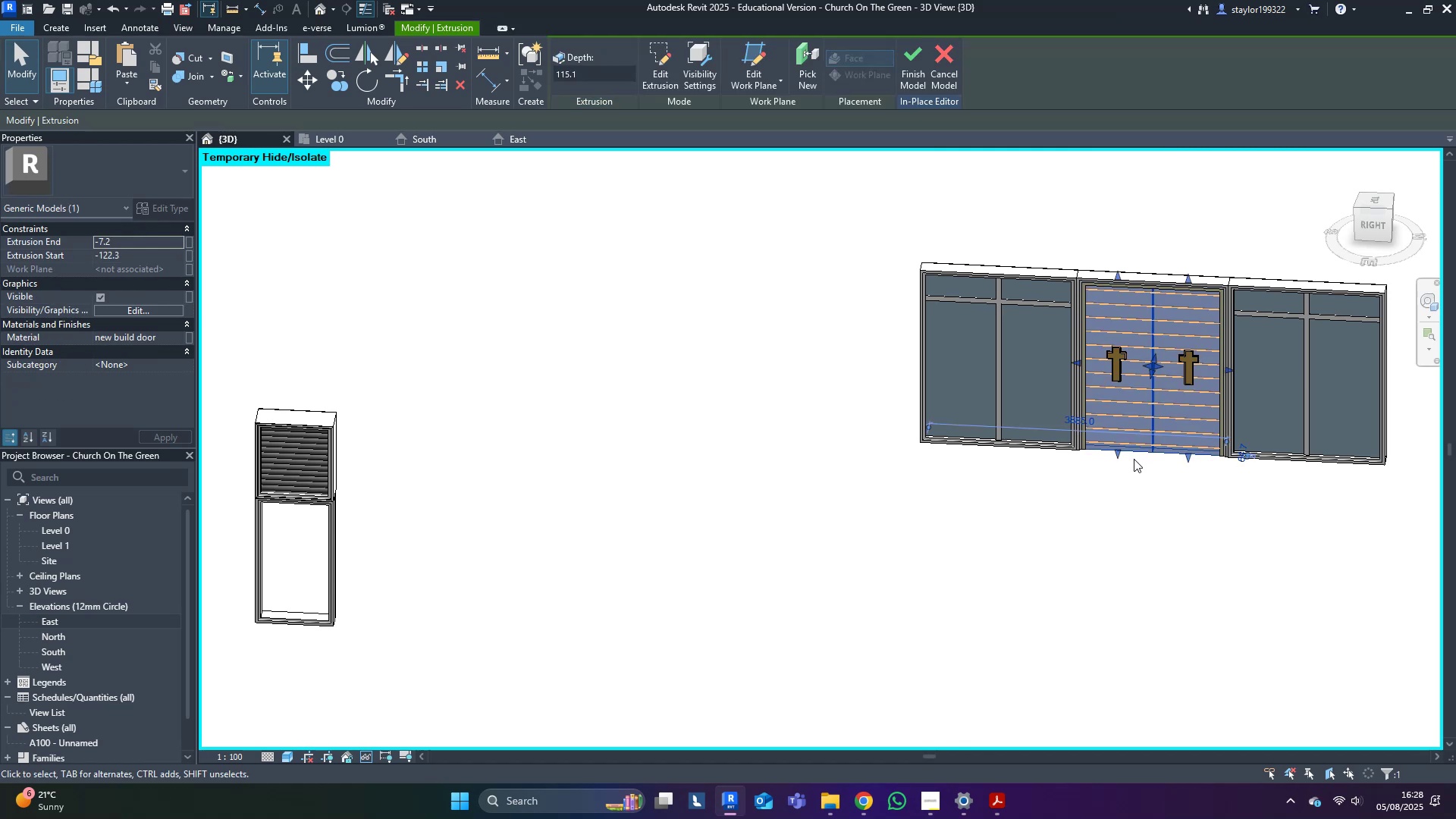 
key(Shift+ShiftLeft)
 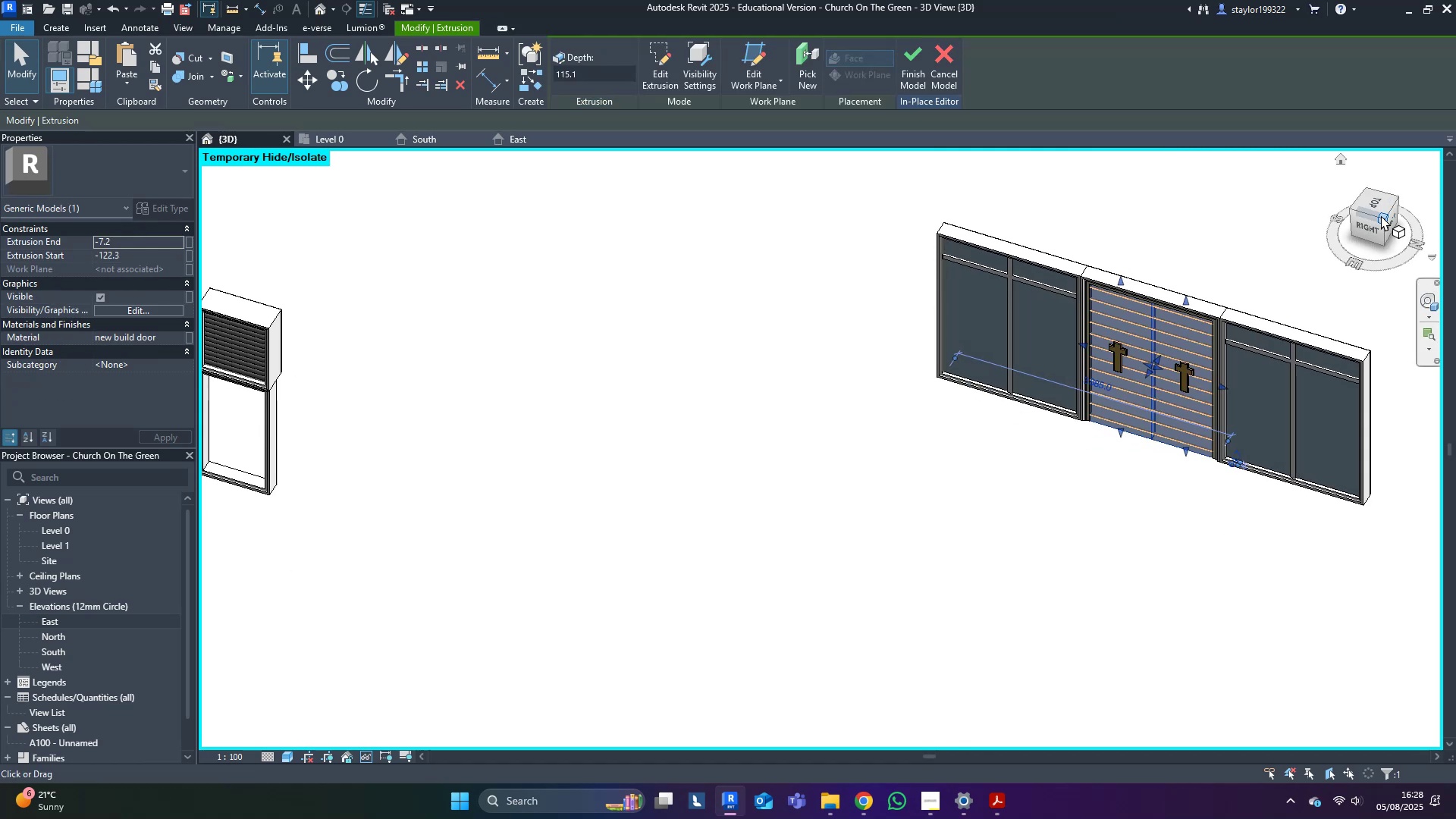 
scroll: coordinate [1210, 376], scroll_direction: up, amount: 3.0
 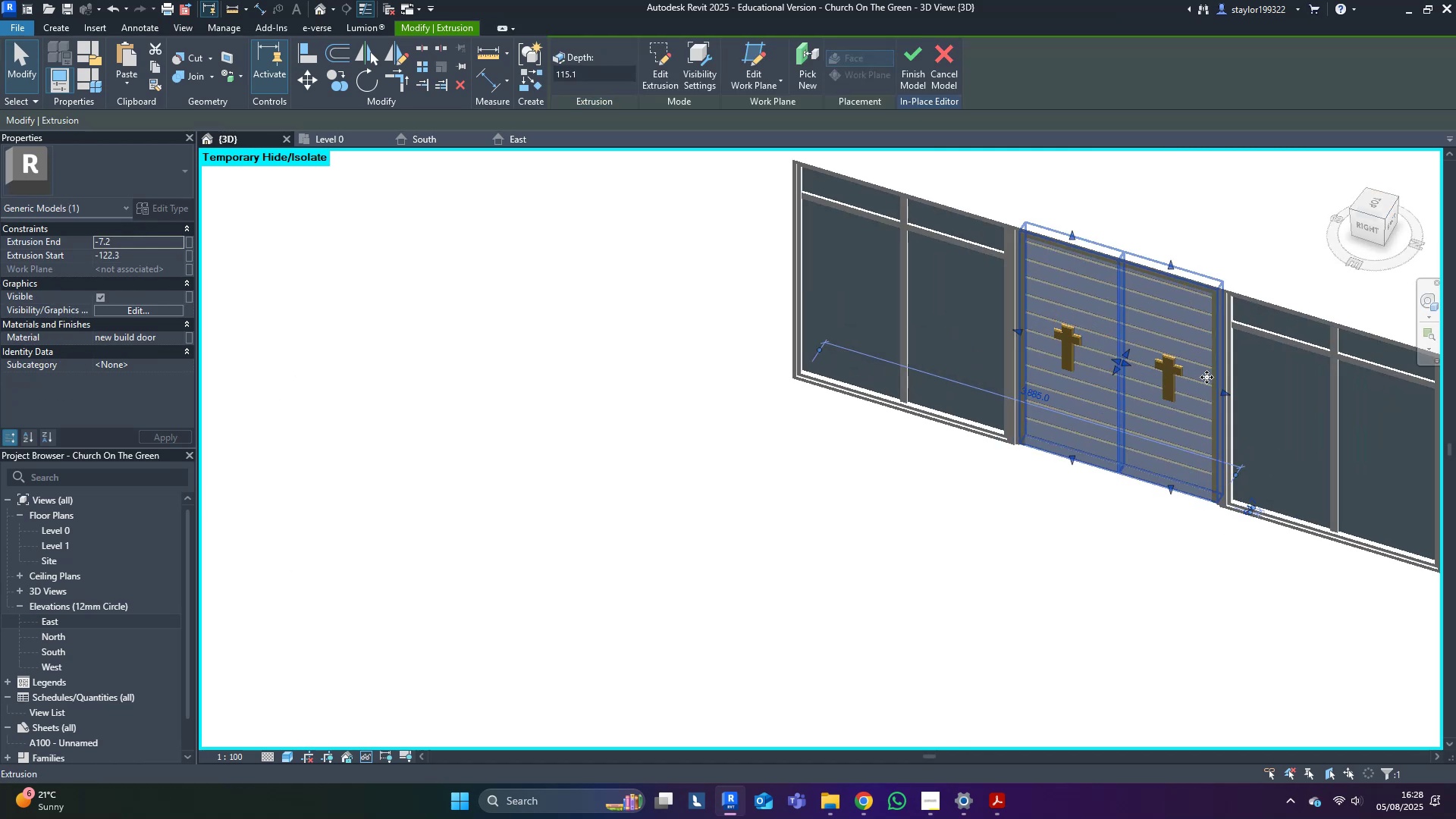 
key(Shift+ShiftLeft)
 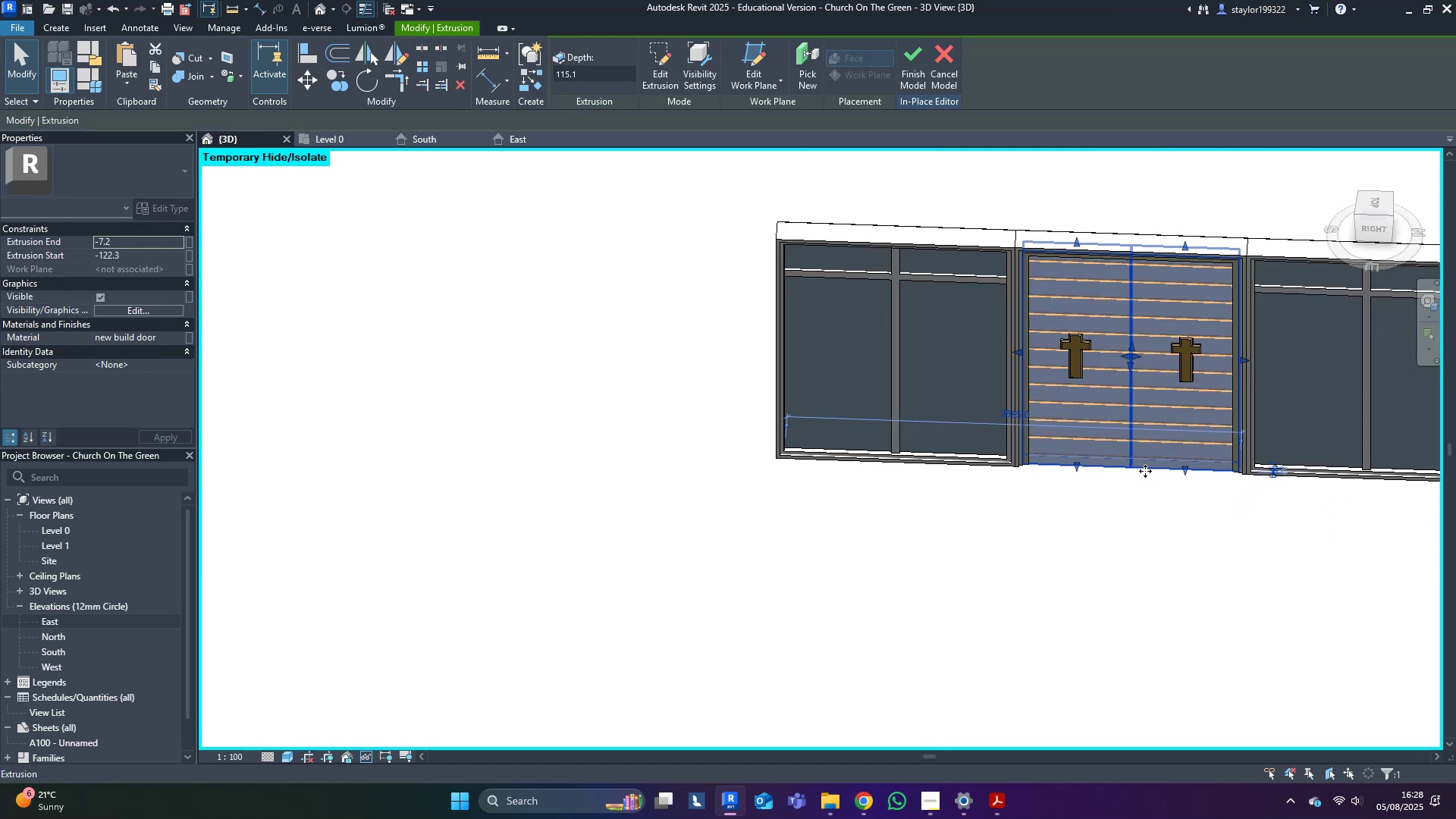 
scroll: coordinate [1087, 466], scroll_direction: up, amount: 3.0
 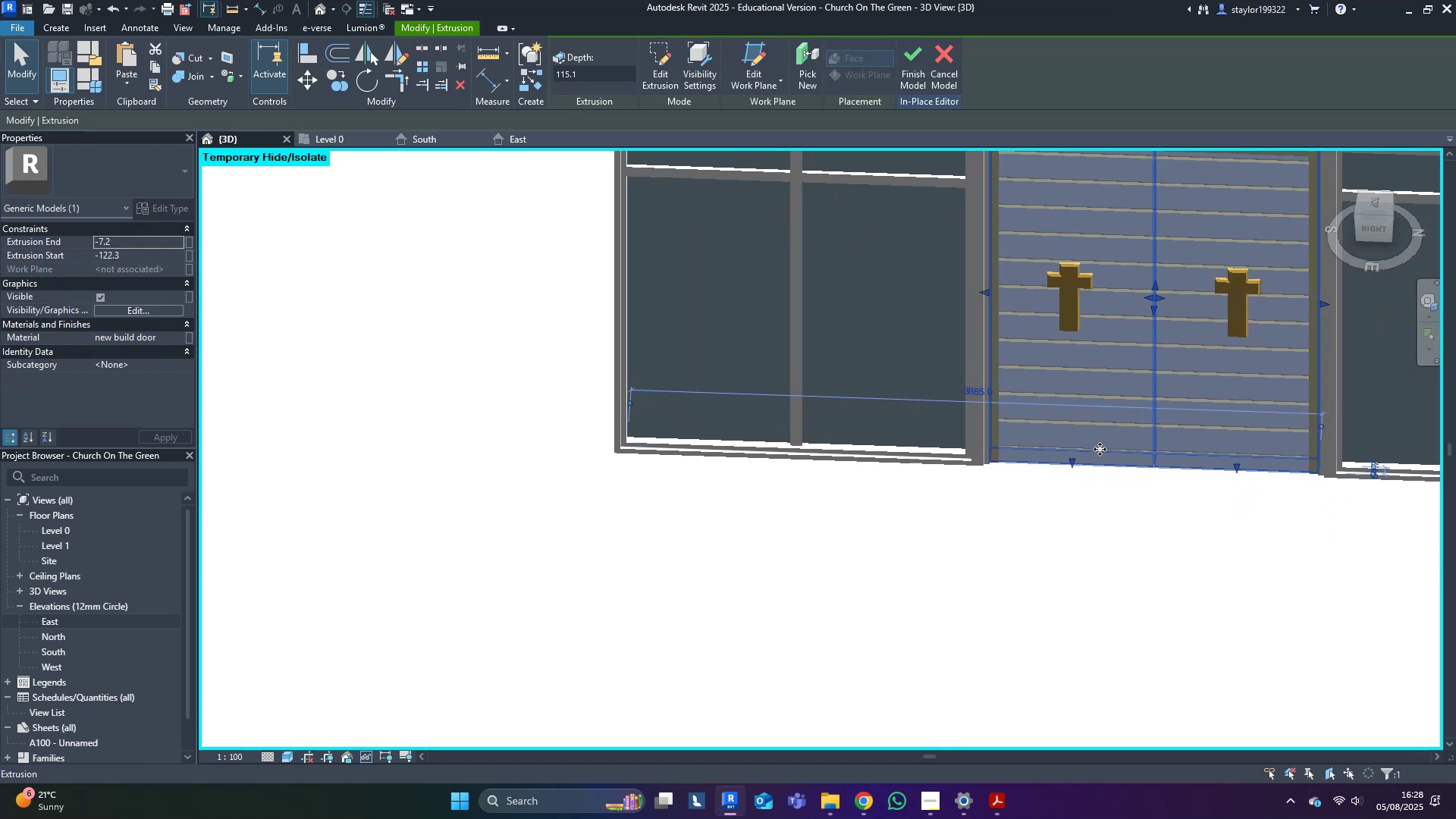 
key(Control+ControlLeft)
 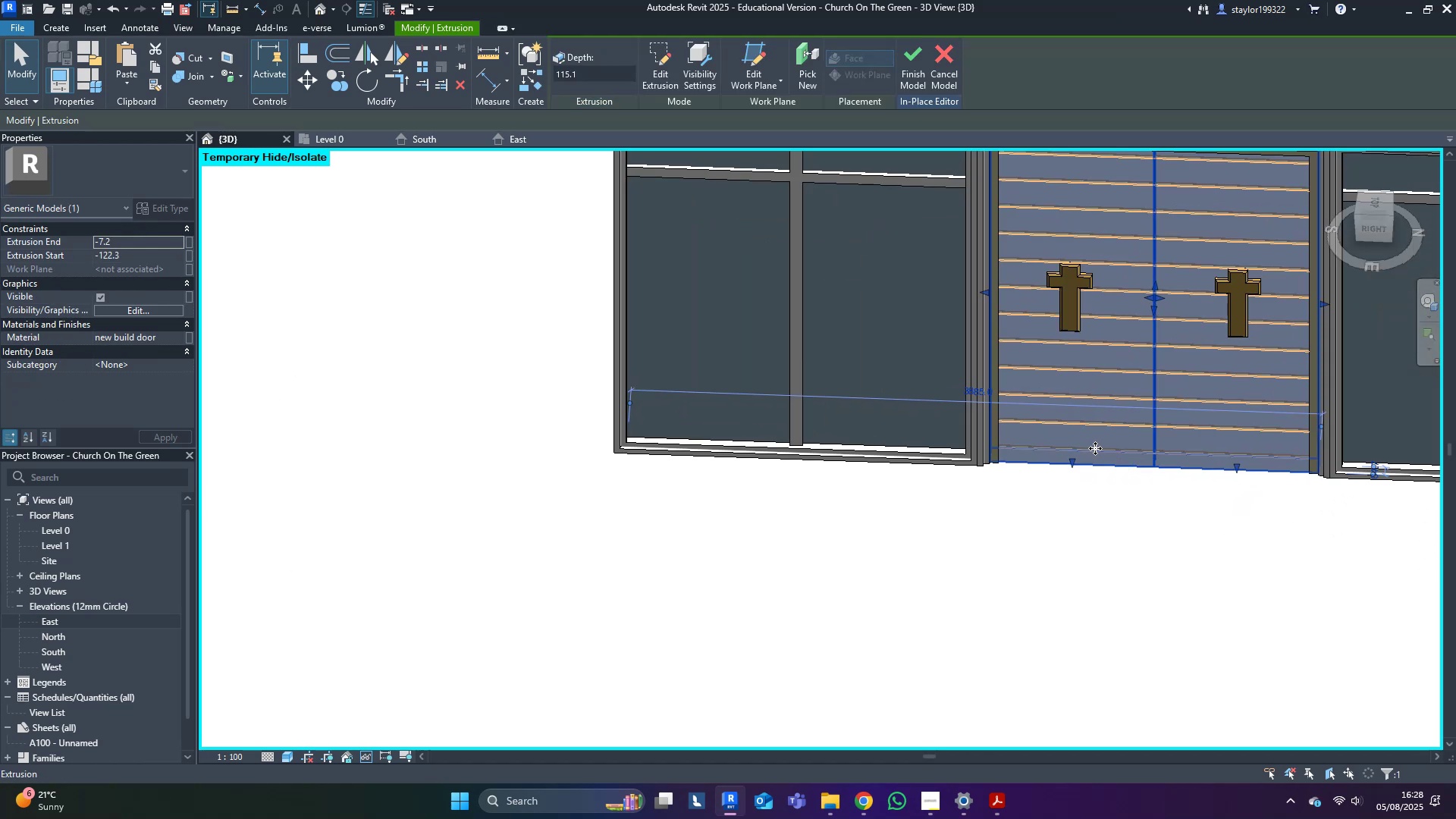 
scroll: coordinate [1069, 512], scroll_direction: down, amount: 4.0
 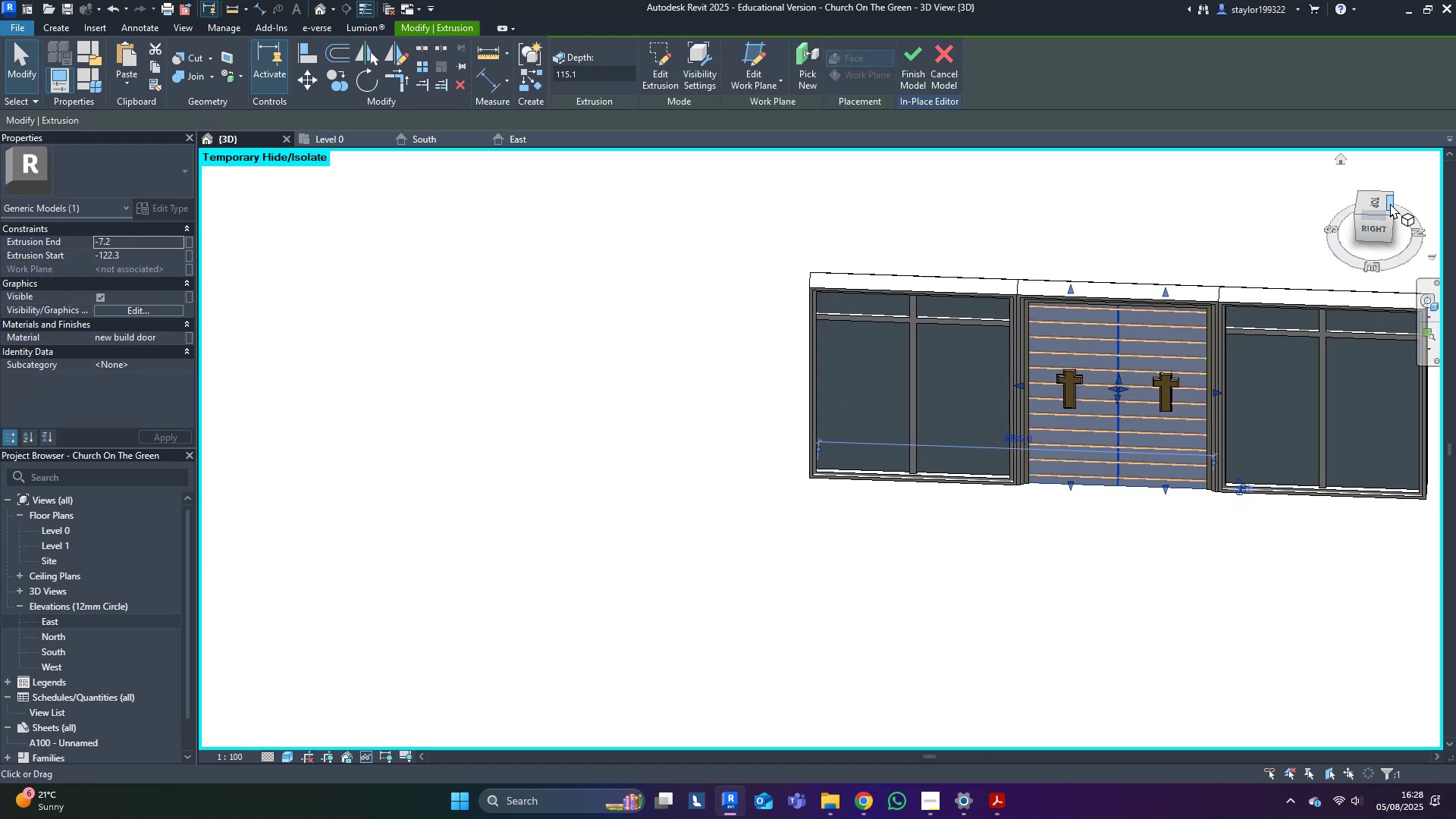 
left_click([1380, 200])
 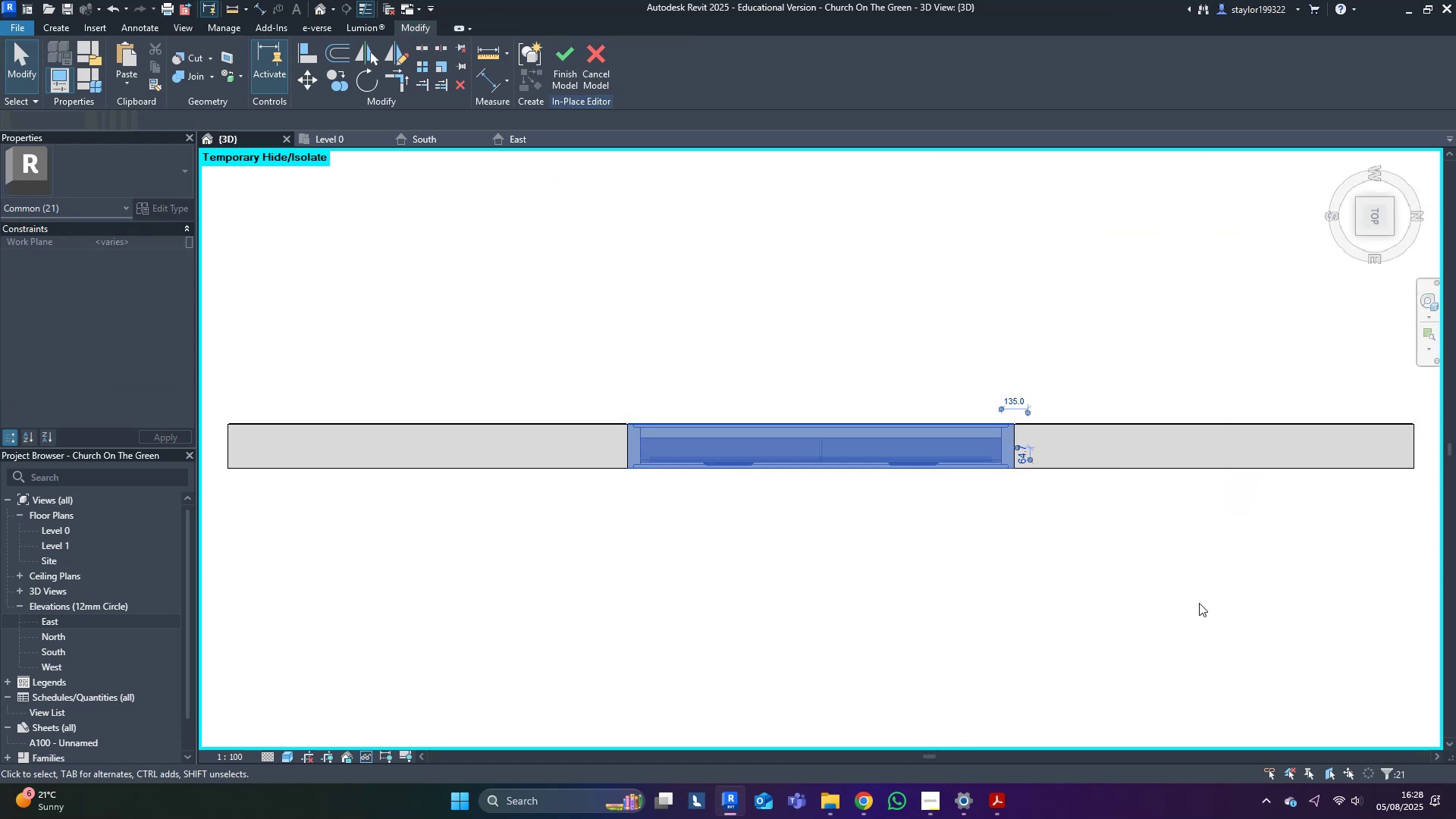 
type(mv)
 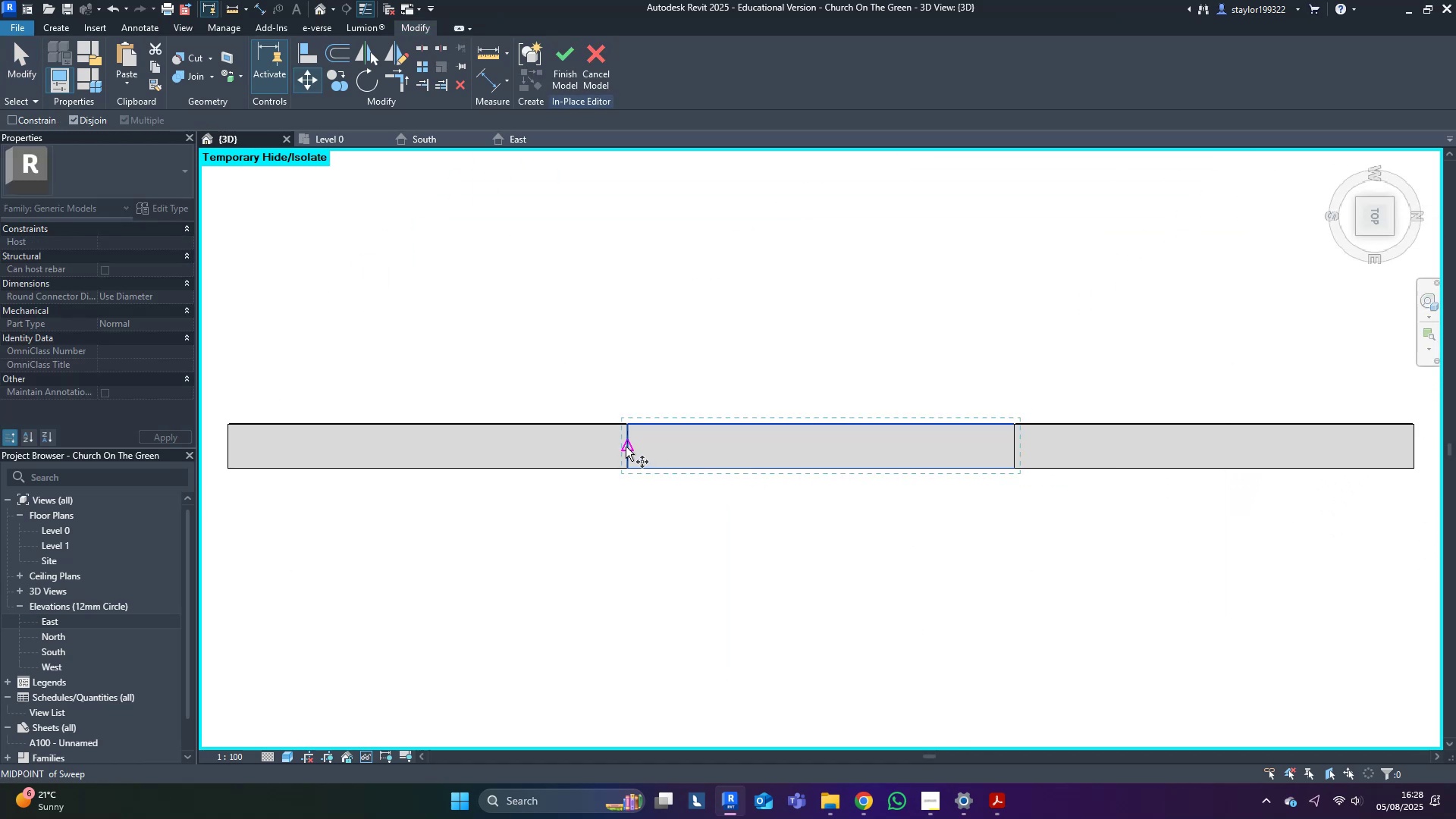 
left_click([625, 445])
 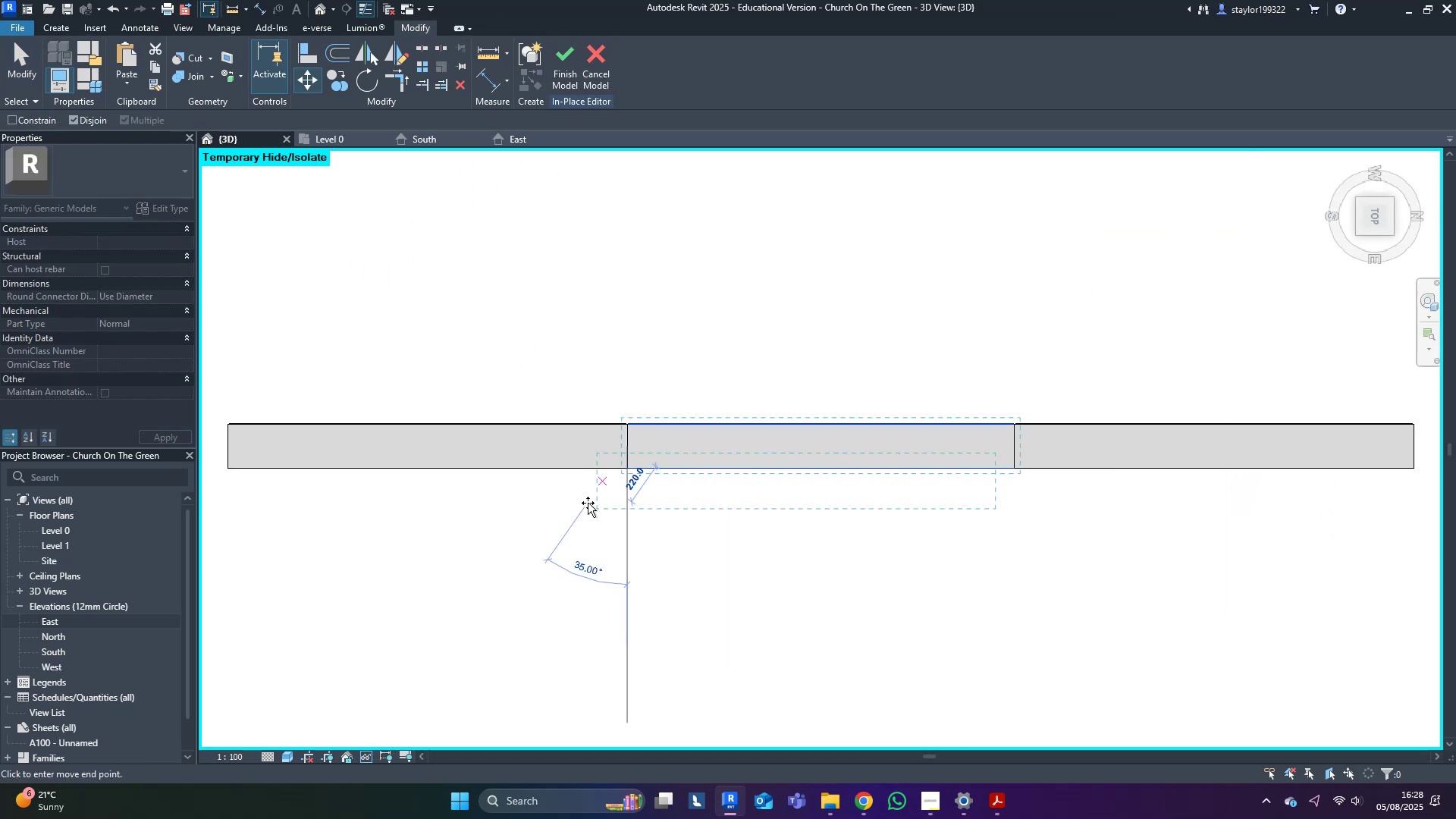 
scroll: coordinate [431, 654], scroll_direction: down, amount: 10.0
 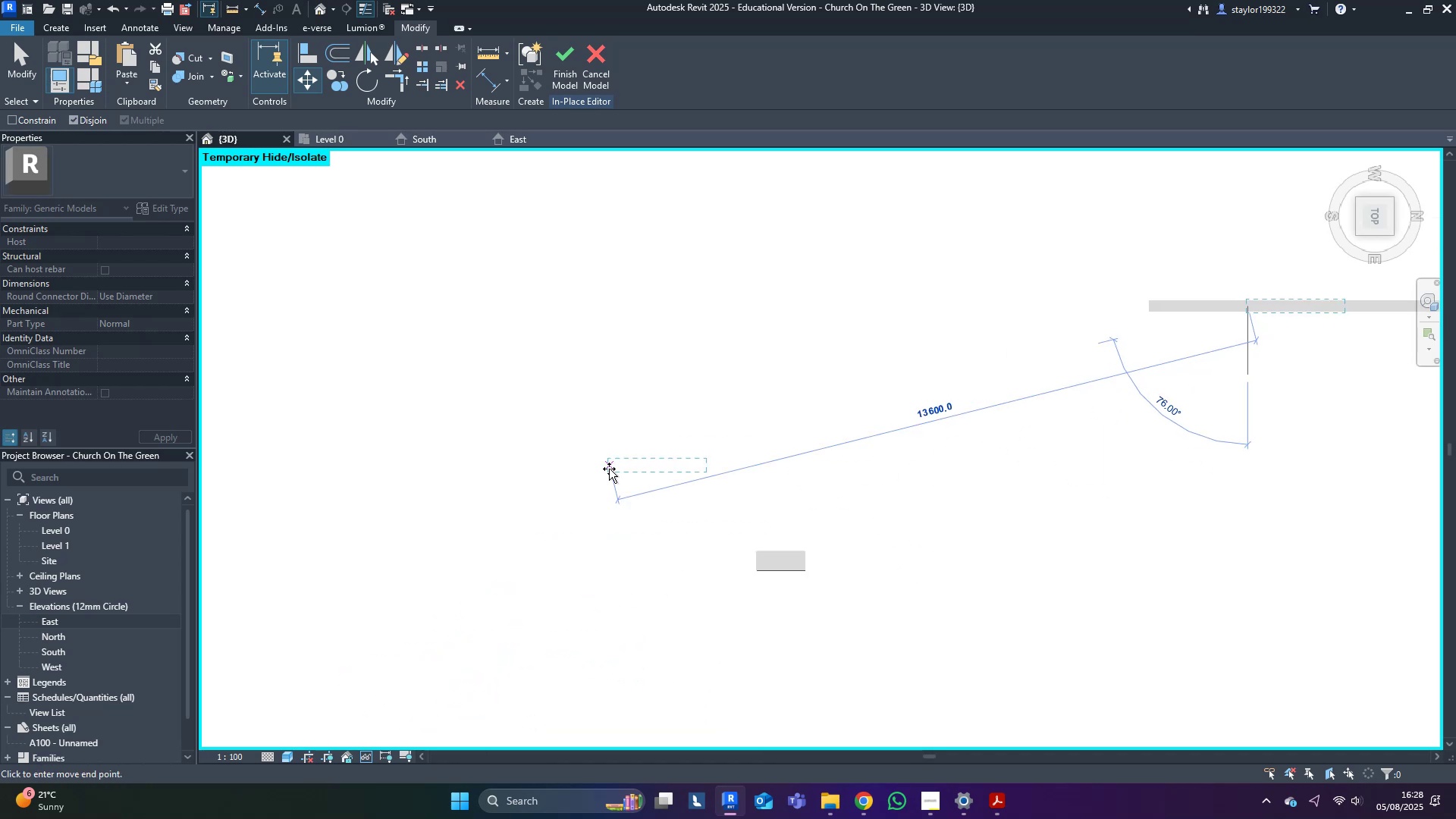 
scroll: coordinate [795, 571], scroll_direction: up, amount: 10.0
 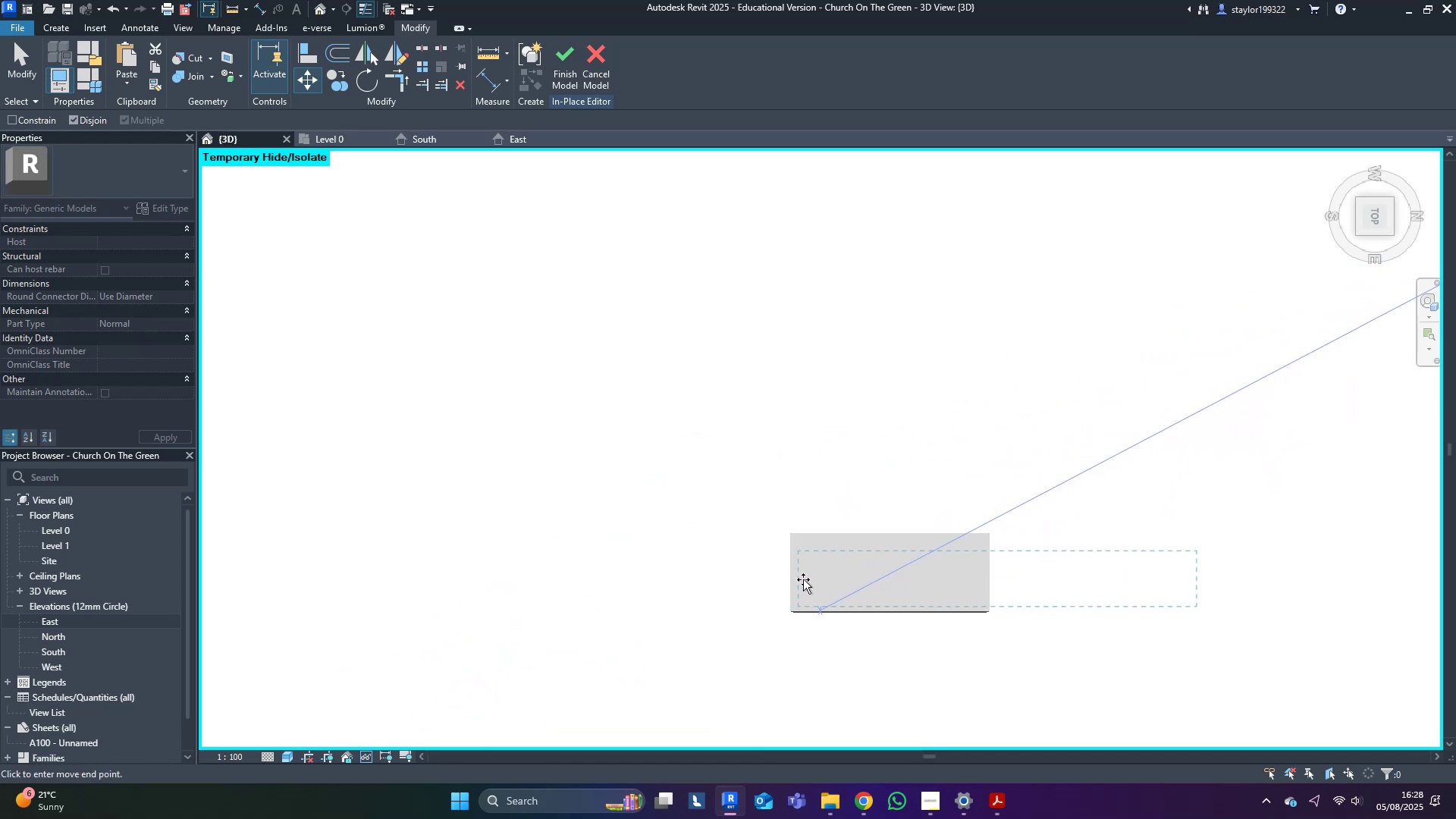 
hold_key(key=ControlLeft, duration=1.3)
left_click([793, 575])
 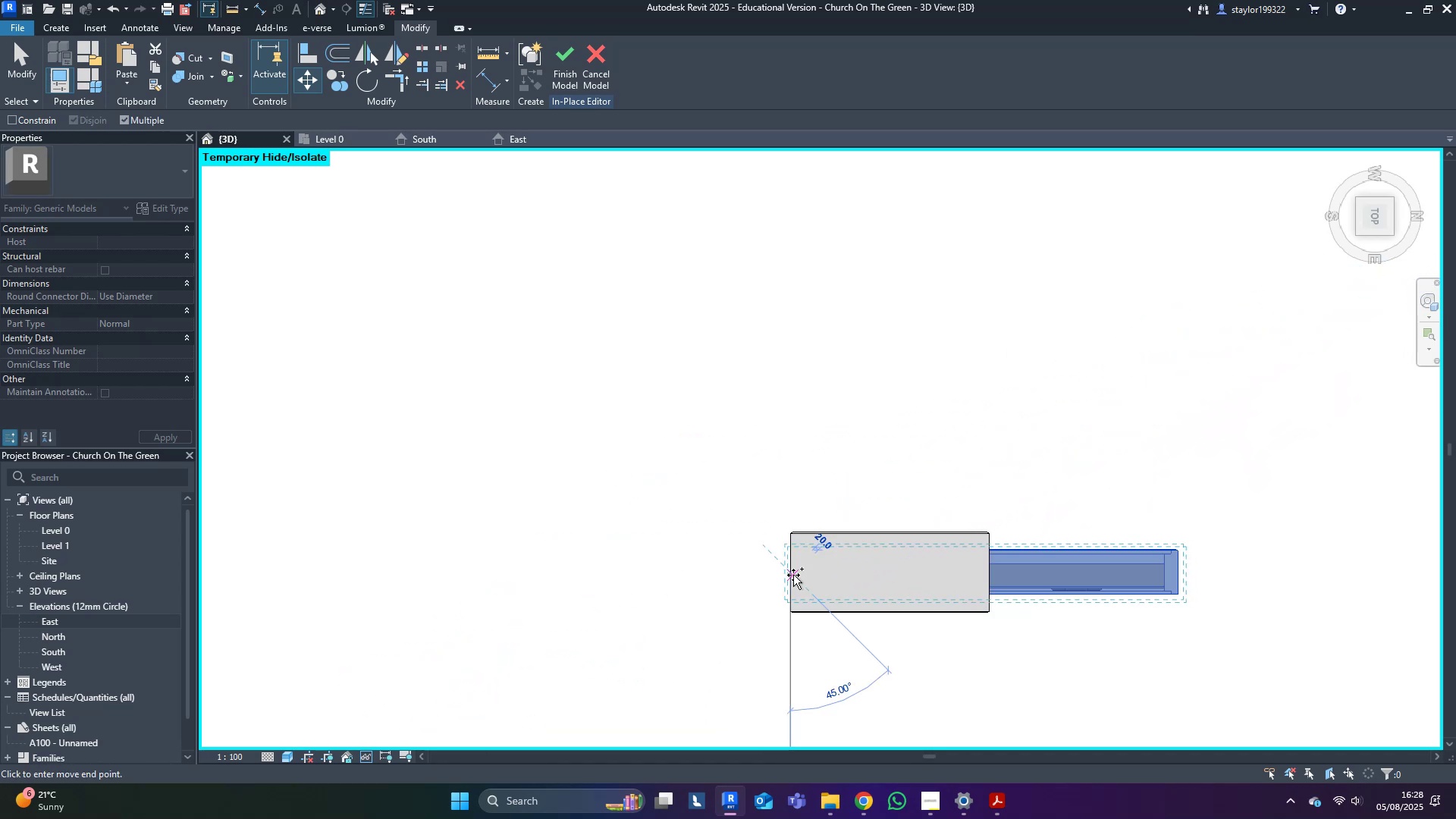 
key(Escape)
 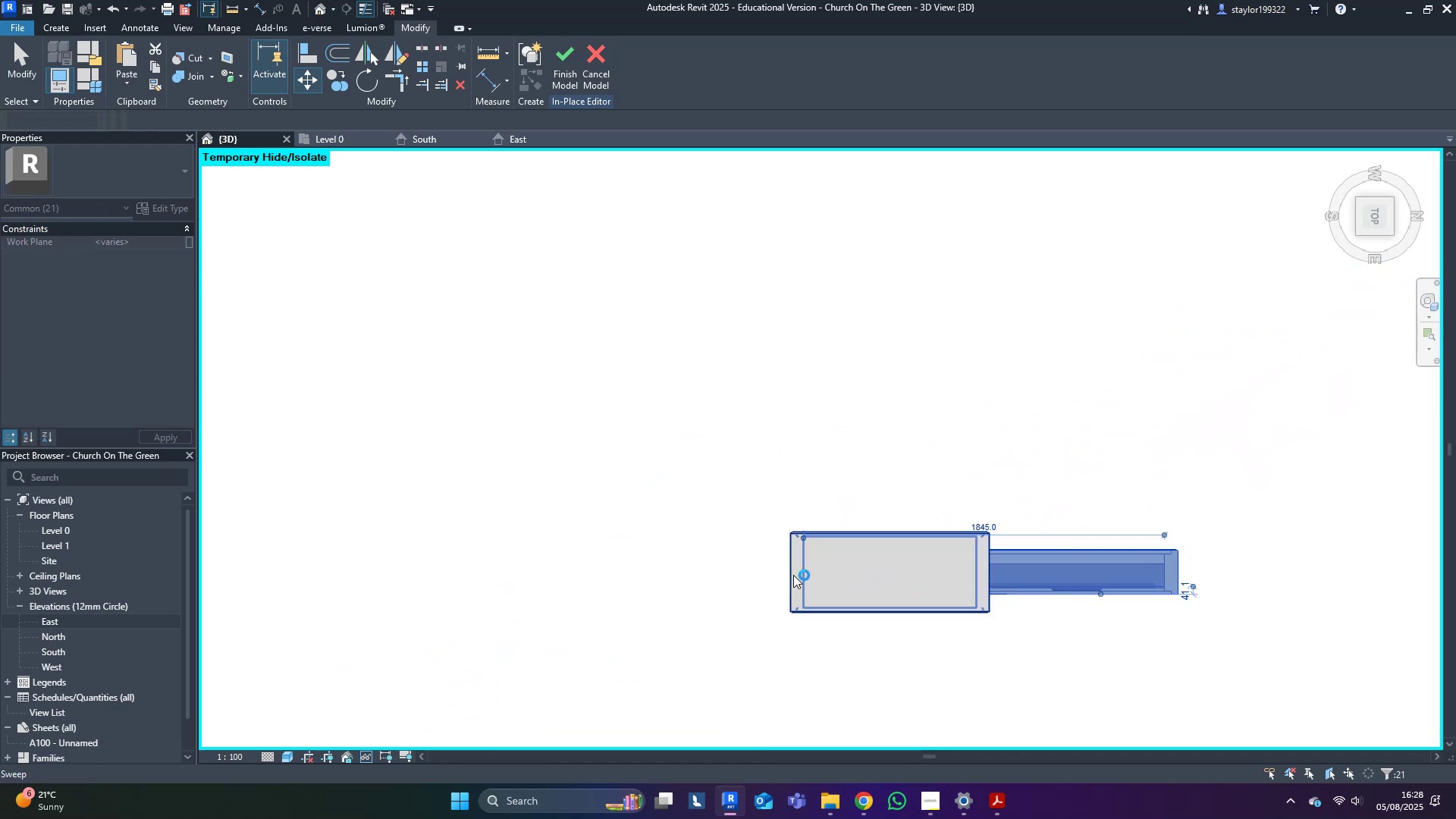 
hold_key(key=ShiftLeft, duration=0.36)
 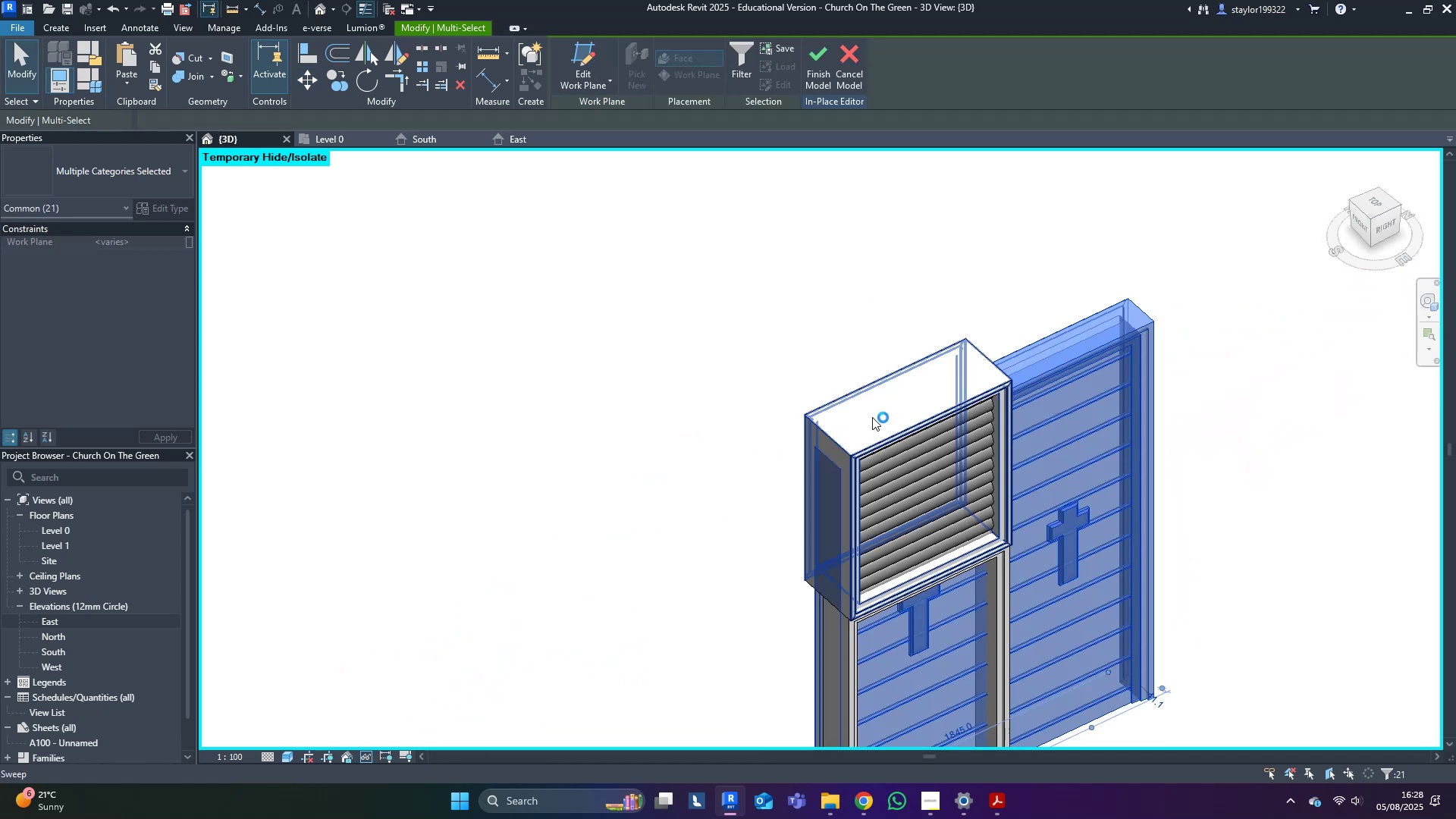 
hold_key(key=ShiftLeft, duration=0.37)
 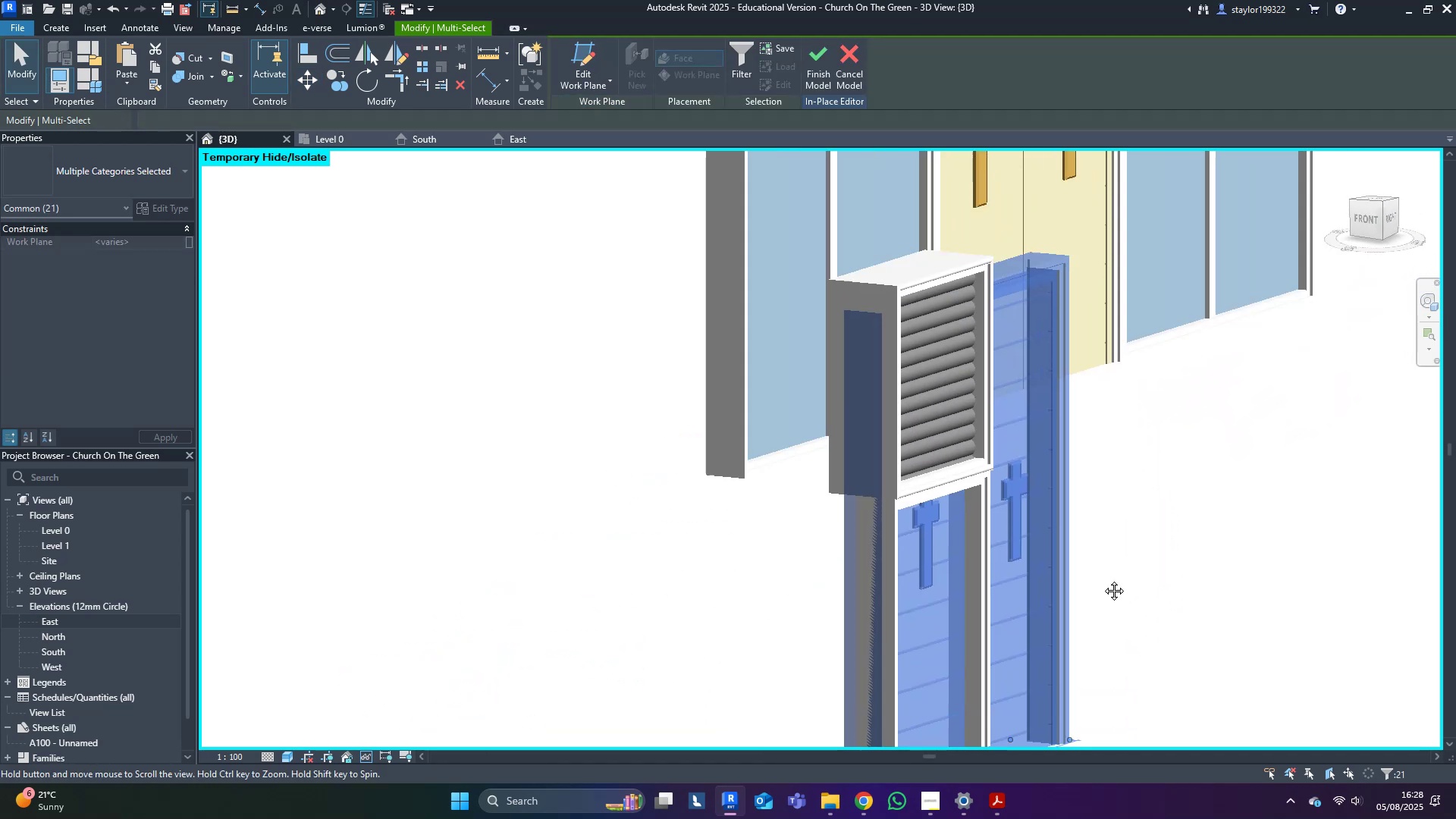 
hold_key(key=ShiftLeft, duration=0.41)
 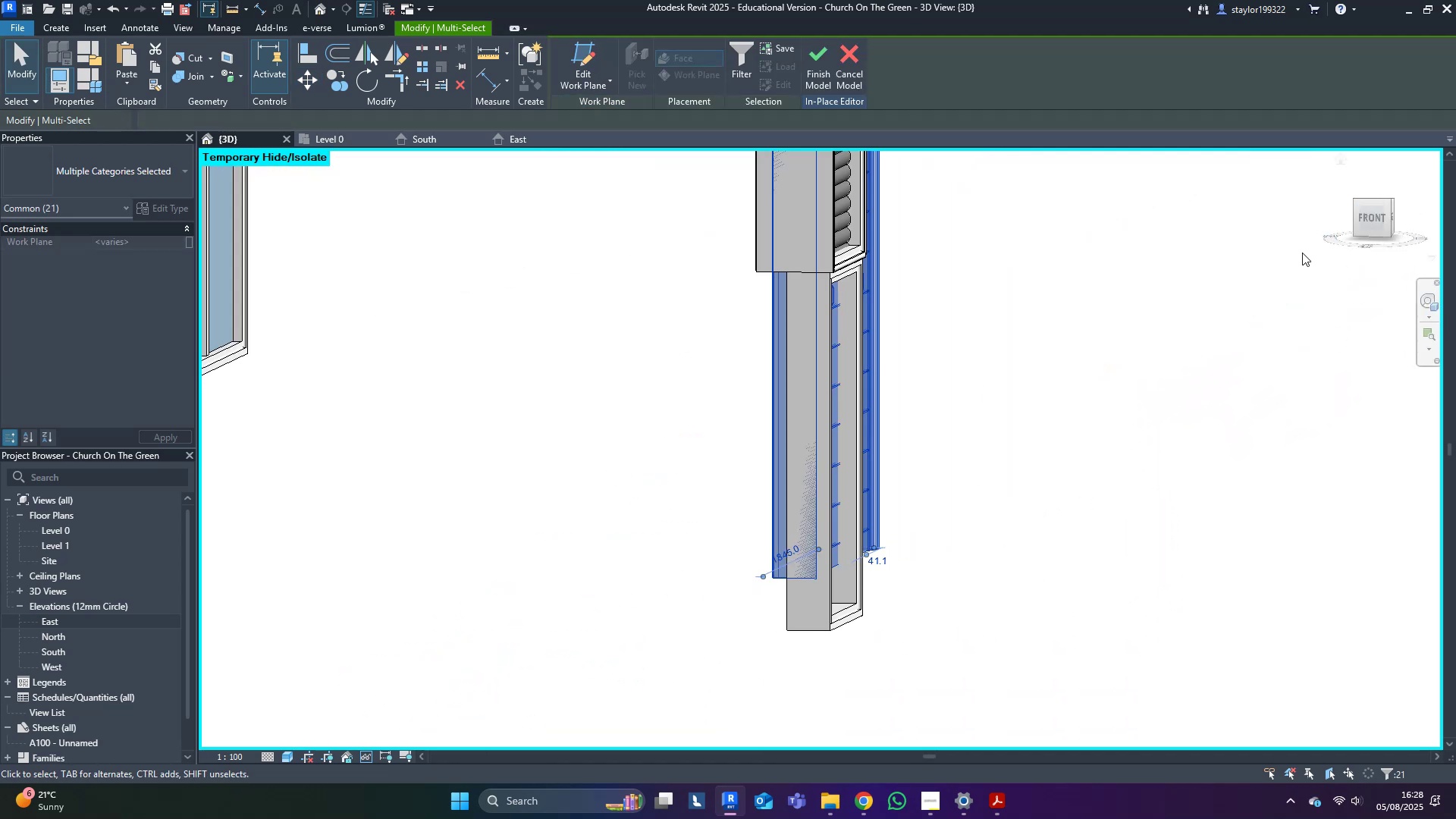 
left_click([1370, 220])
 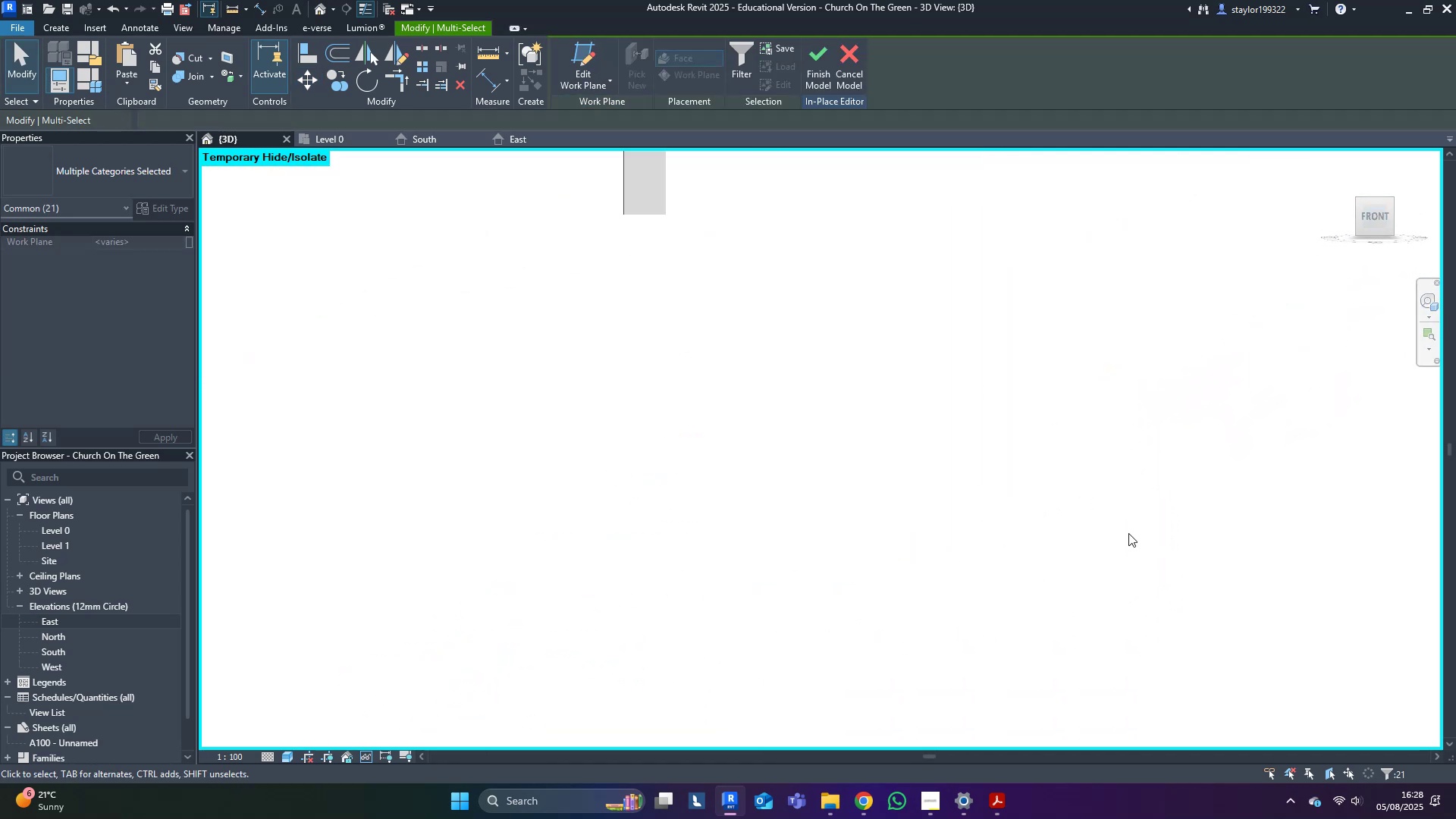 
type(mv)
 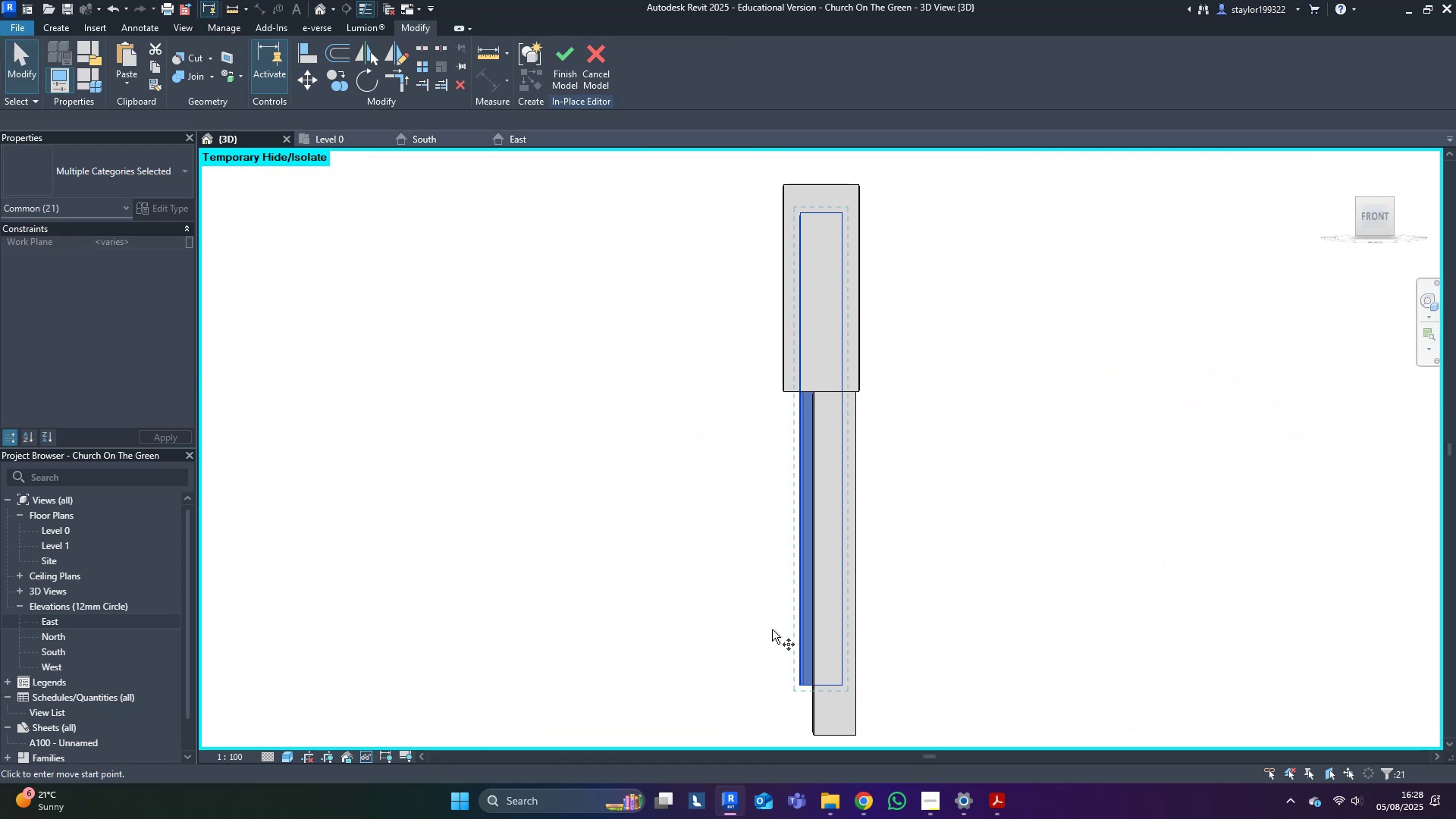 
scroll: coordinate [805, 704], scroll_direction: up, amount: 17.0
 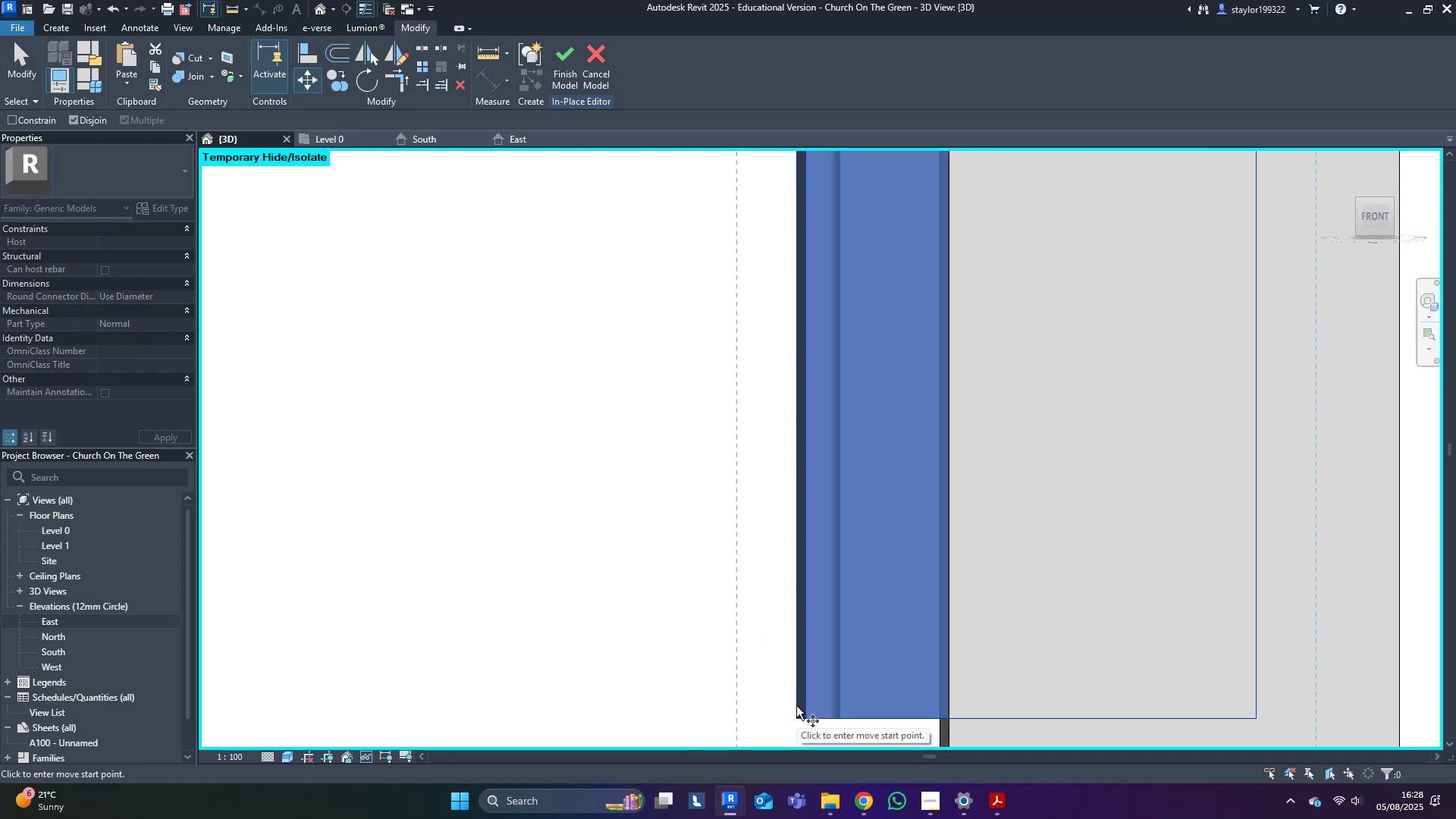 
left_click([796, 706])
 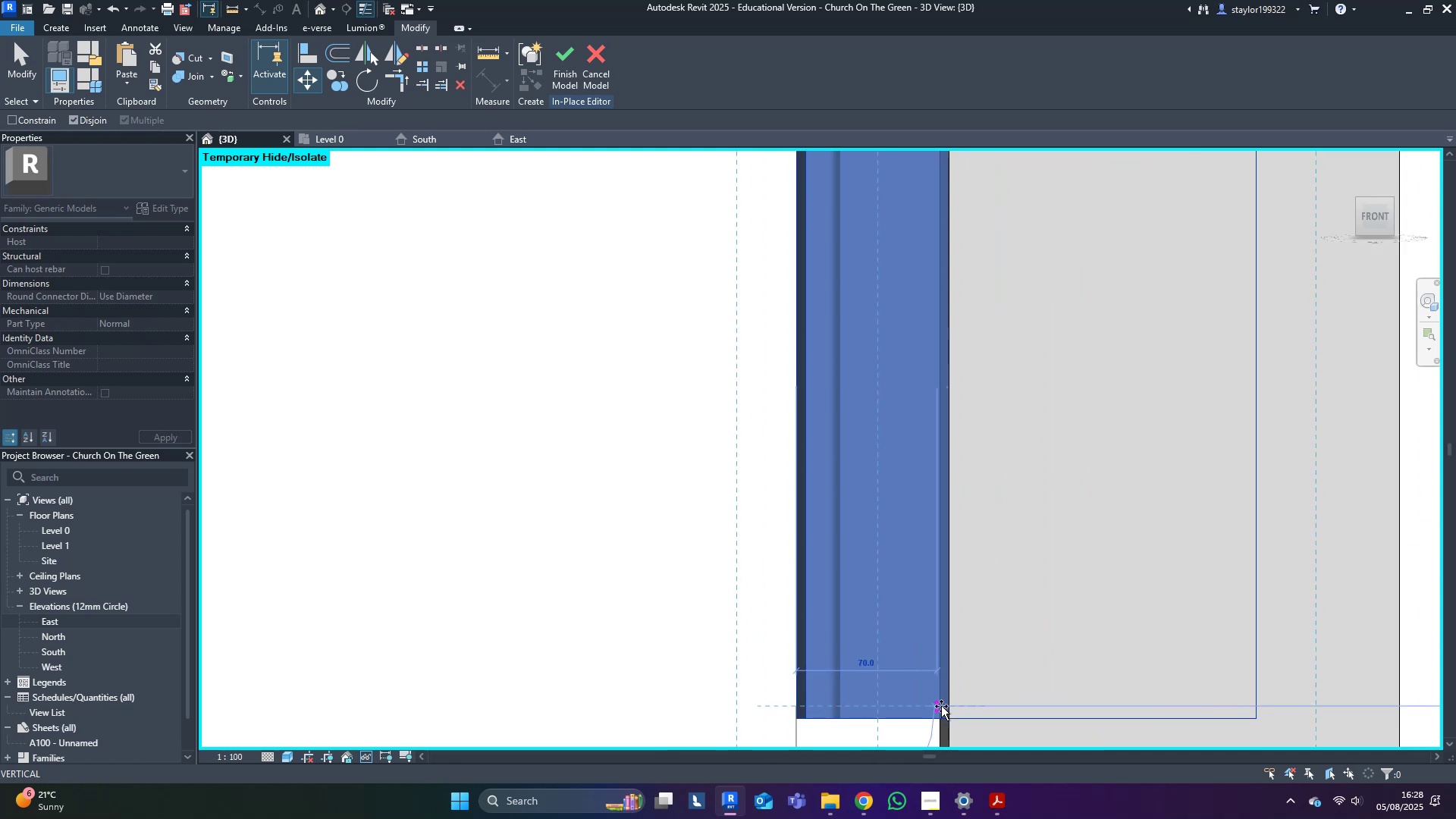 
left_click([941, 706])
 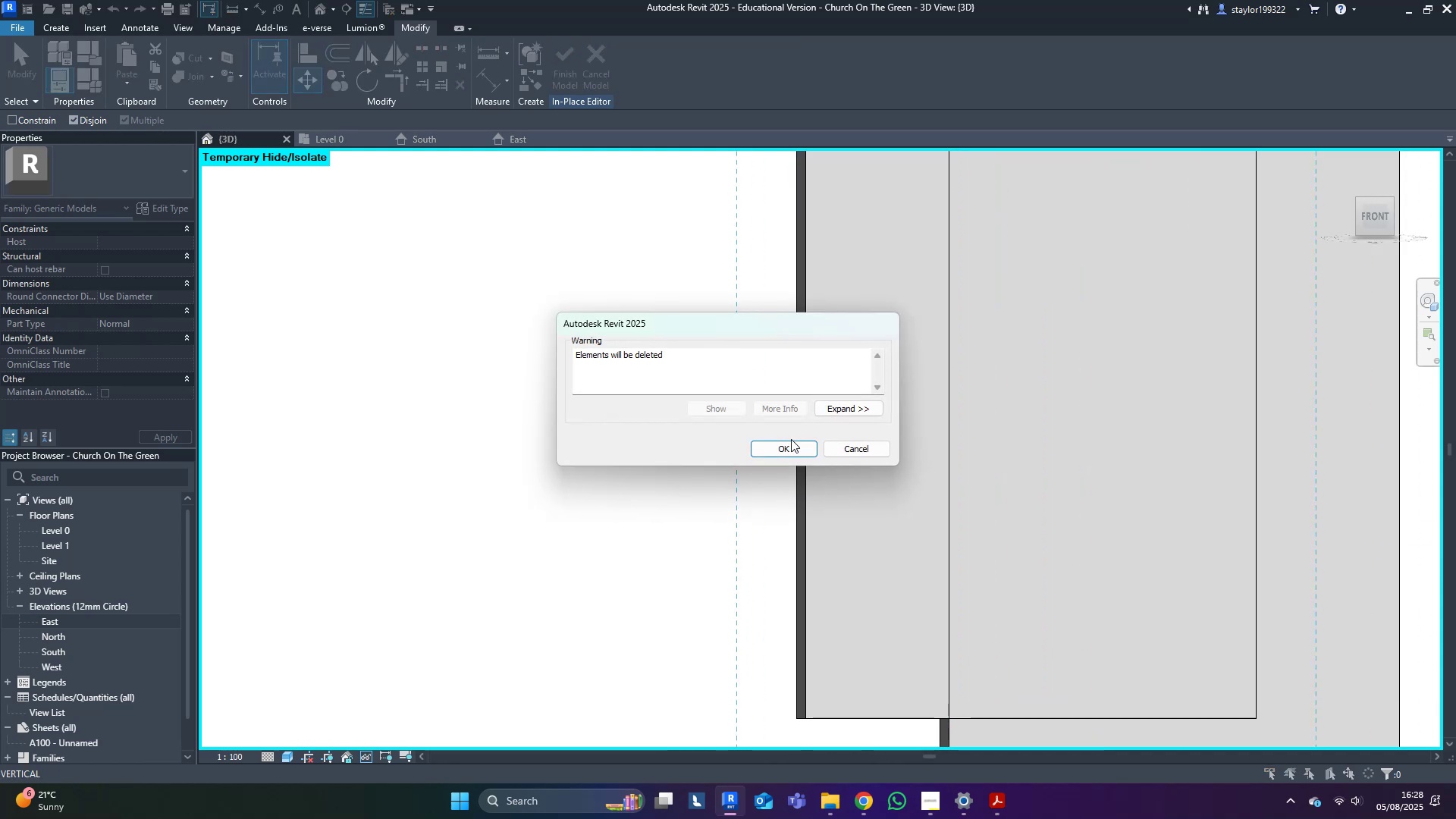 
double_click([795, 449])
 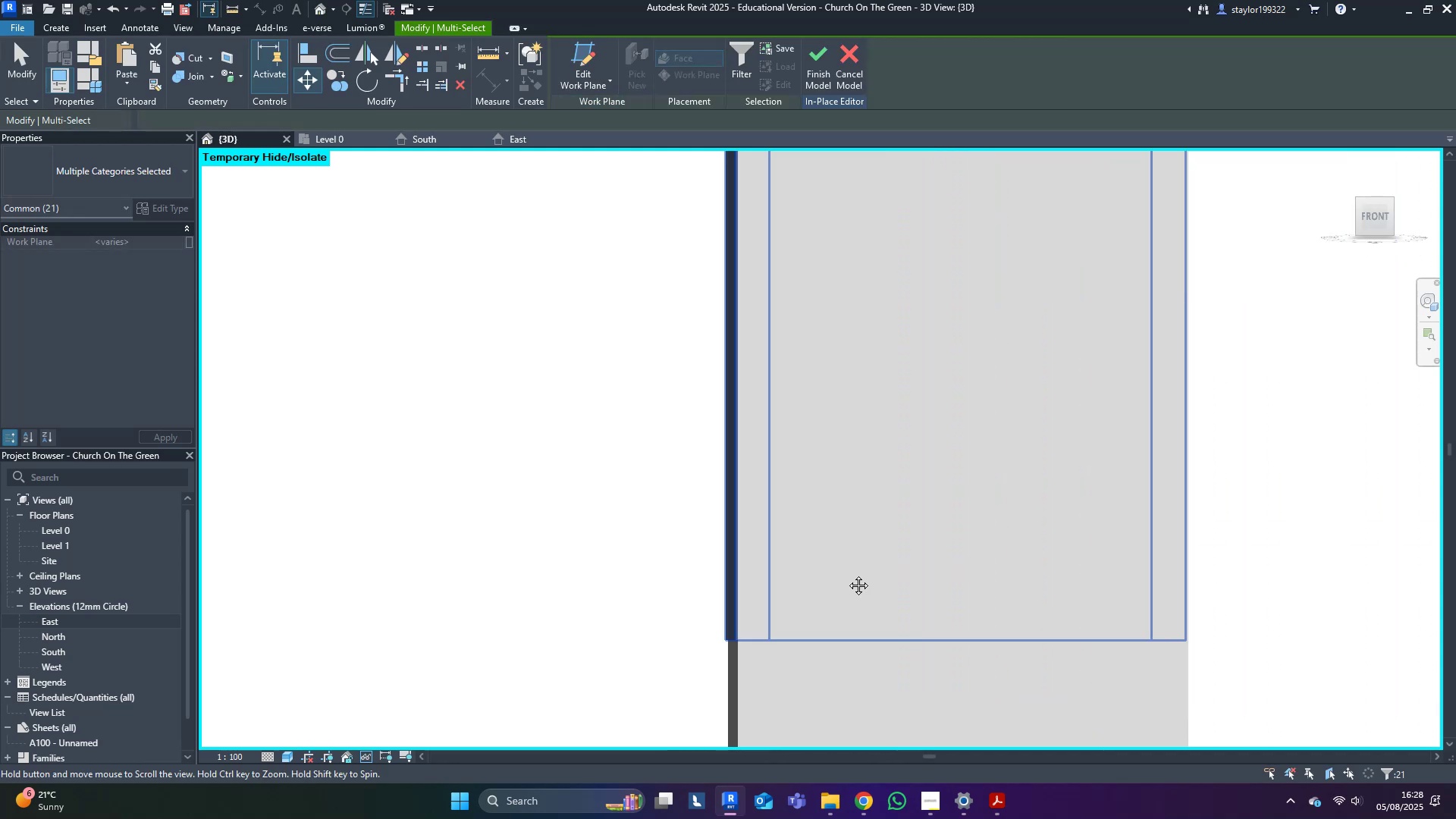 
scroll: coordinate [991, 533], scroll_direction: up, amount: 9.0
 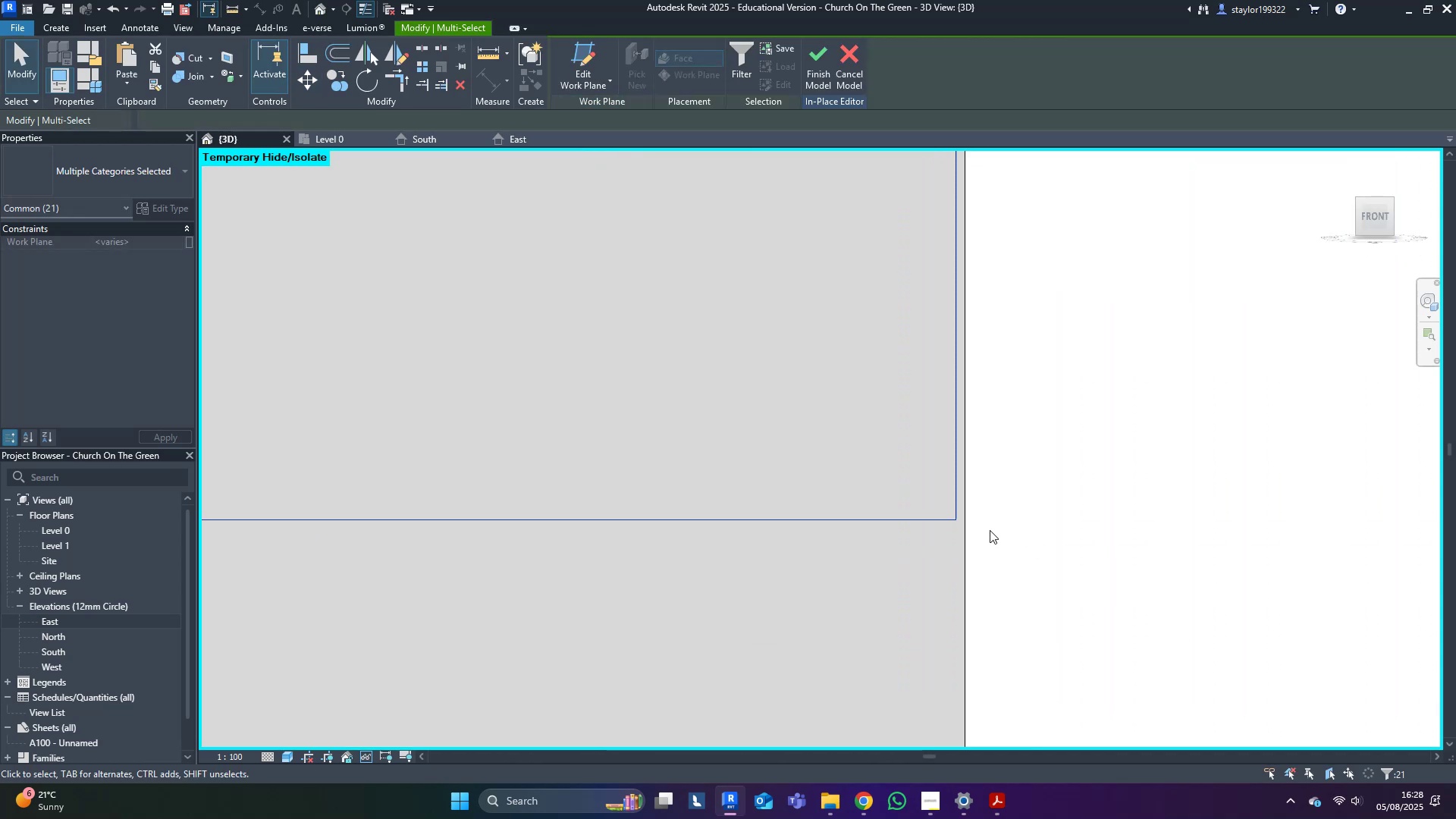 
key(ArrowRight)
 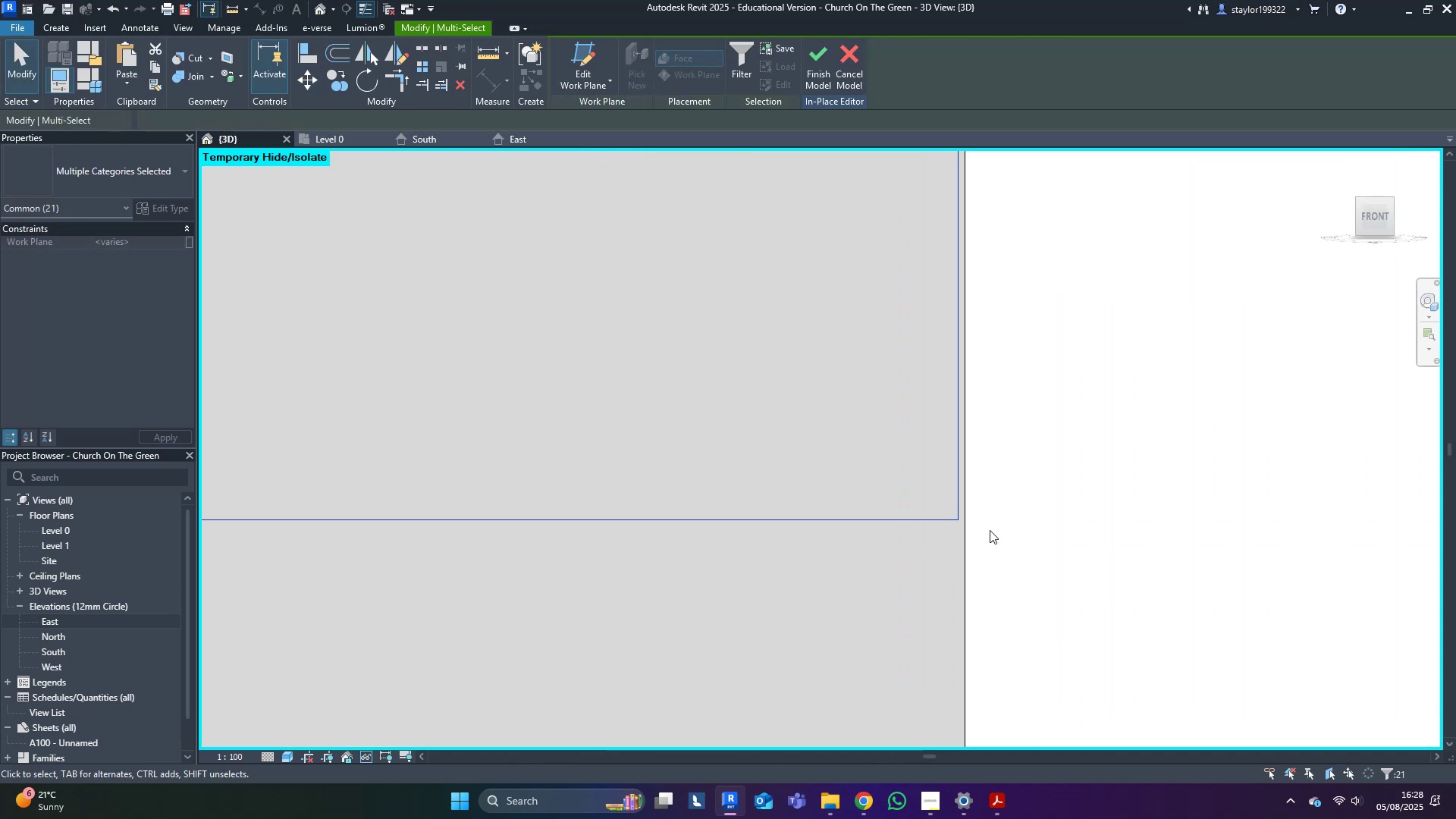 
key(ArrowRight)
 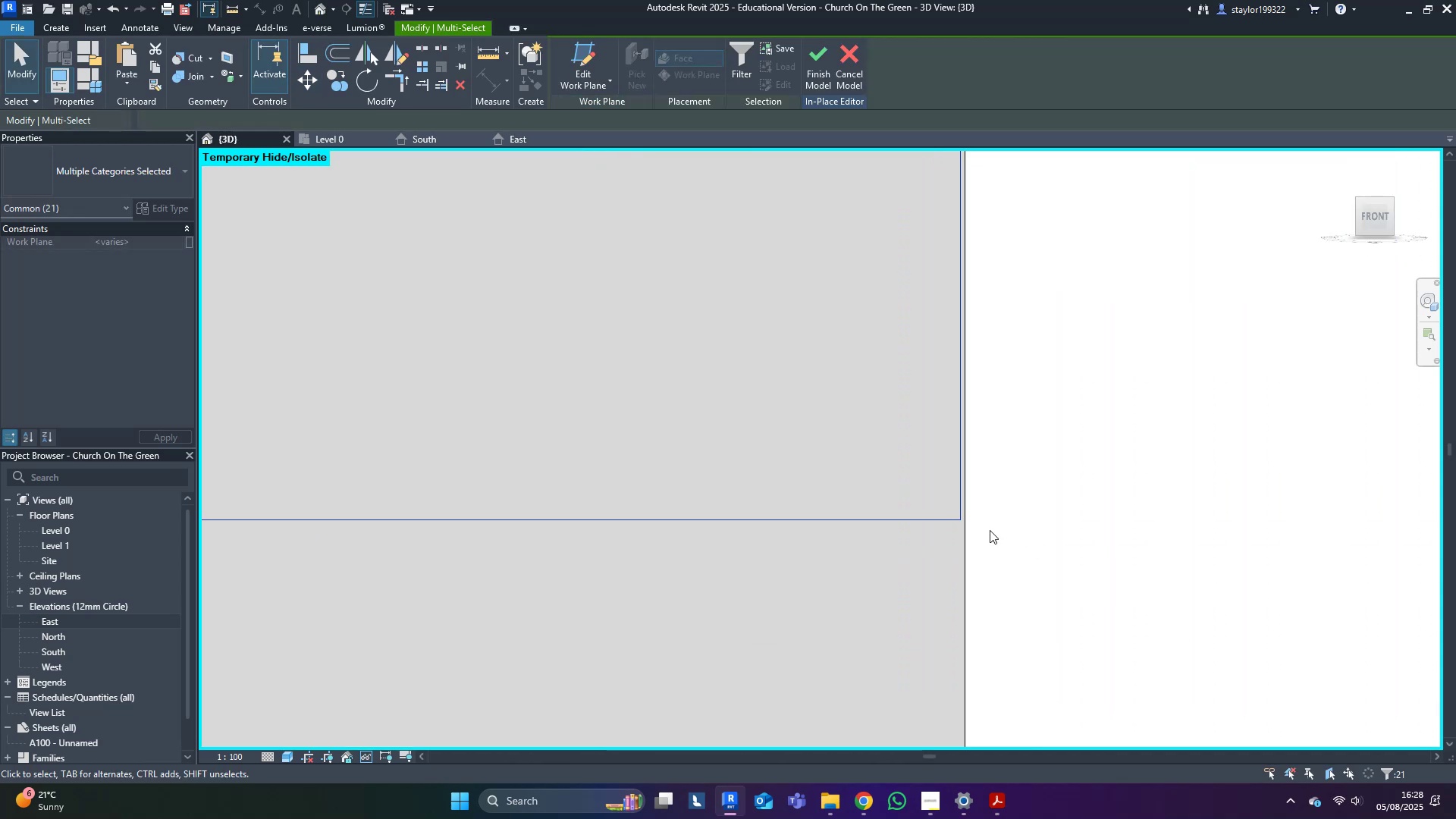 
key(ArrowRight)
 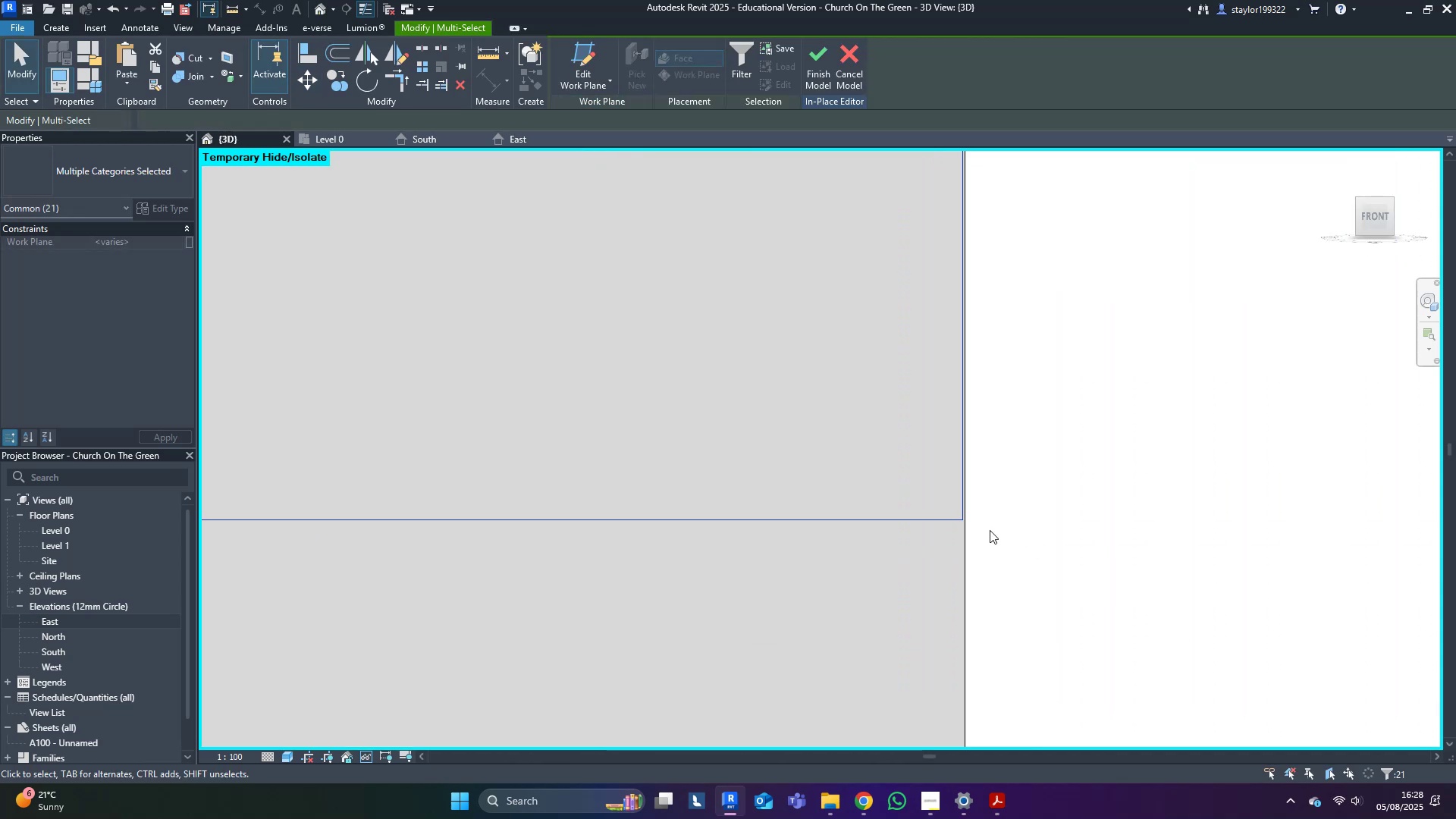 
key(ArrowRight)
 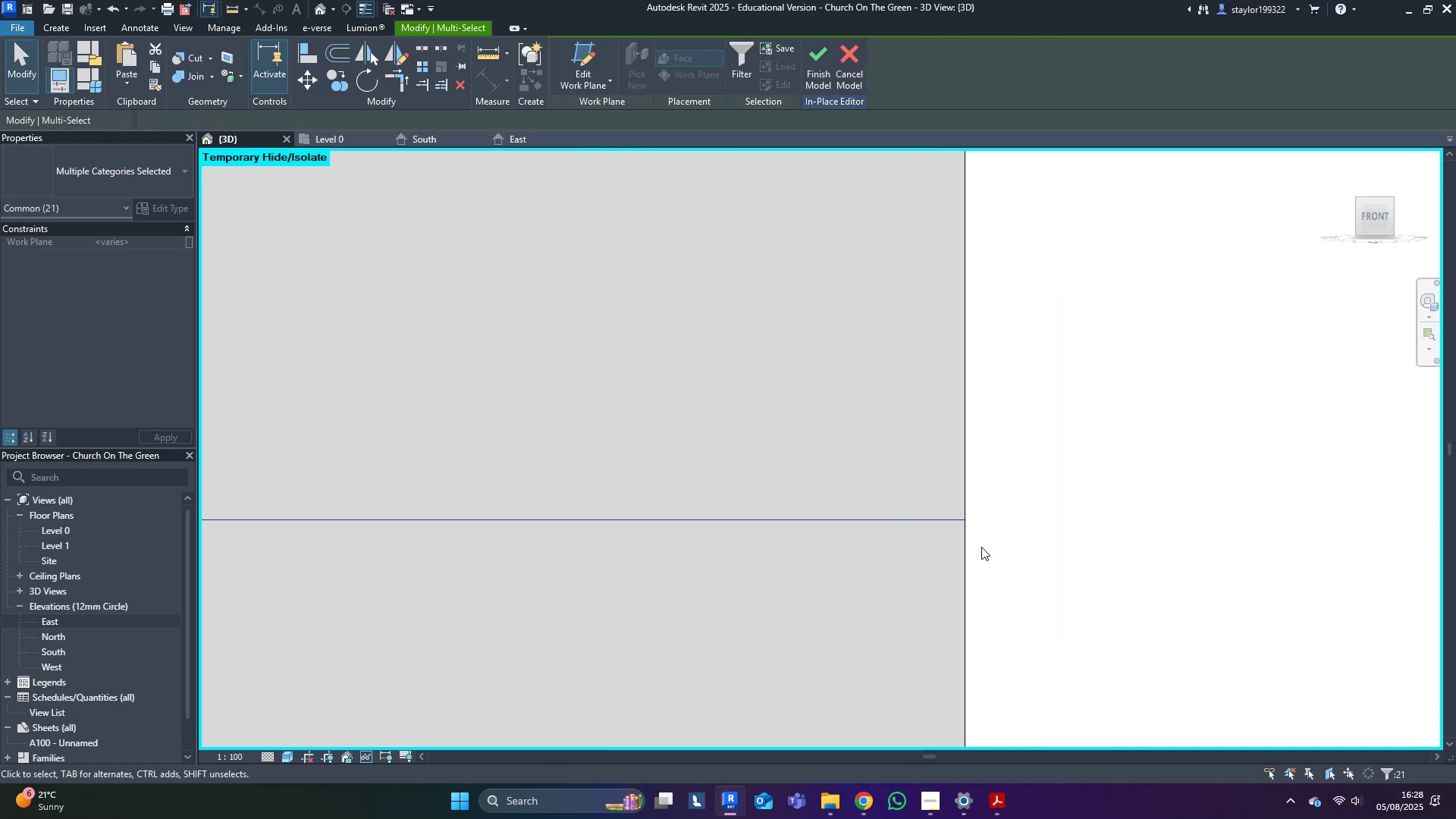 
scroll: coordinate [988, 548], scroll_direction: down, amount: 19.0
 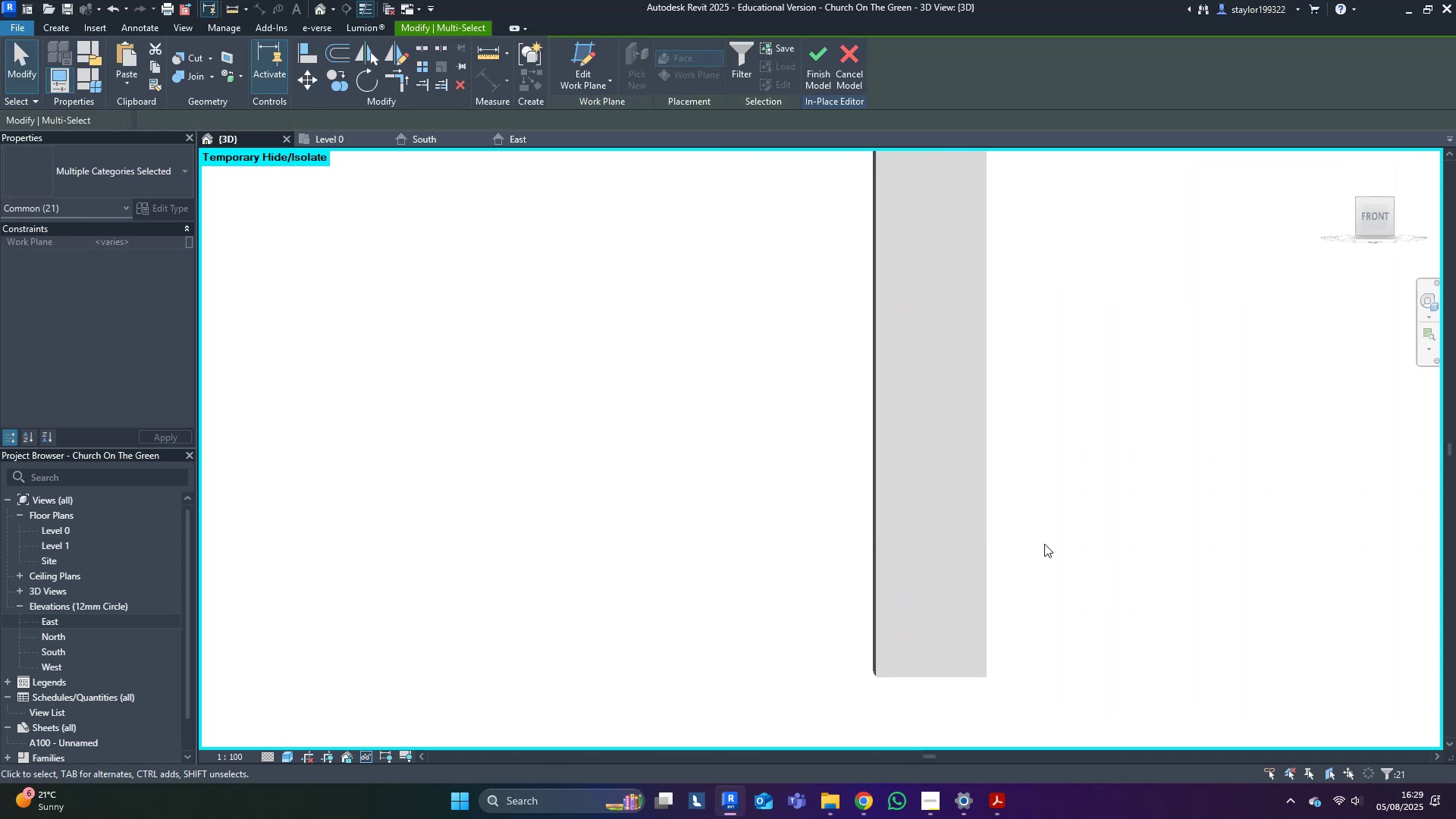 
hold_key(key=ShiftLeft, duration=0.6)
 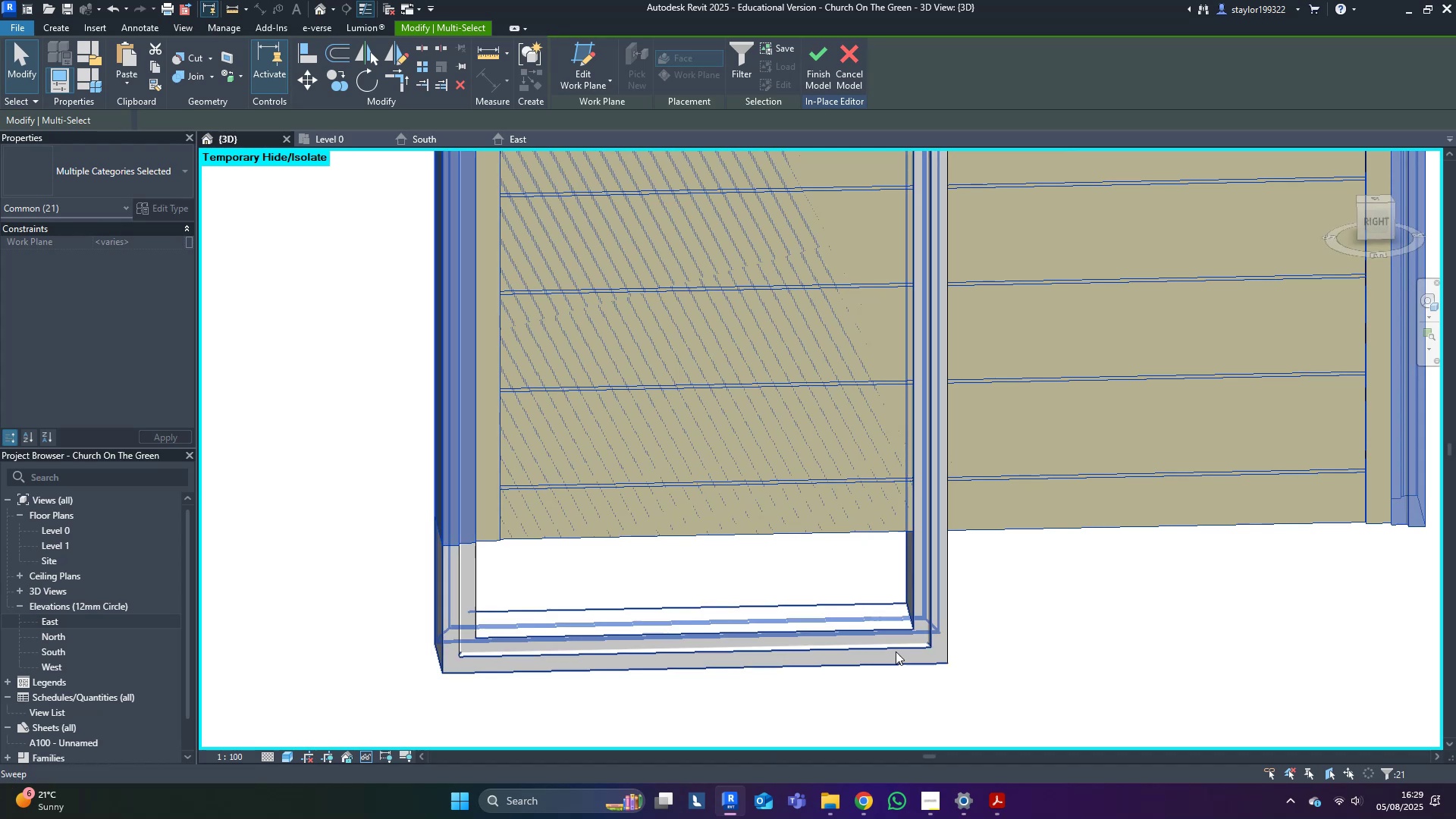 
scroll: coordinate [896, 651], scroll_direction: down, amount: 5.0
 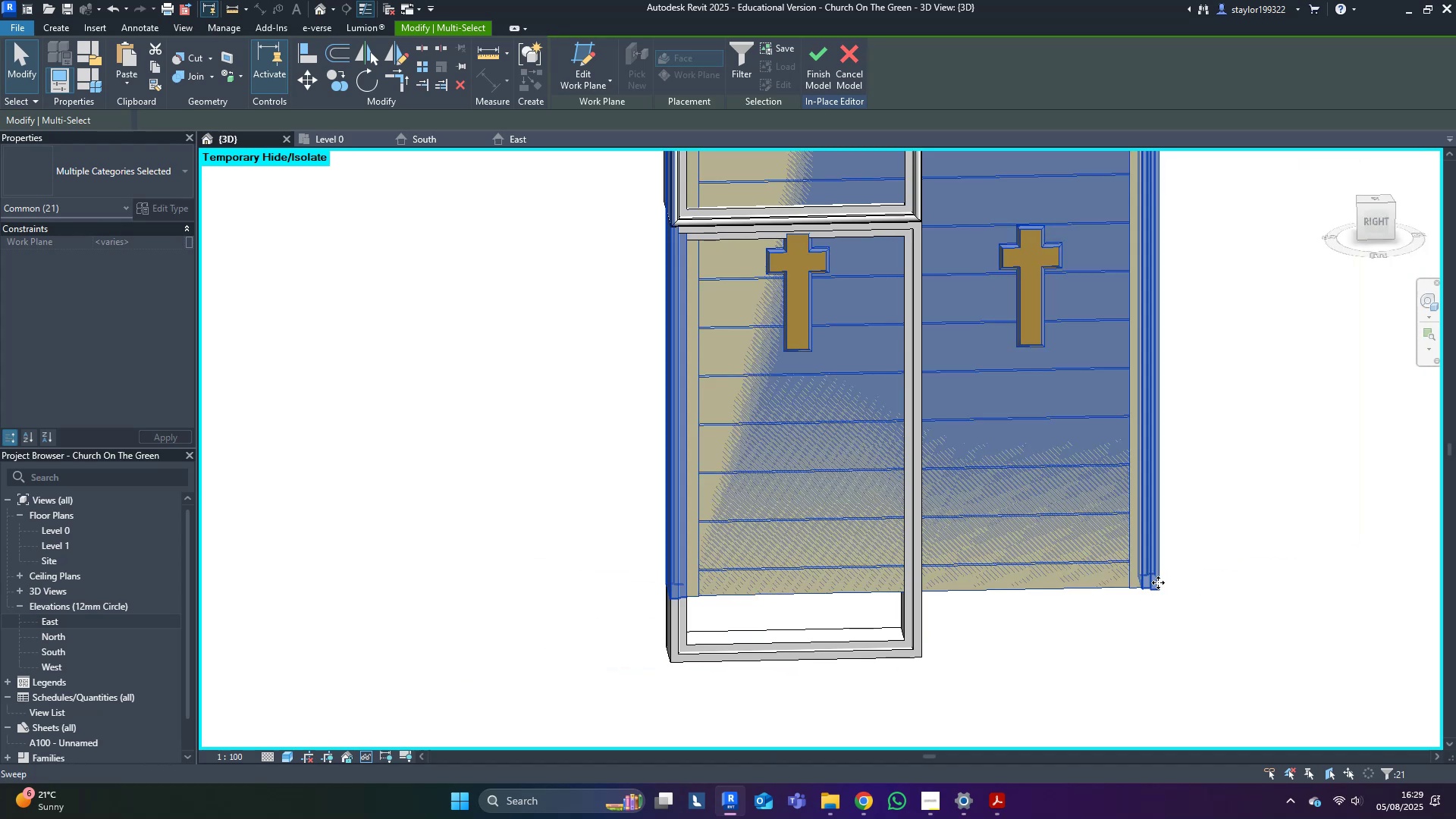 
left_click([1159, 579])
 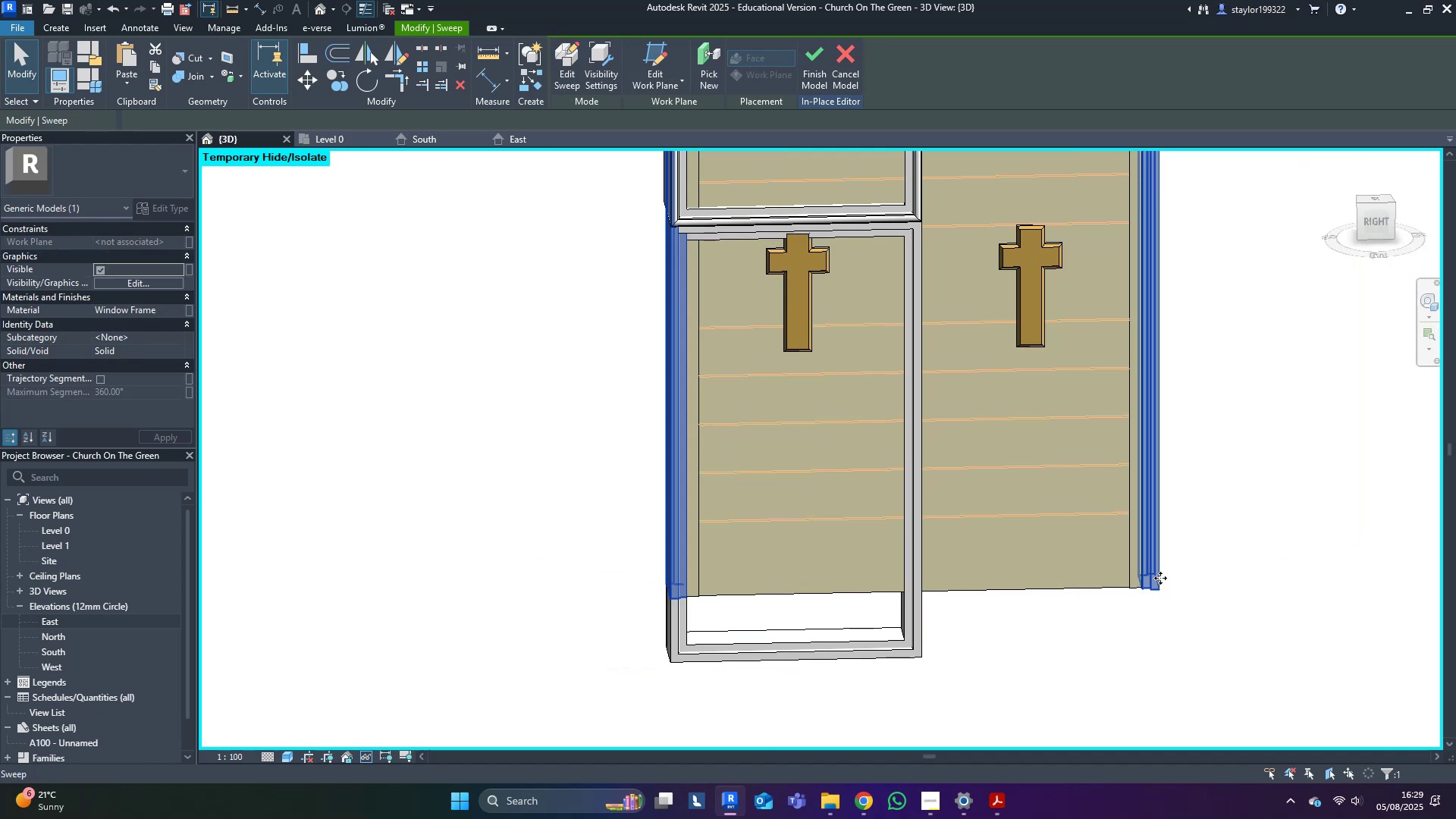 
key(Delete)
 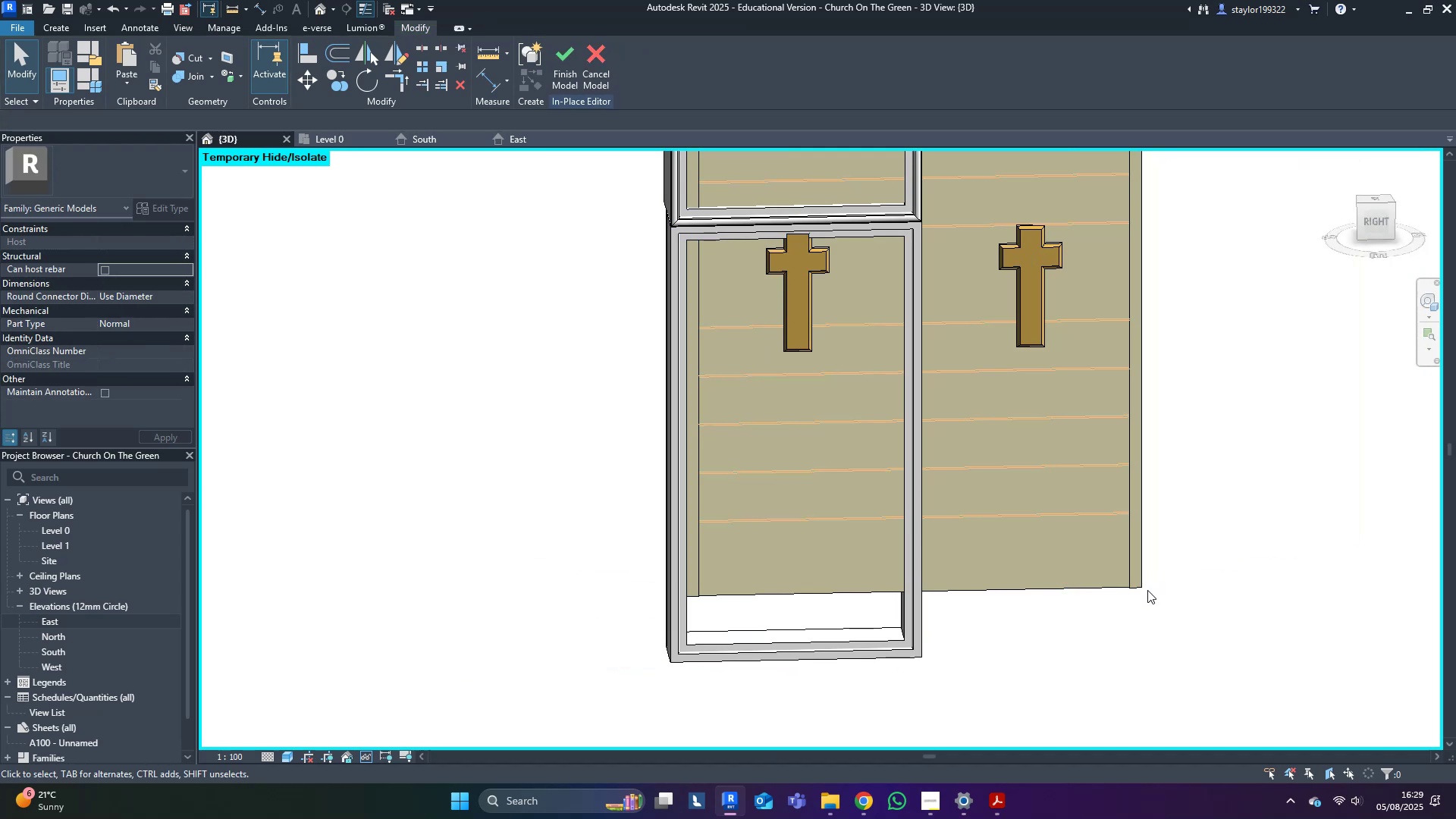 
scroll: coordinate [999, 577], scroll_direction: down, amount: 5.0
 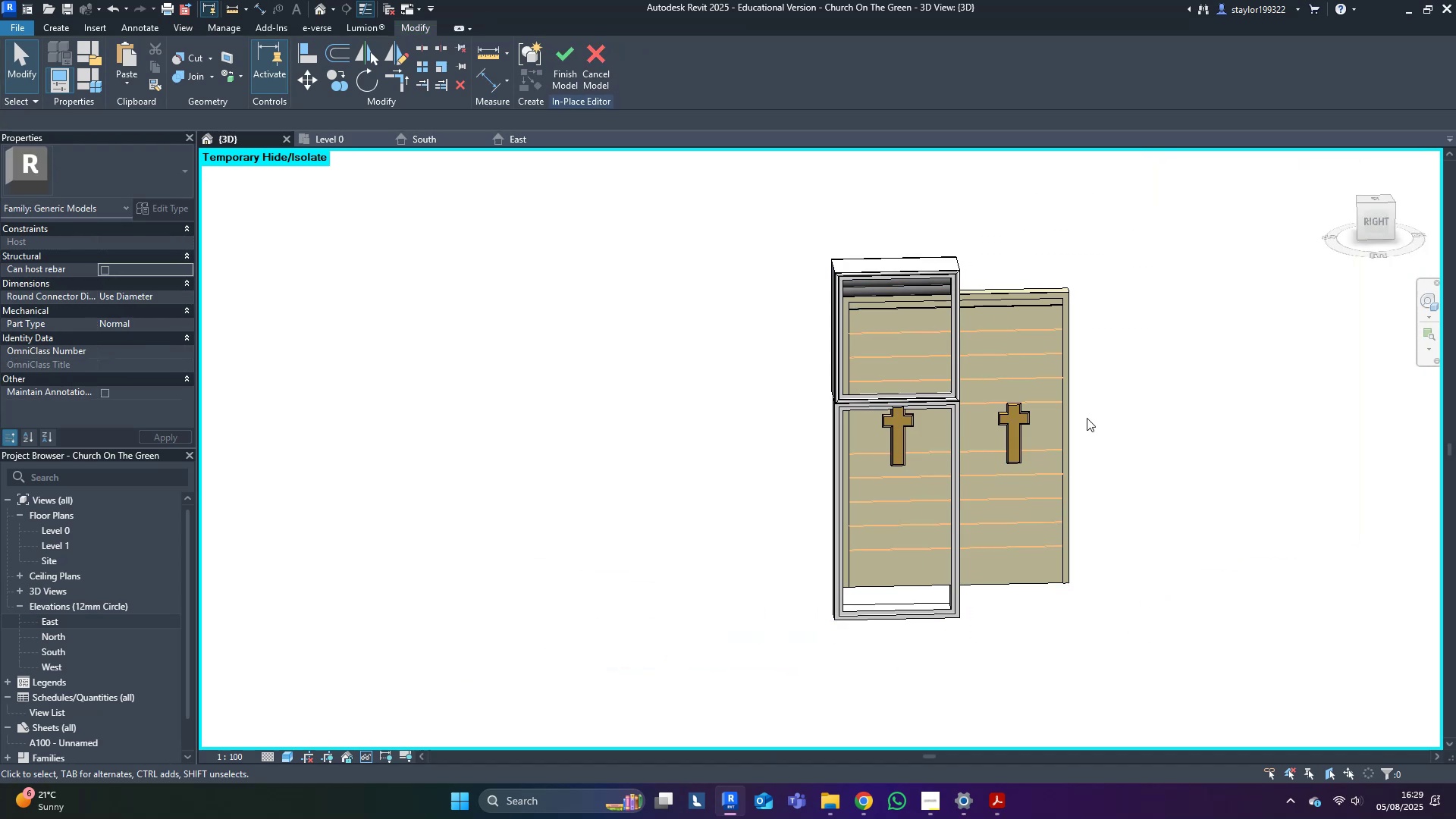 
left_click([1006, 425])
 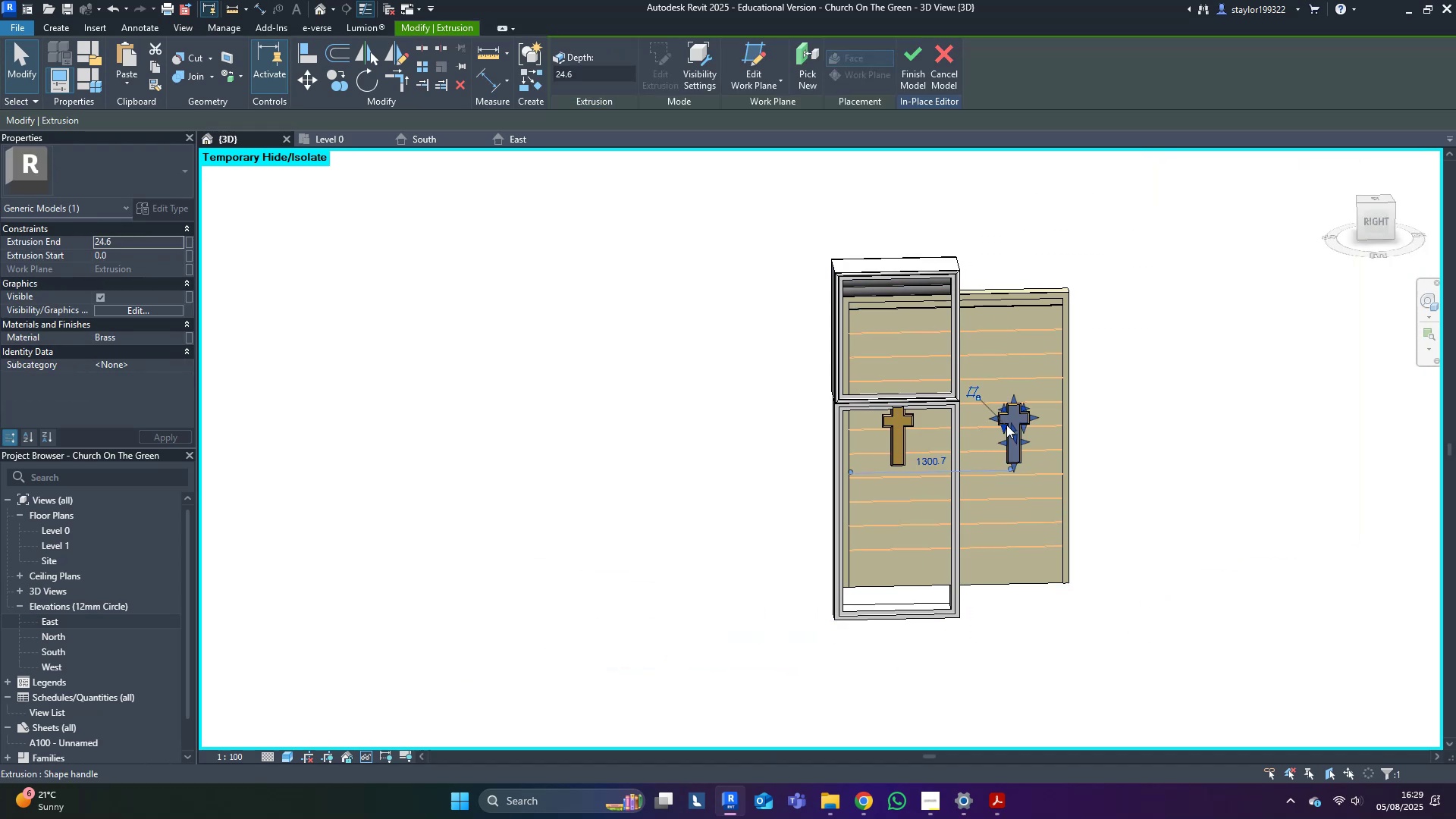 
key(Delete)
 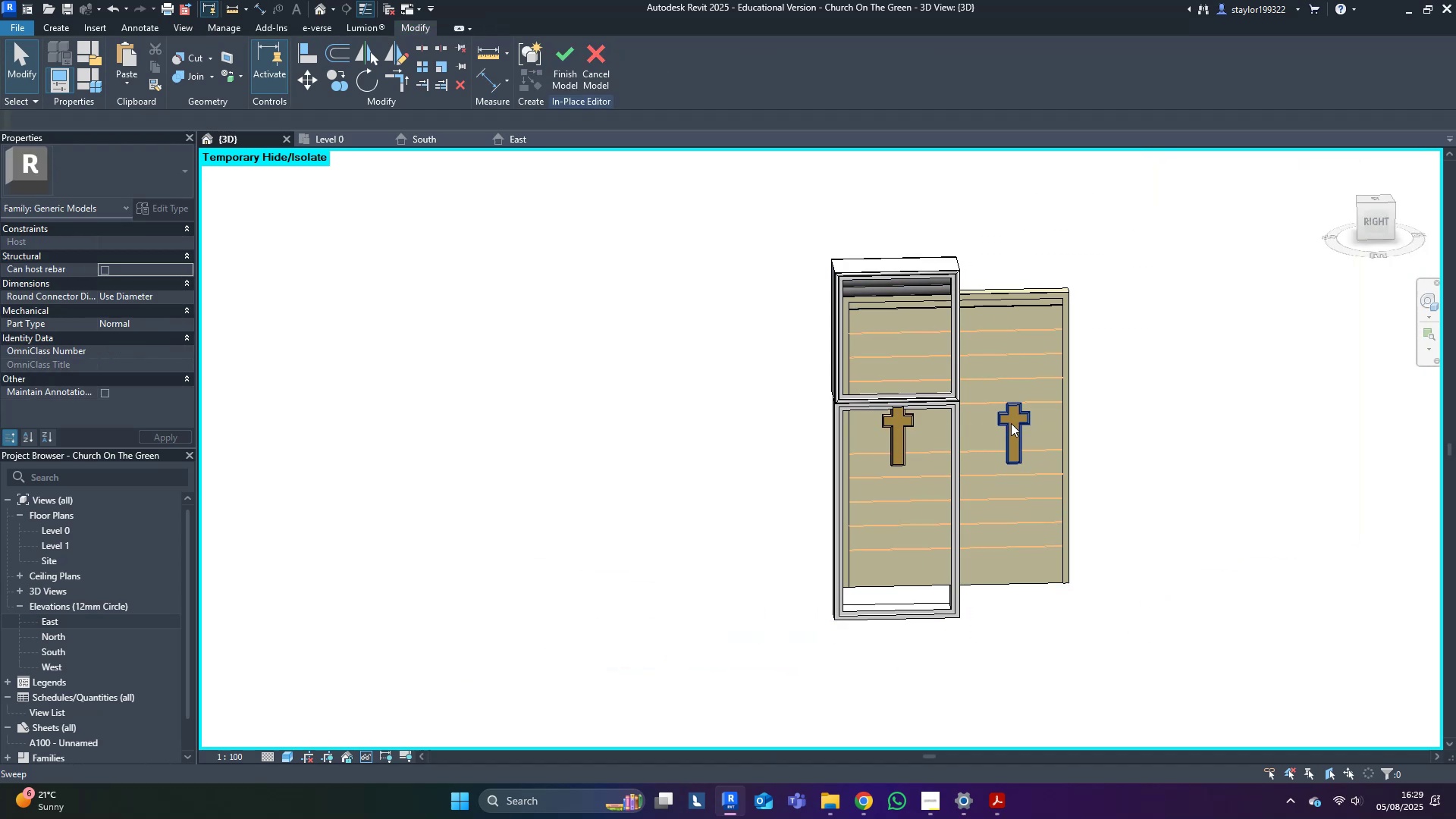 
left_click([1012, 423])
 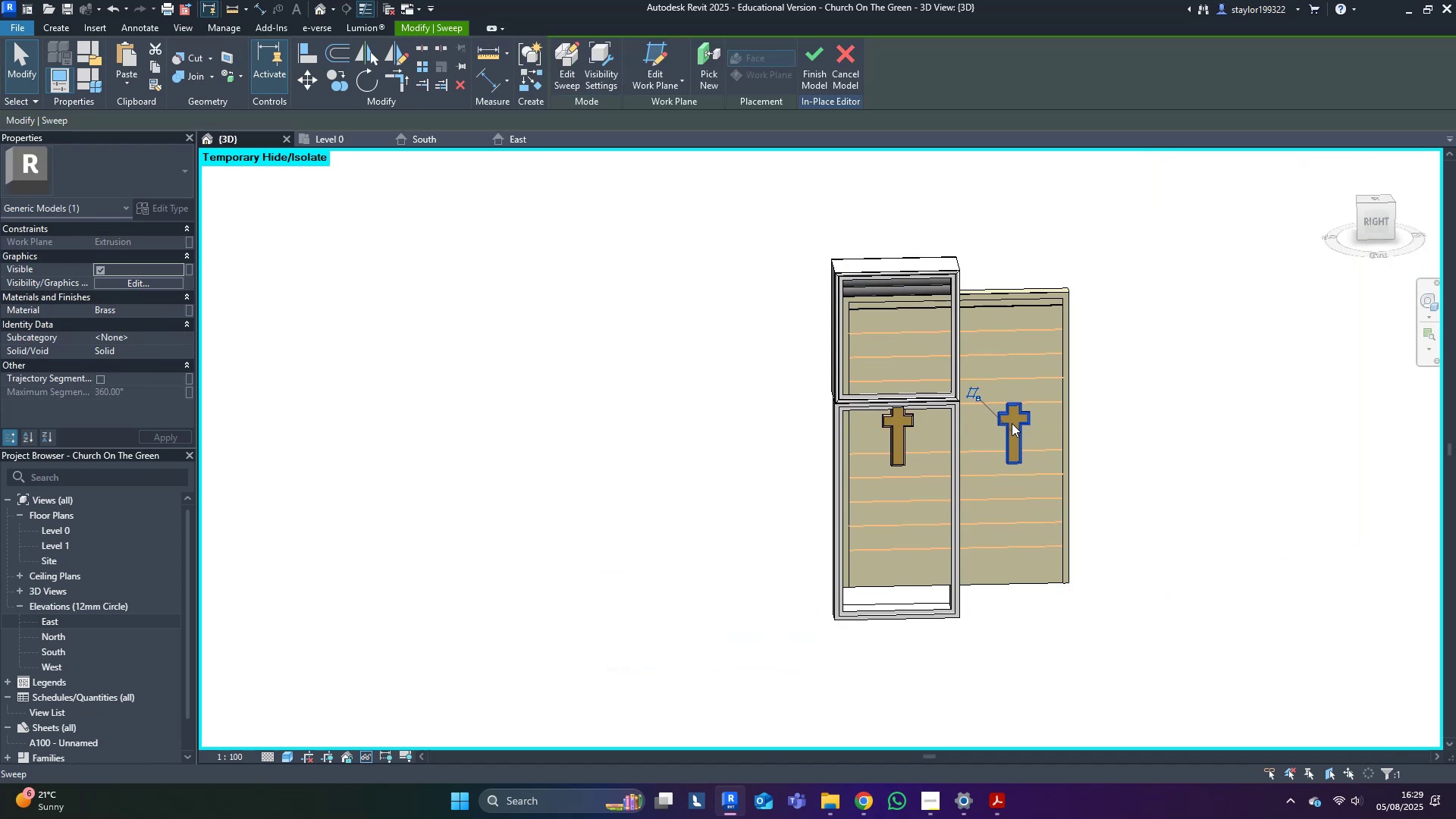 
key(Delete)
 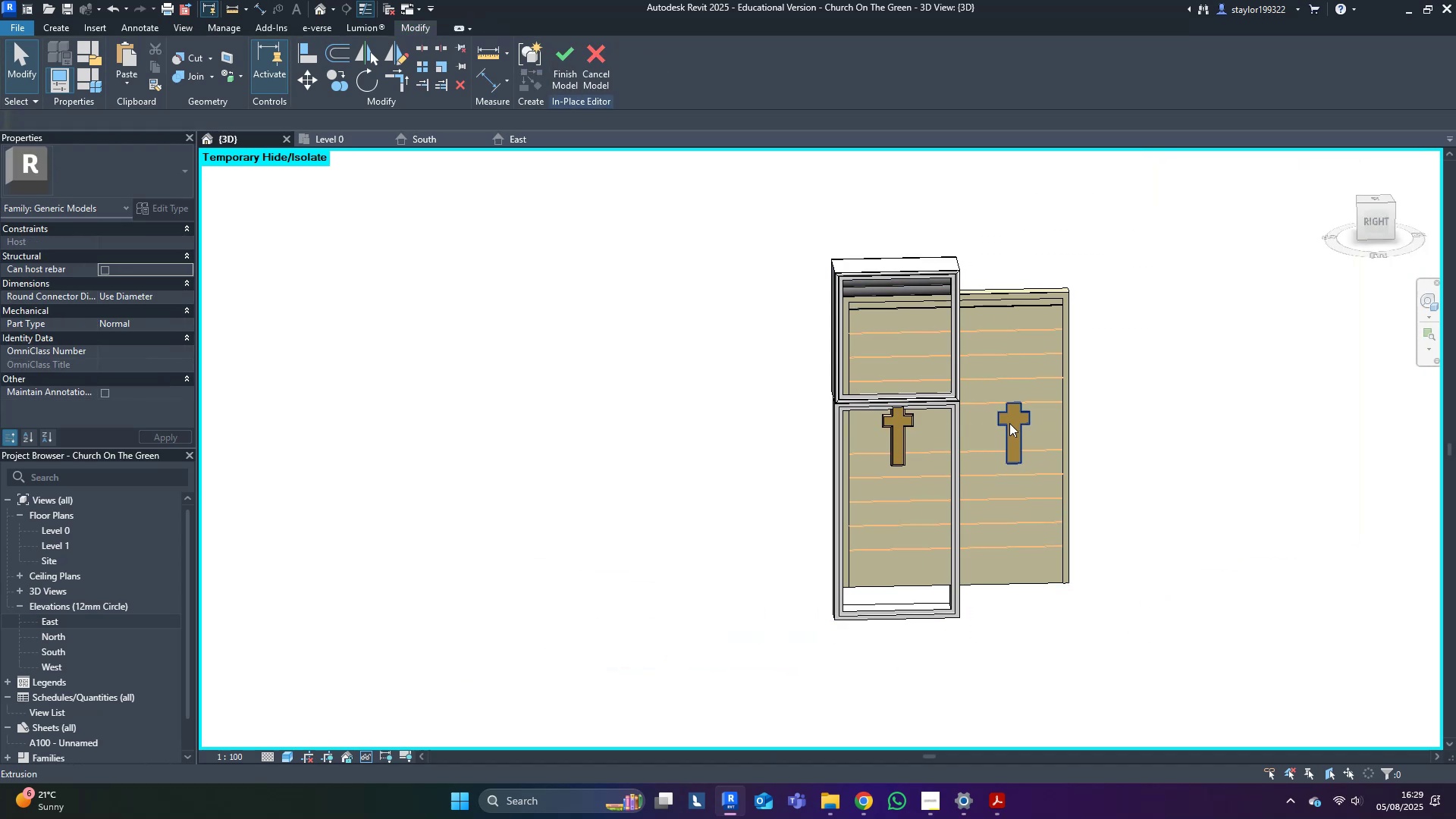 
left_click([1009, 423])
 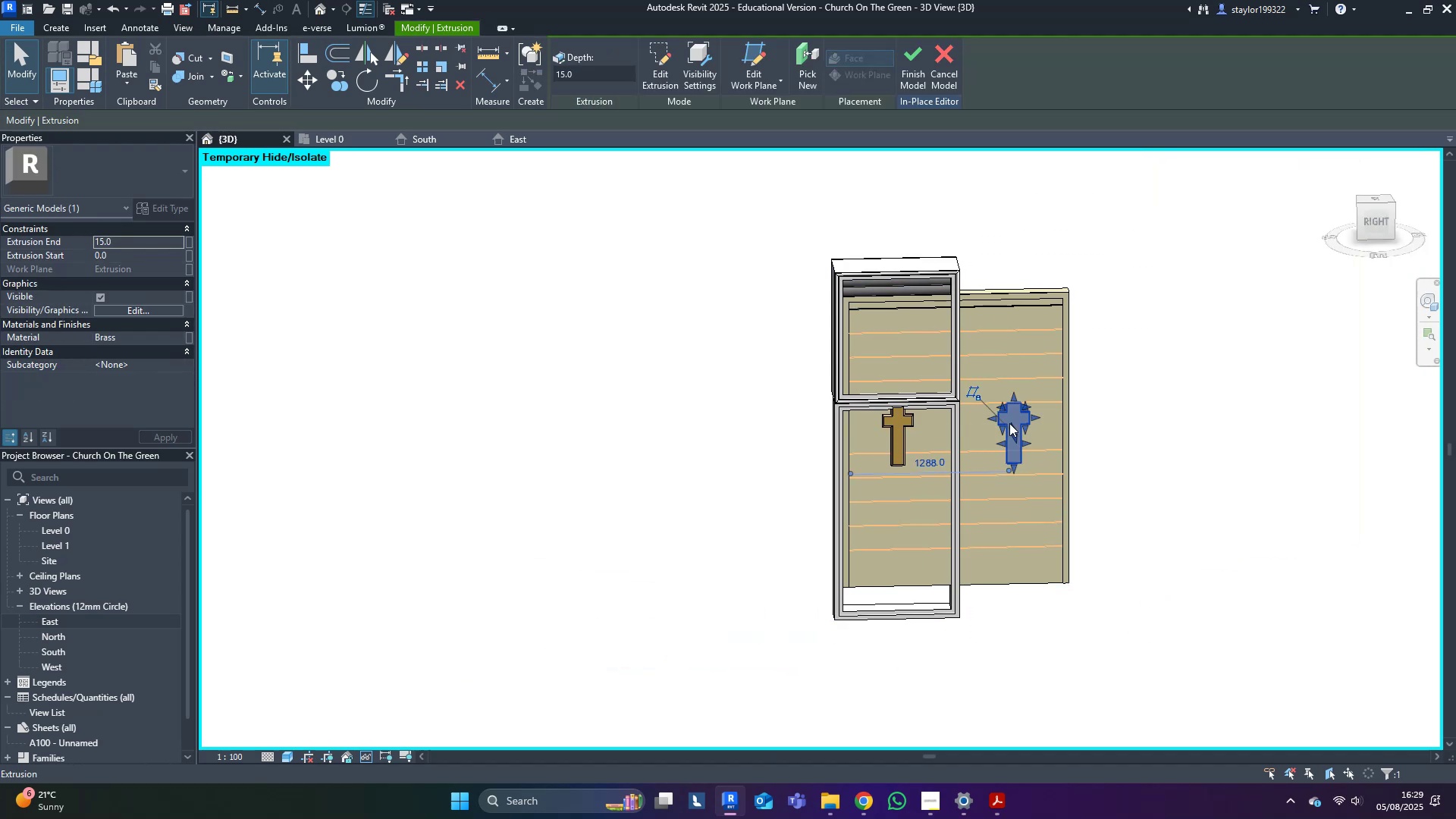 
key(Delete)
 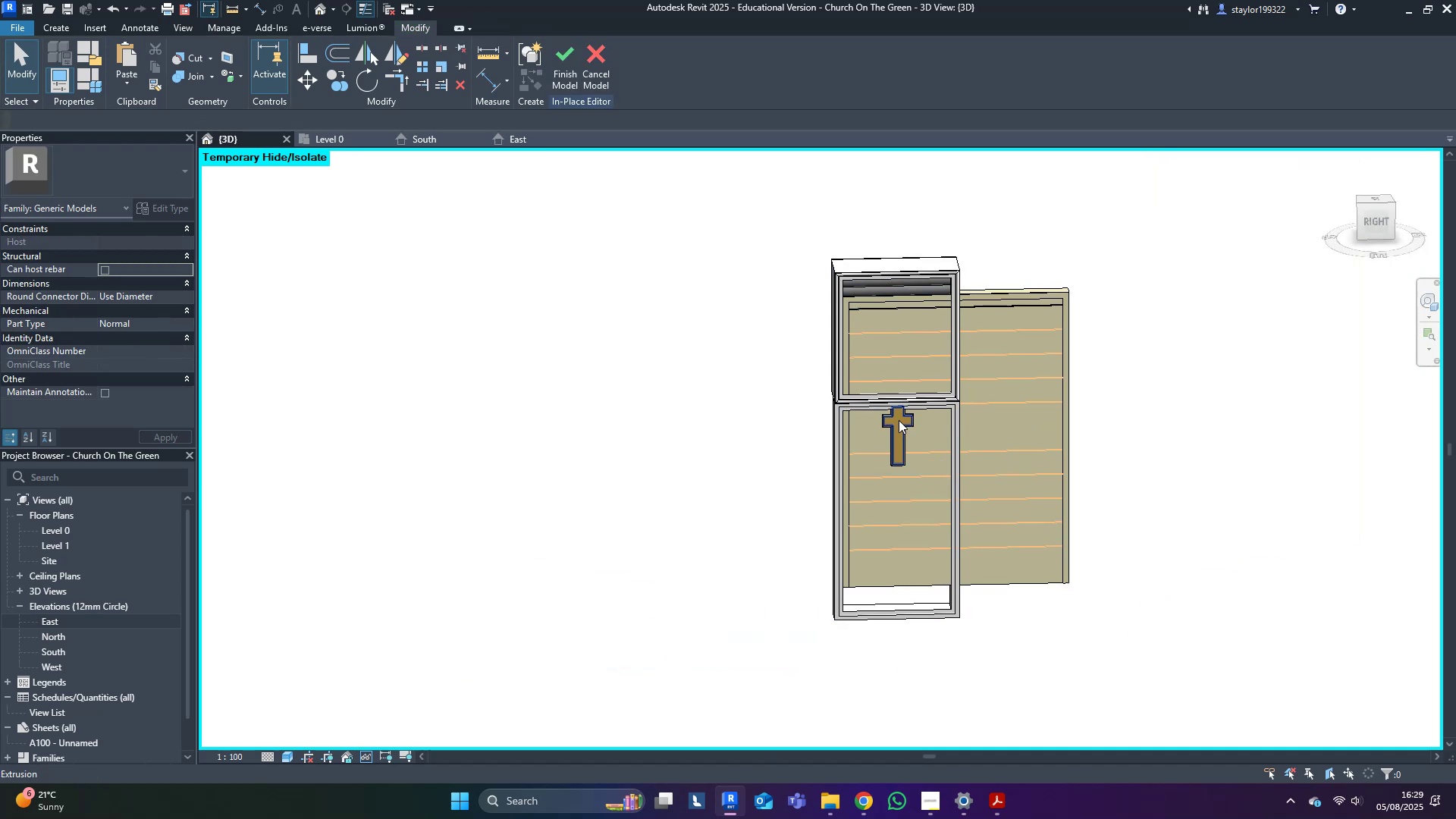 
left_click([899, 420])
 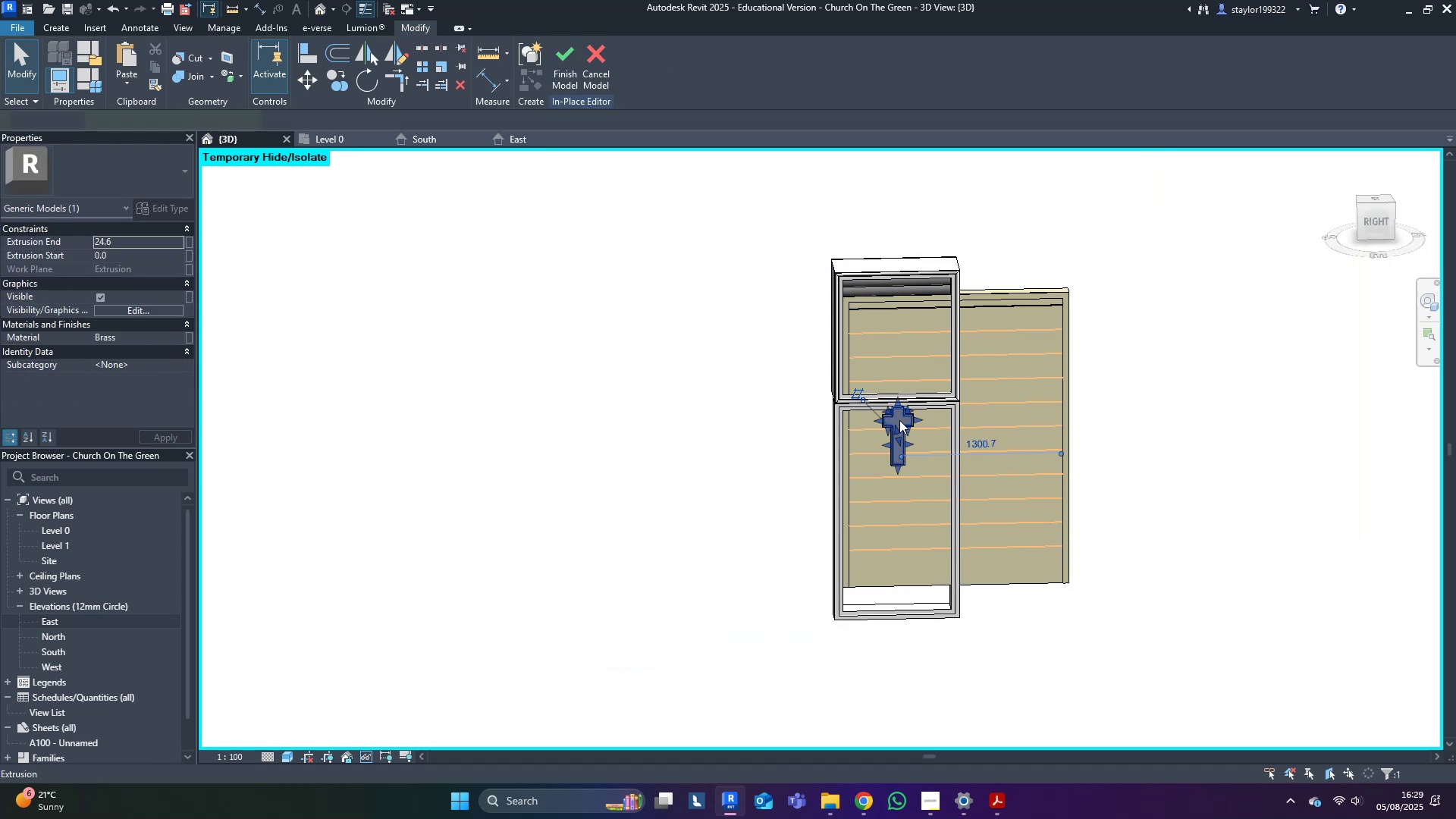 
key(Delete)
 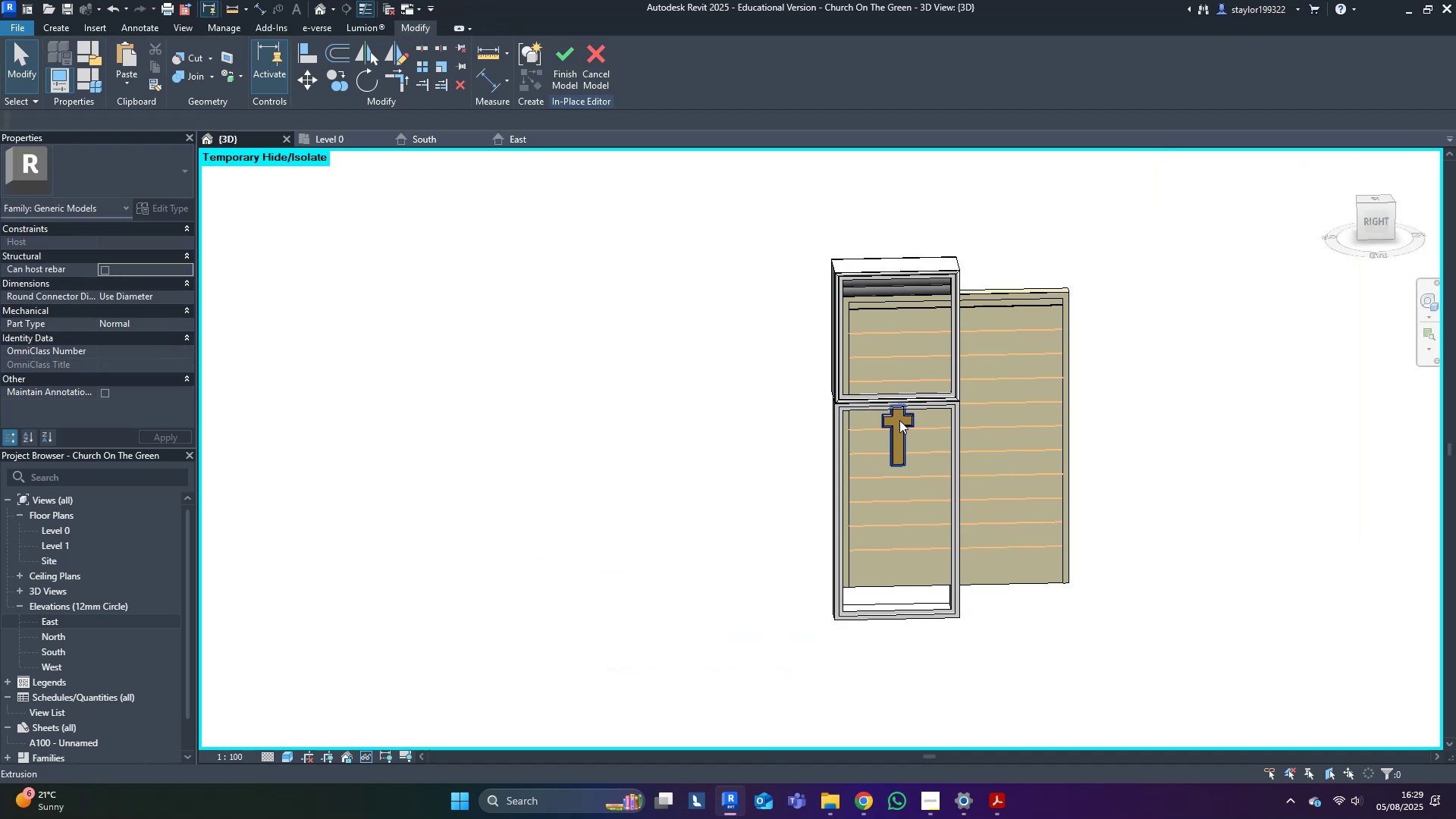 
left_click([899, 420])
 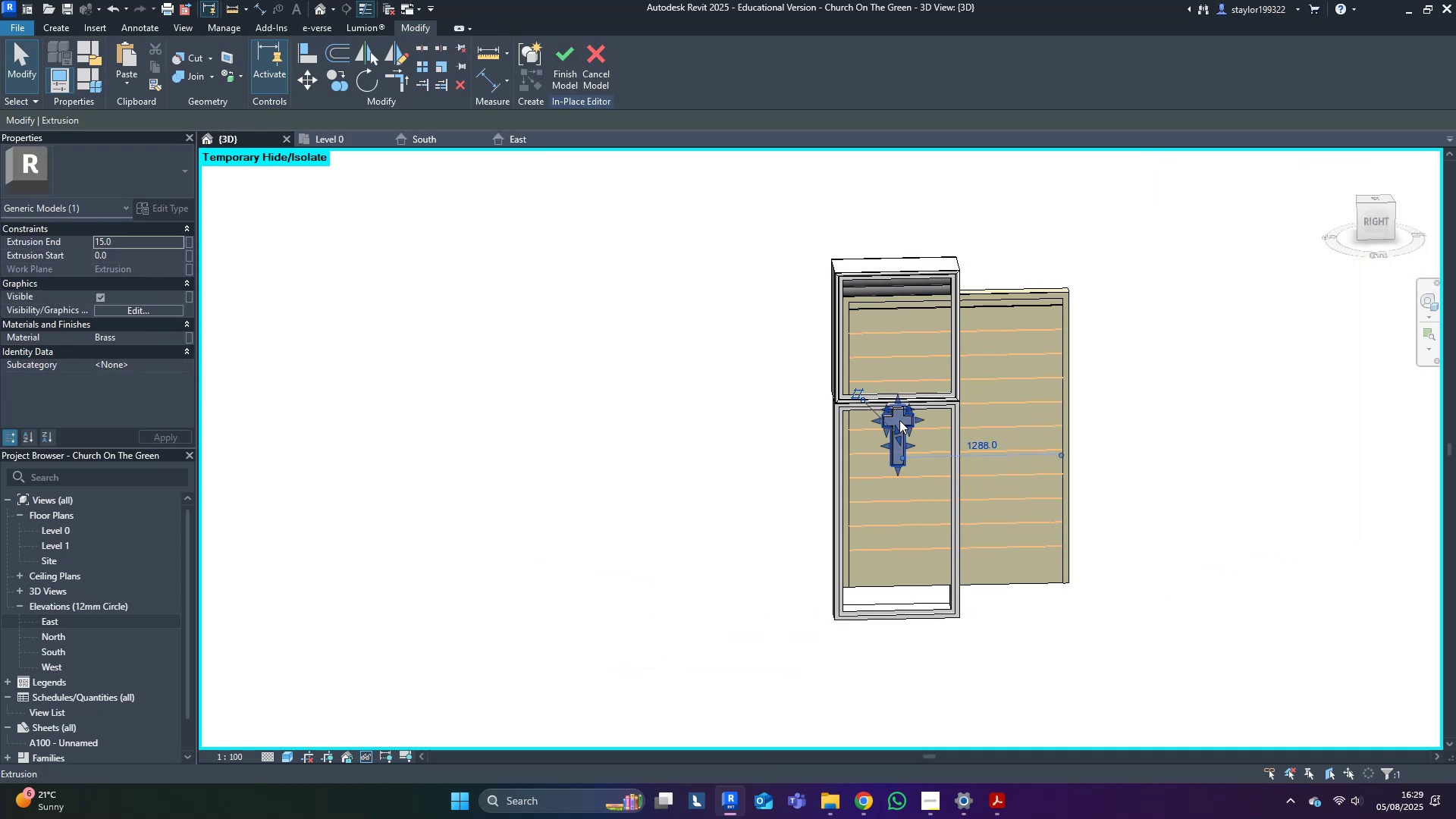 
key(Delete)
 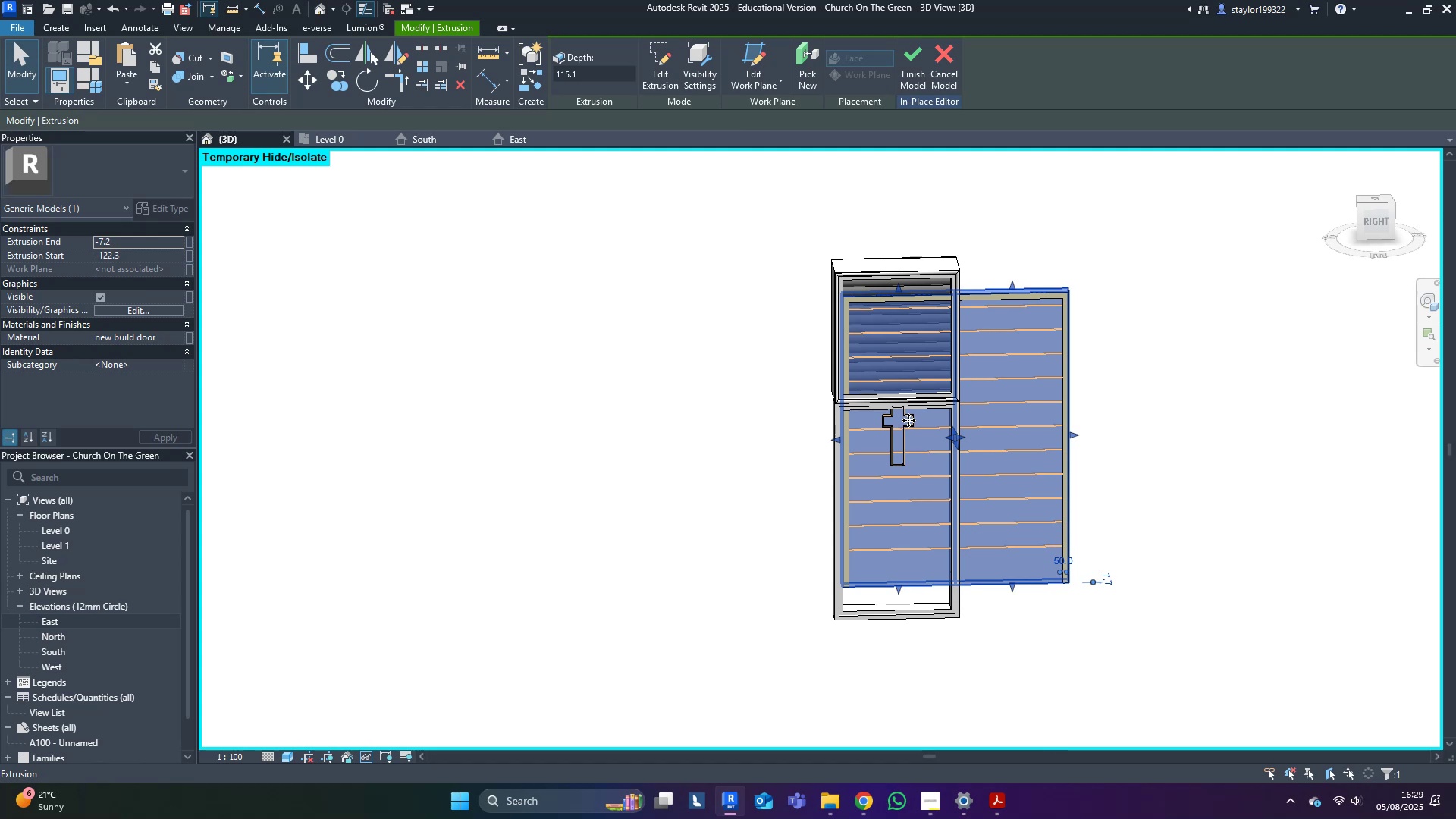 
left_click([915, 420])
 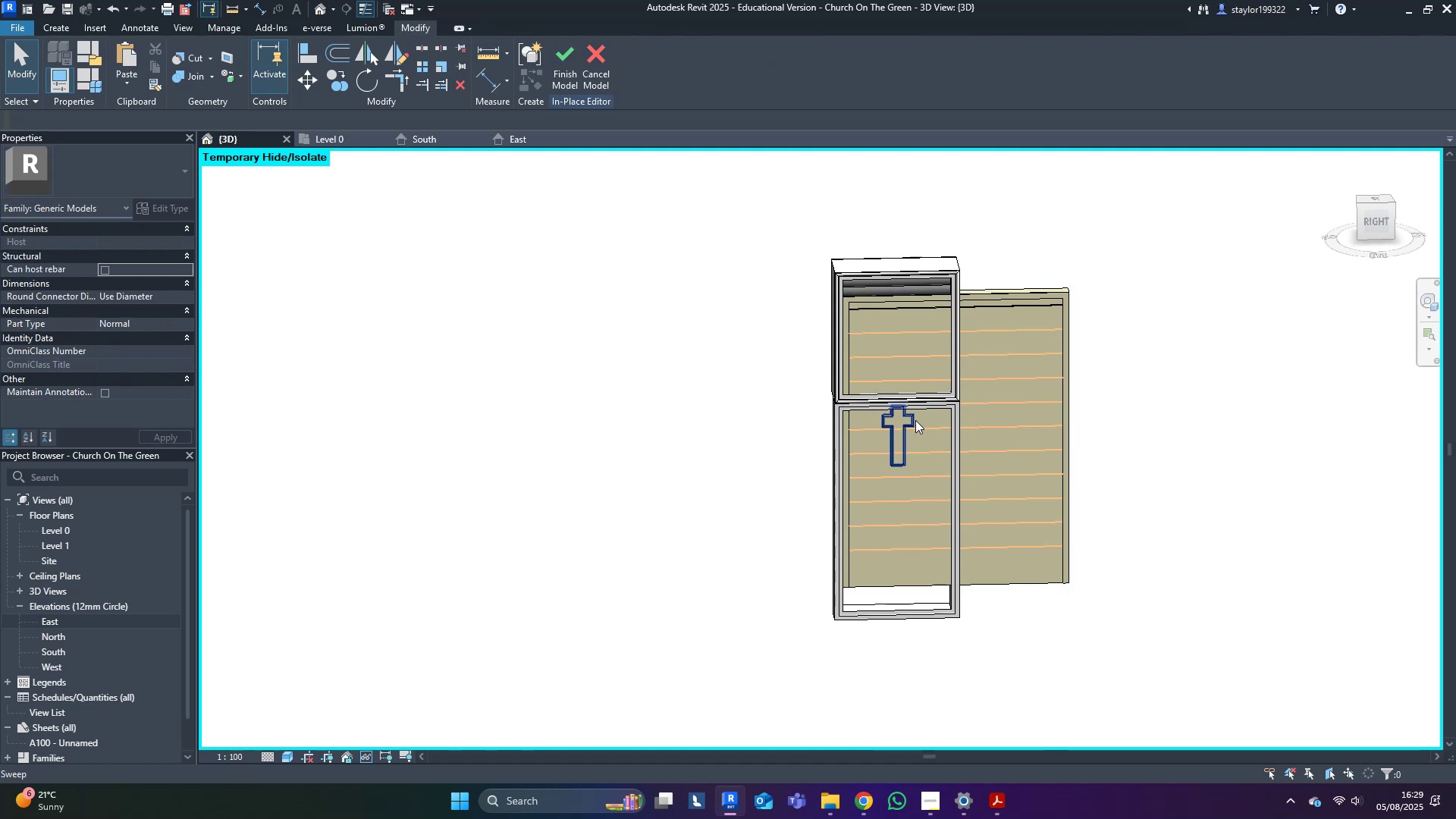 
left_click([918, 424])
 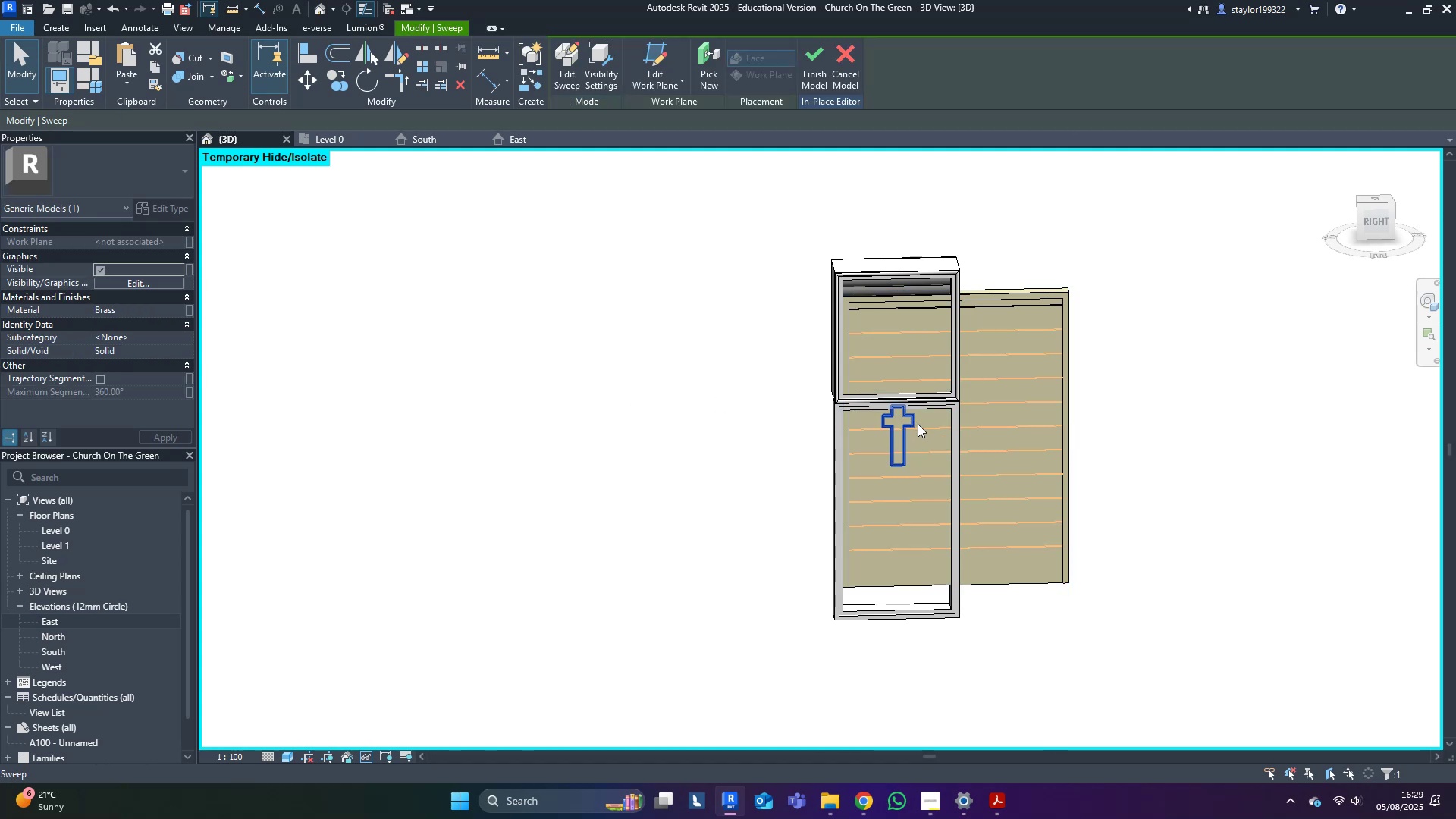 
key(Delete)
 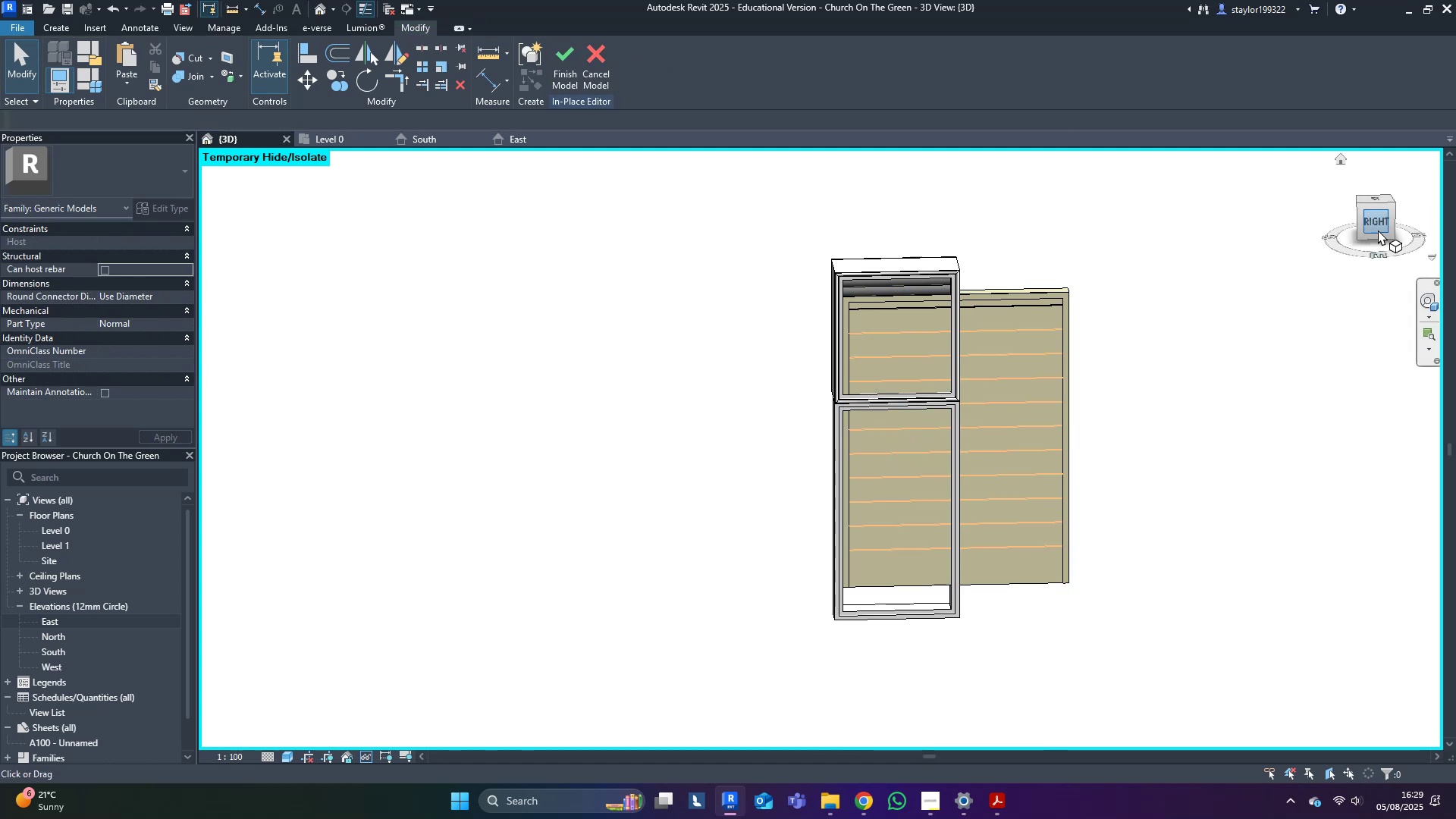 
left_click([1377, 231])
 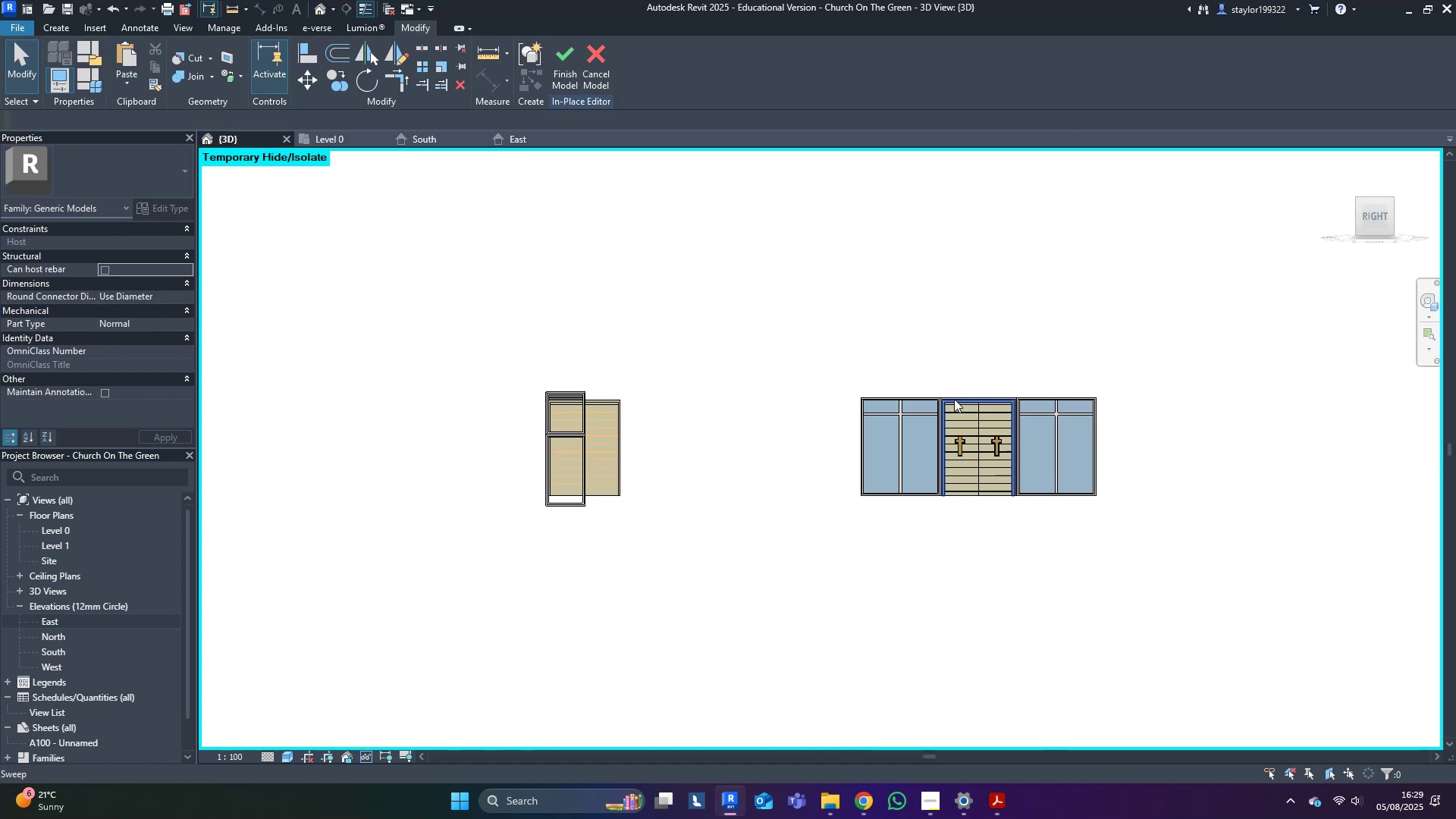 
scroll: coordinate [538, 324], scroll_direction: up, amount: 8.0
 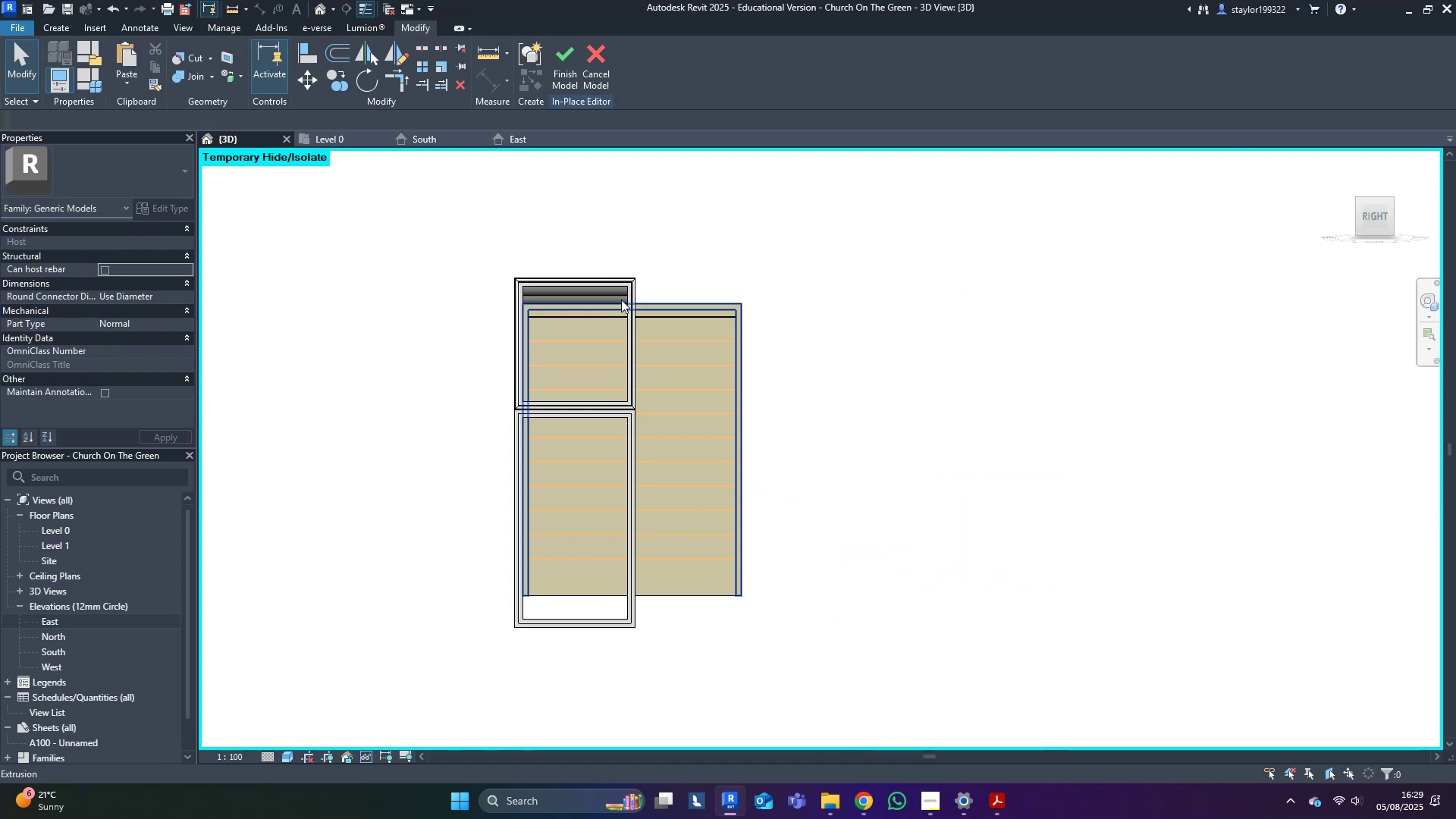 
left_click_drag(start_coordinate=[919, 243], to_coordinate=[696, 721])
 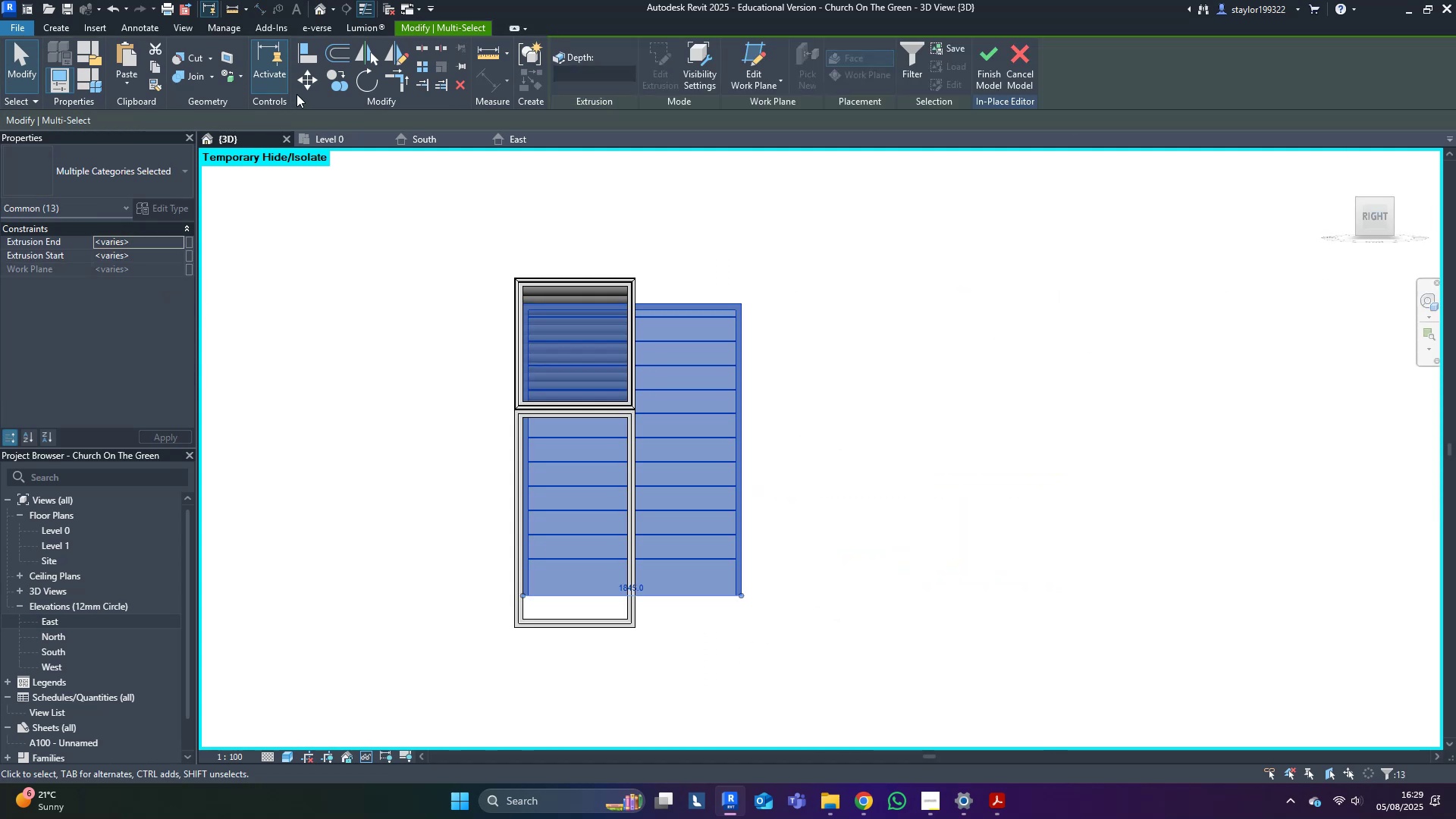 
left_click([300, 84])
 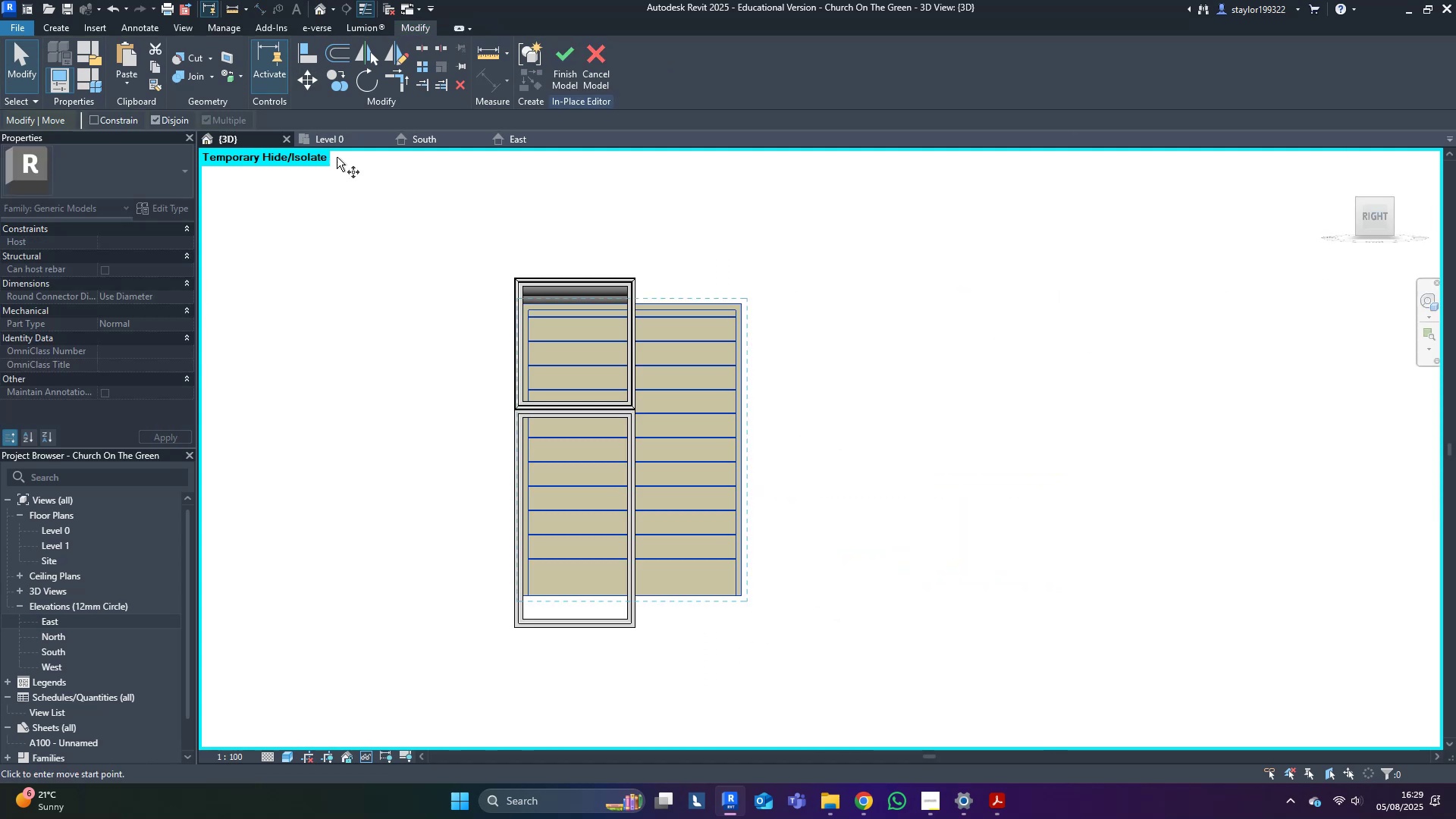 
scroll: coordinate [565, 632], scroll_direction: up, amount: 7.0
 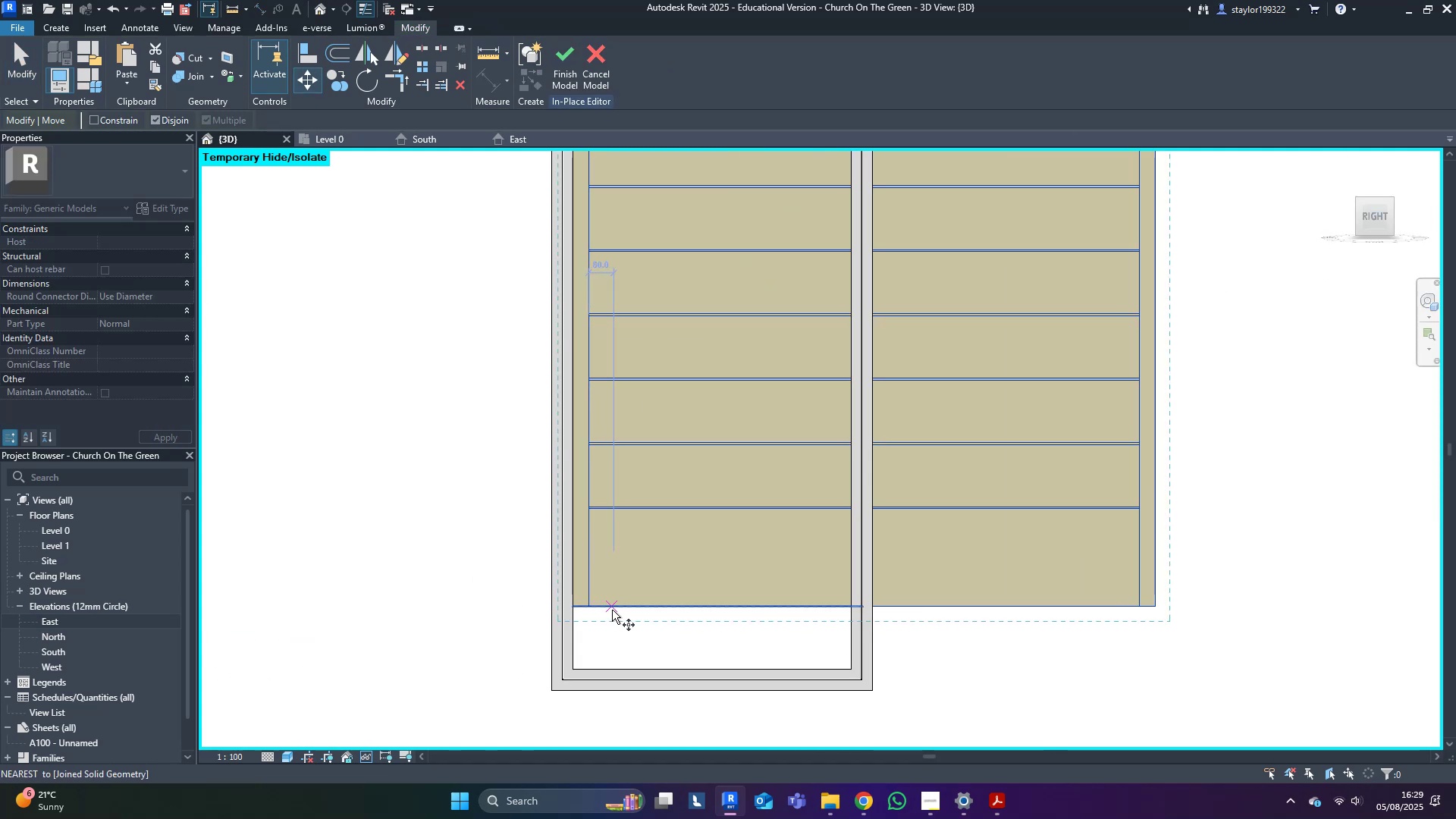 
left_click([613, 610])
 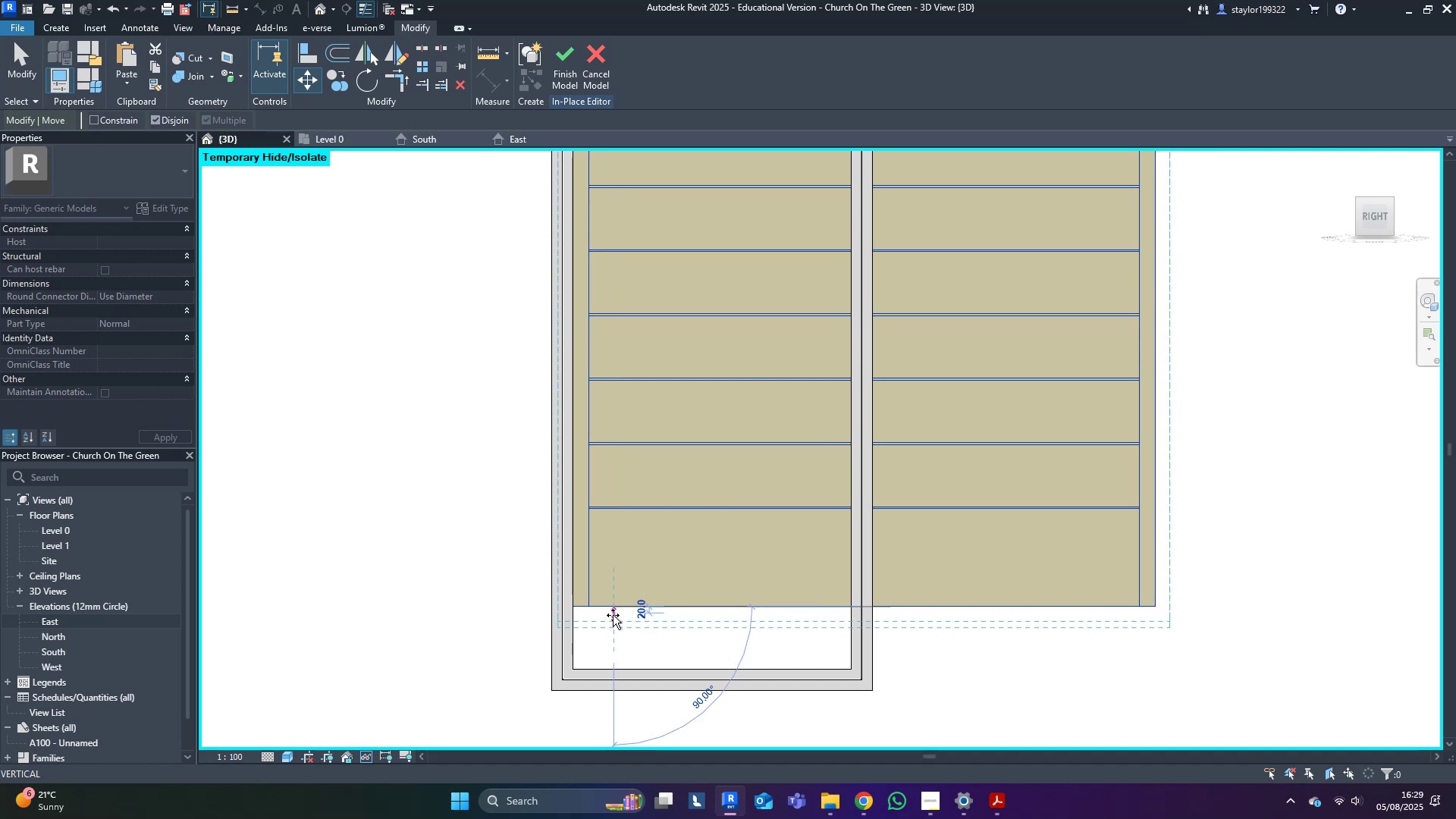 
hold_key(key=ShiftLeft, duration=1.5)
 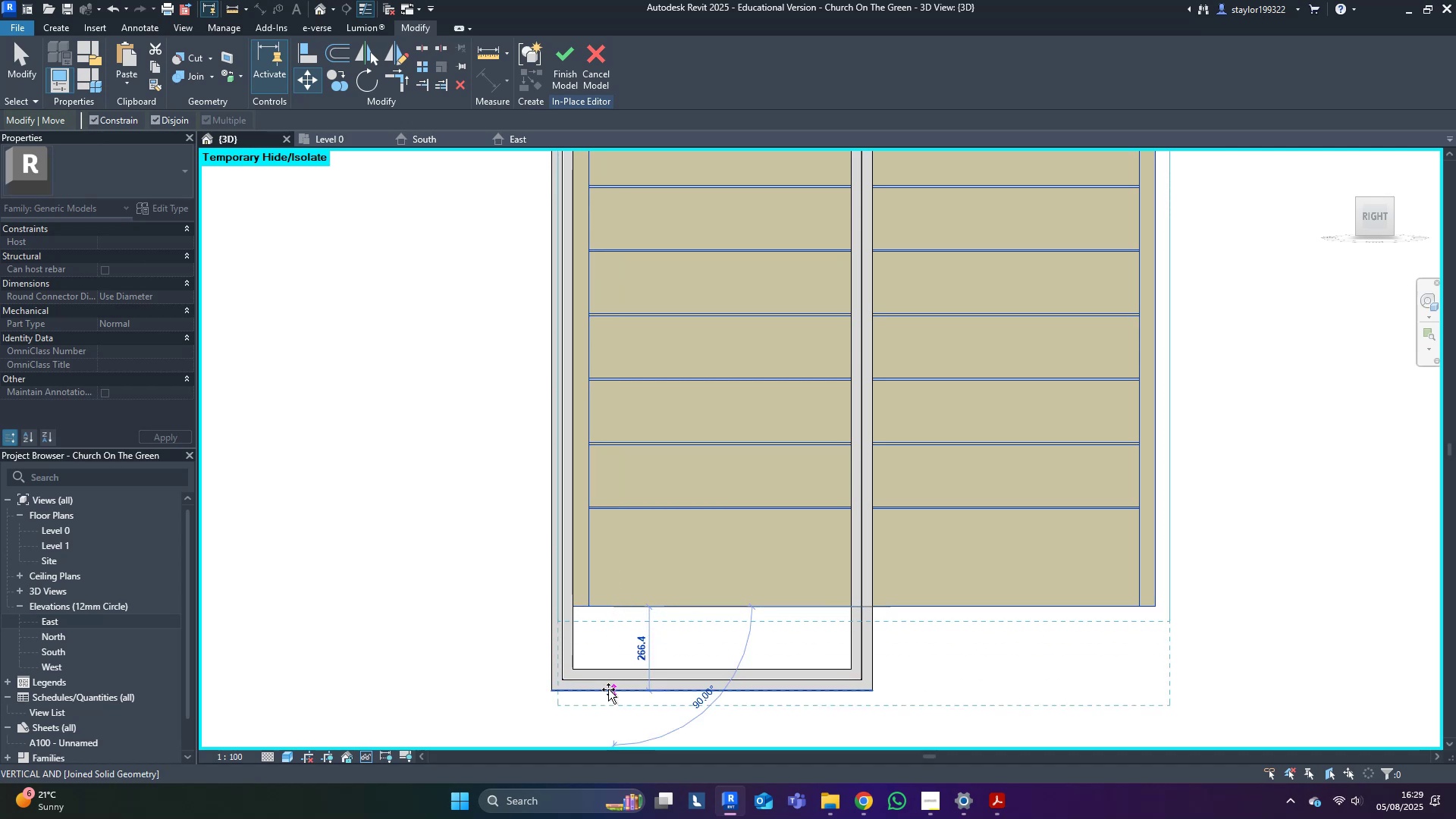 
hold_key(key=ShiftLeft, duration=1.48)
left_click([608, 689])
 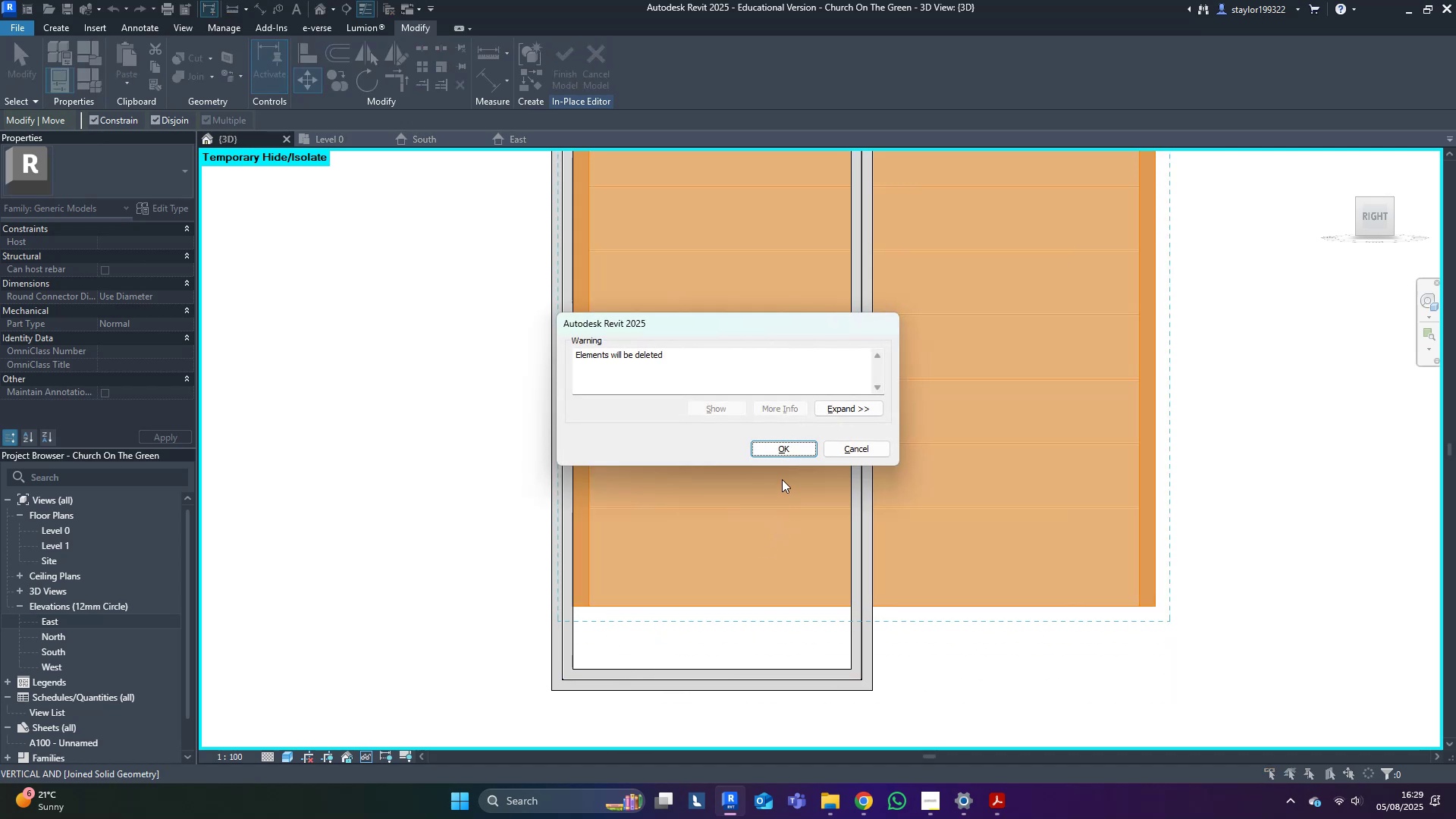 
left_click([786, 447])
 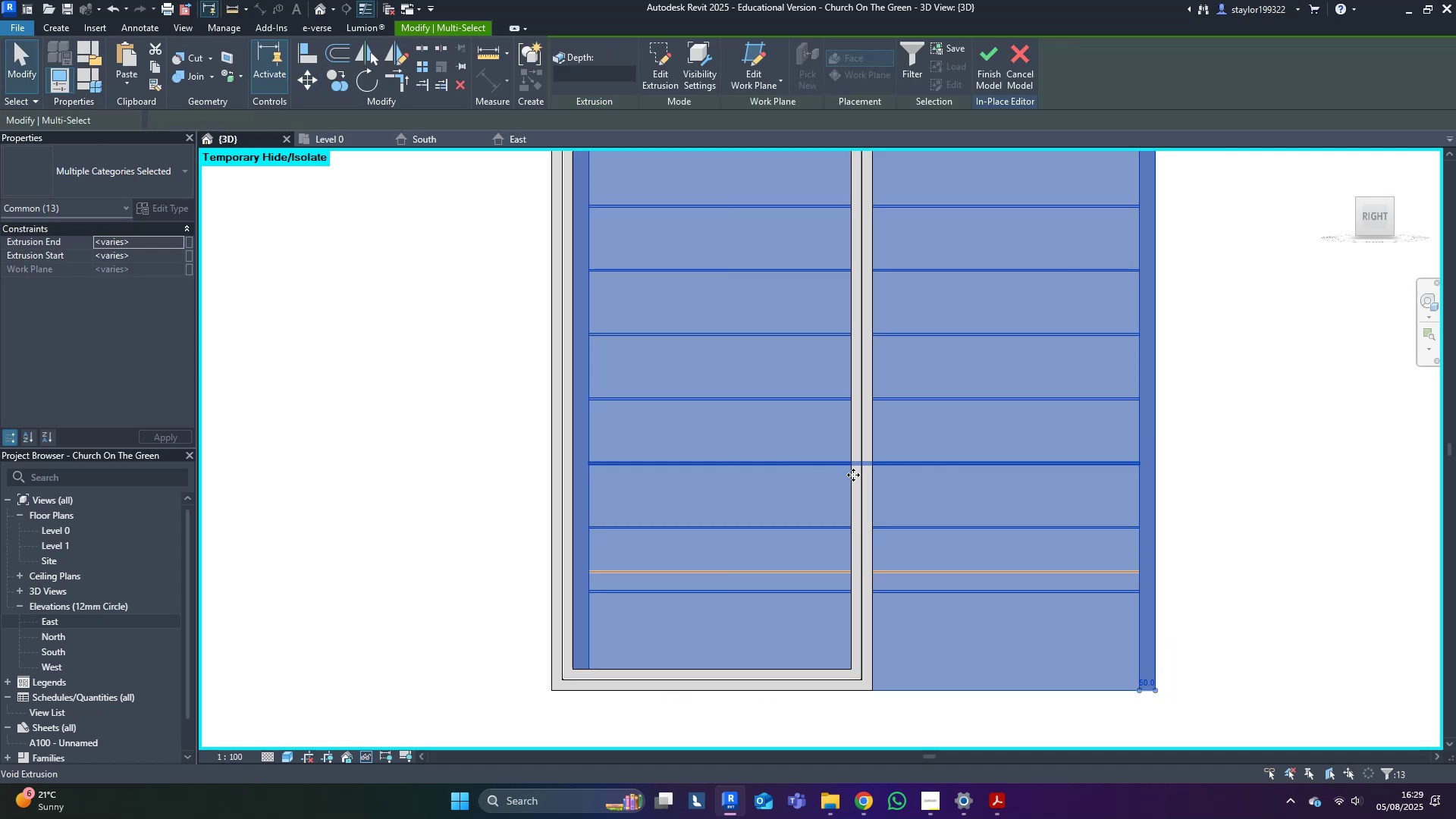 
left_click([1298, 595])
 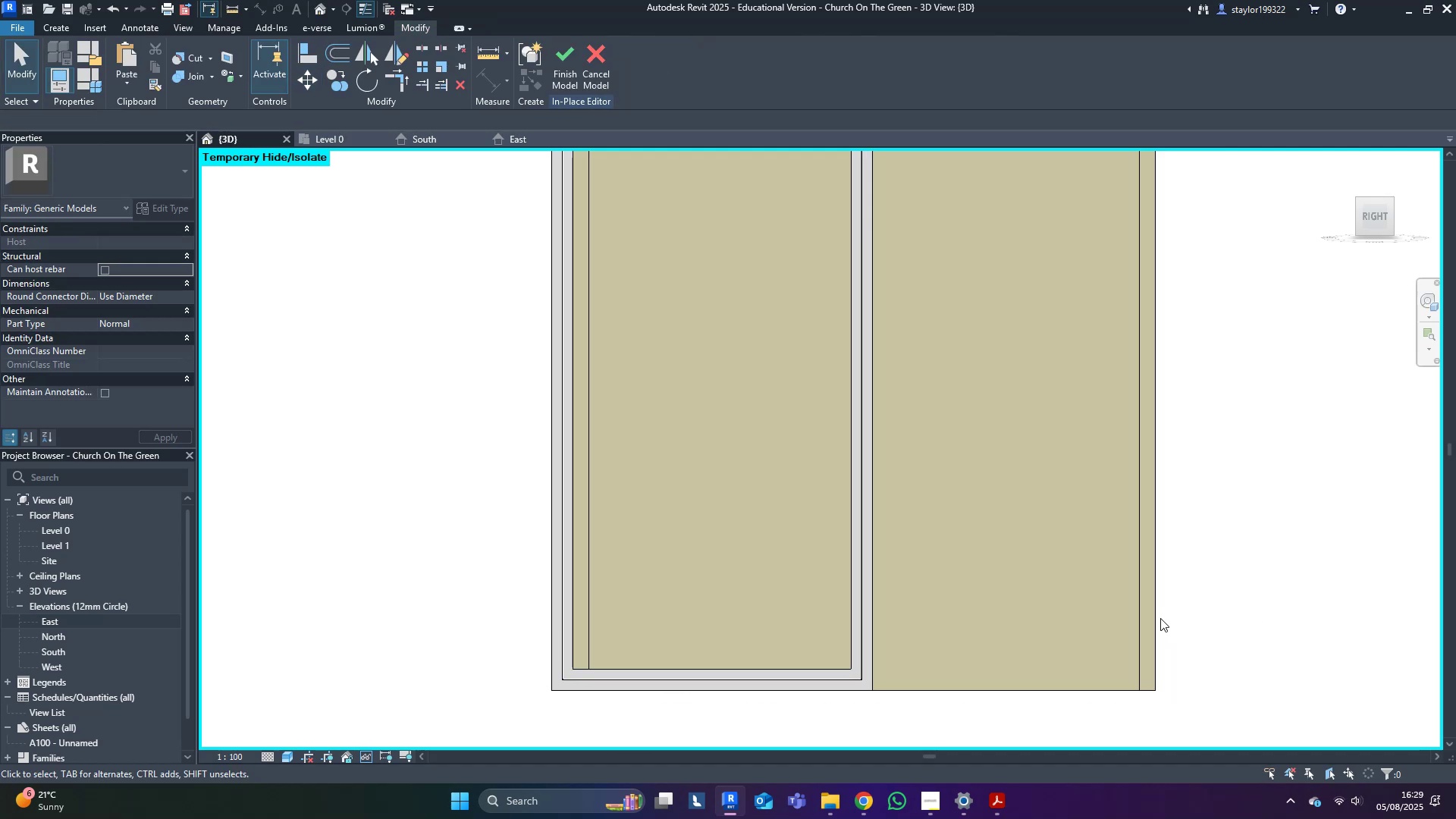 
left_click([1155, 618])
 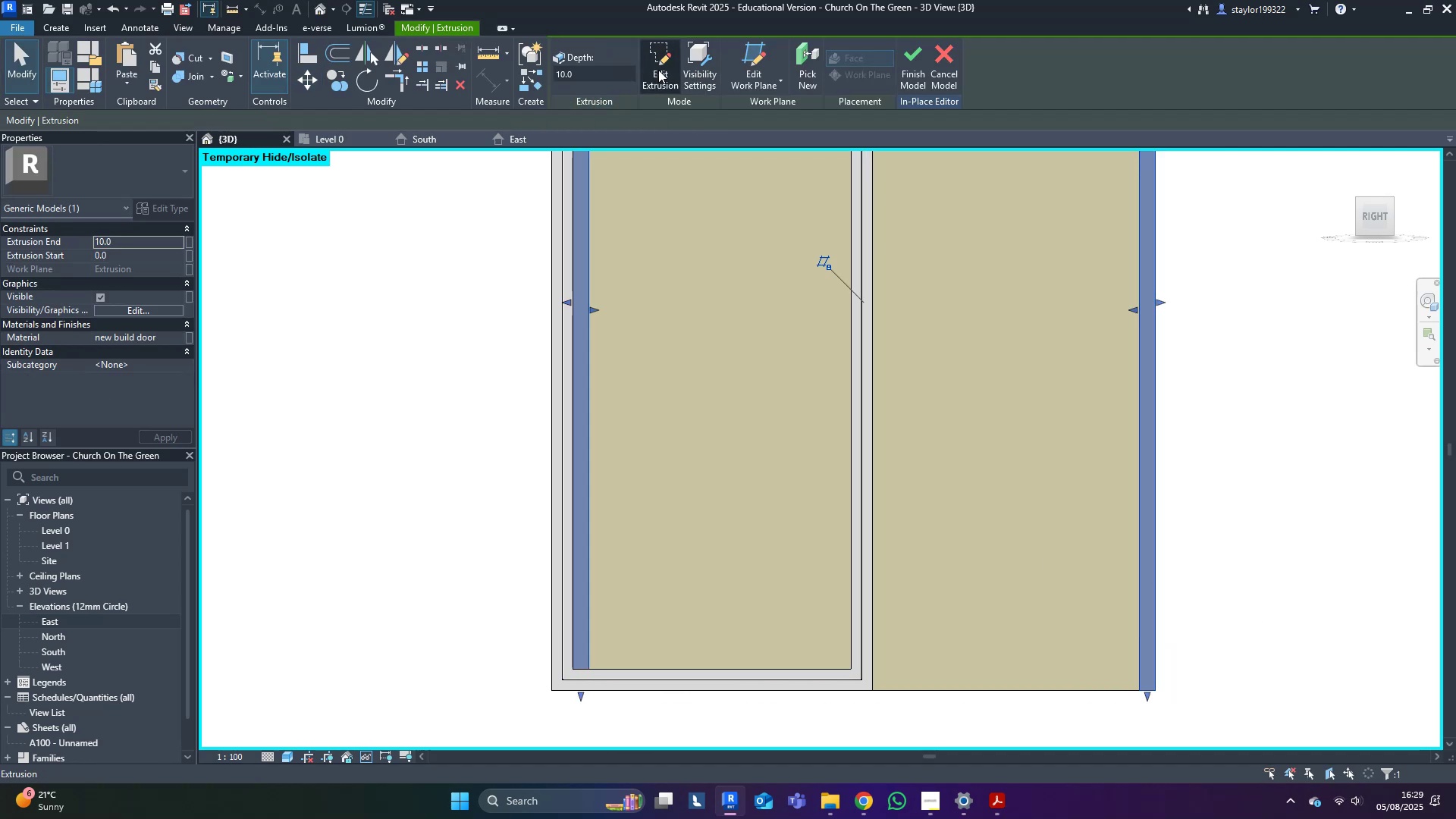 
left_click_drag(start_coordinate=[1336, 363], to_coordinate=[1010, 726])
 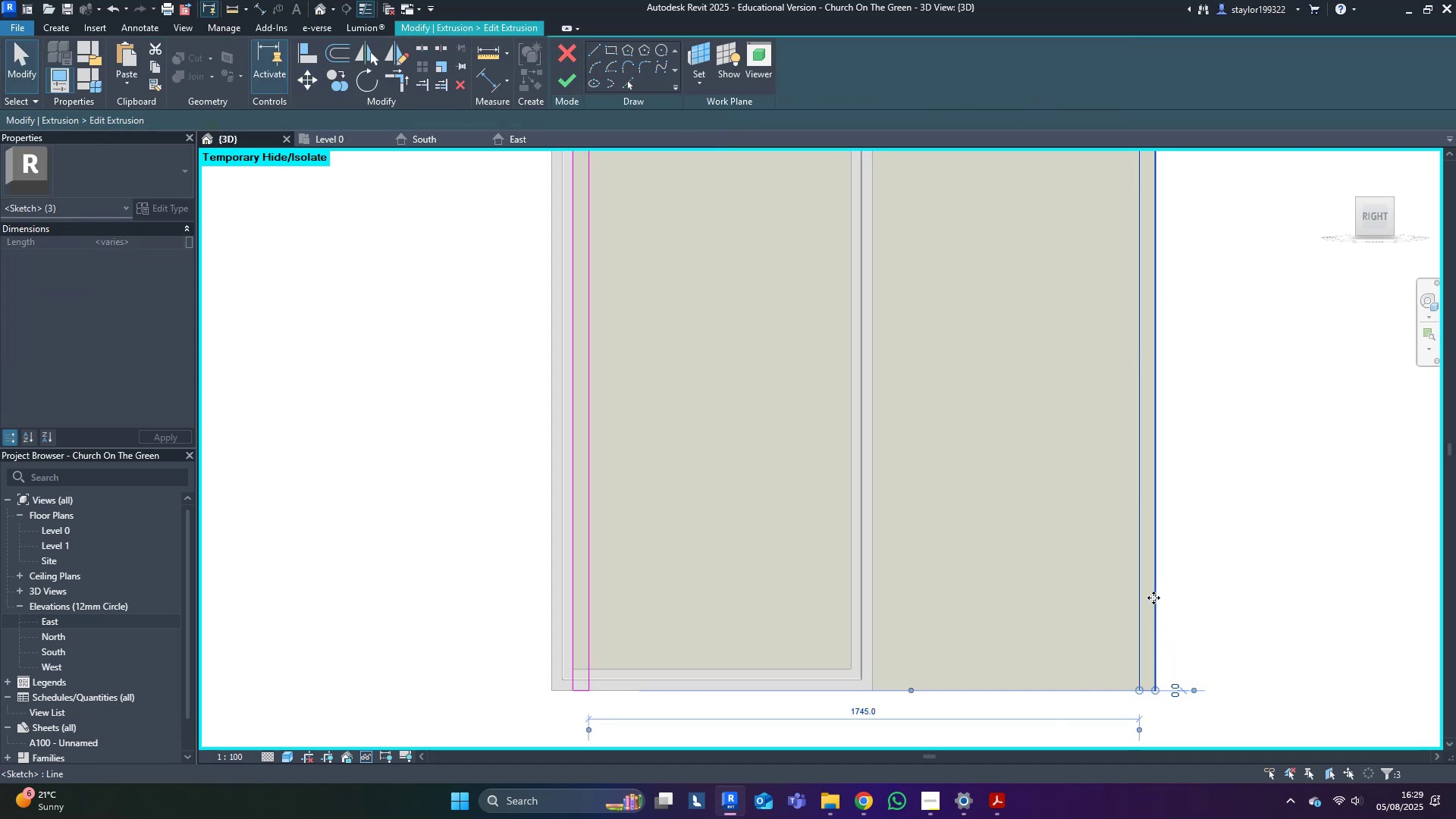 
left_click_drag(start_coordinate=[1157, 602], to_coordinate=[852, 619])
 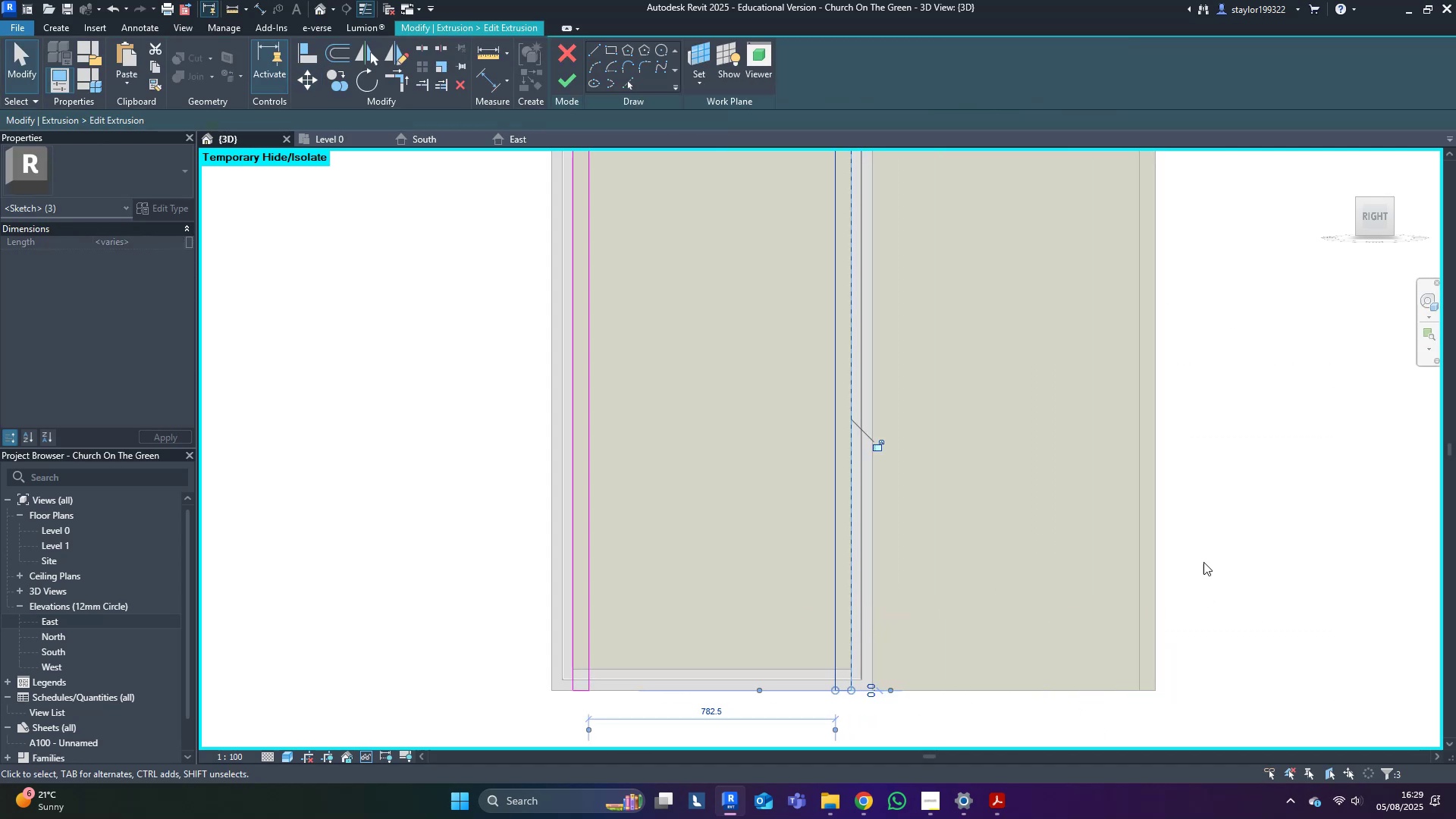 
left_click([1302, 562])
 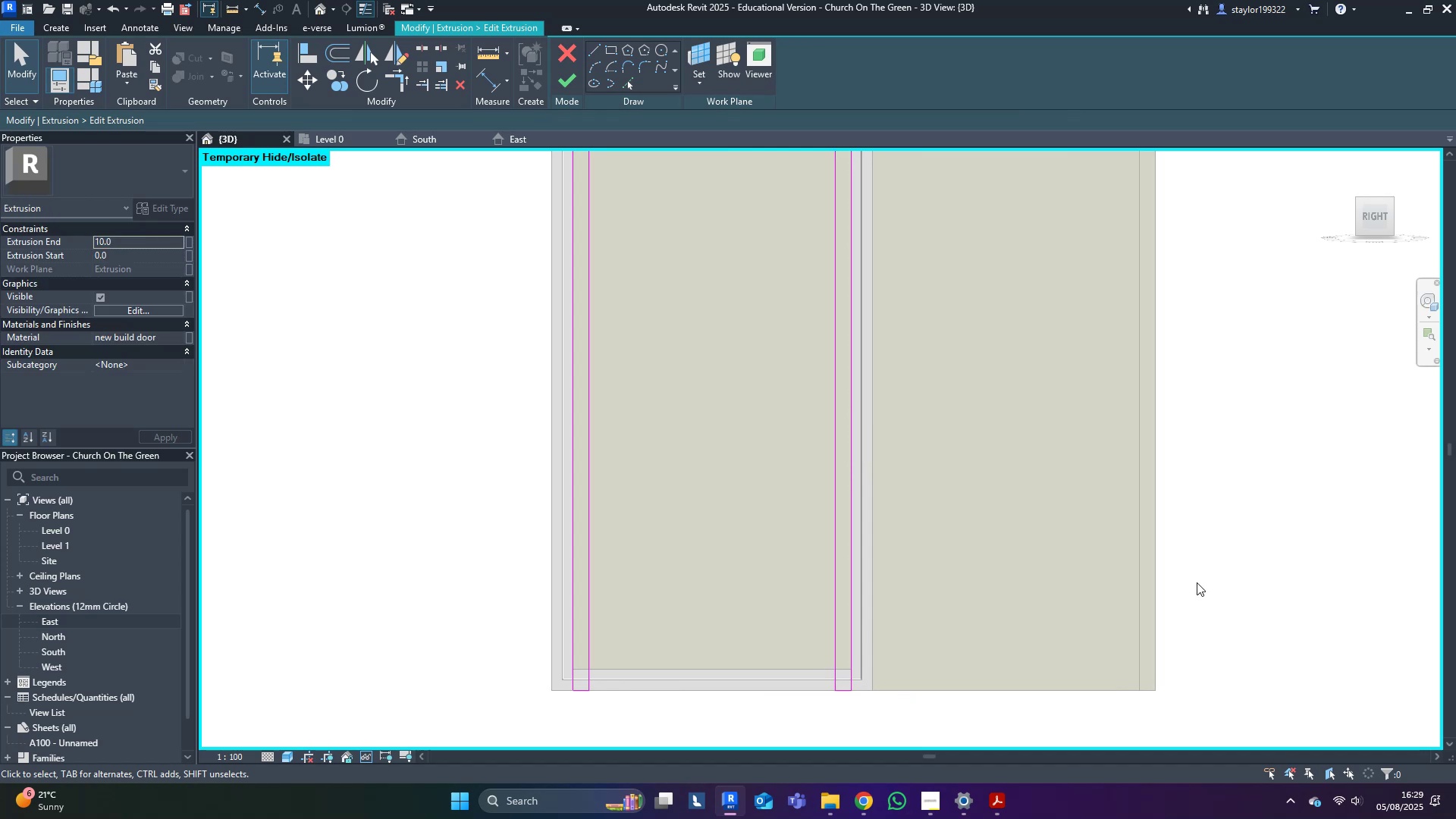 
scroll: coordinate [1053, 609], scroll_direction: down, amount: 4.0
 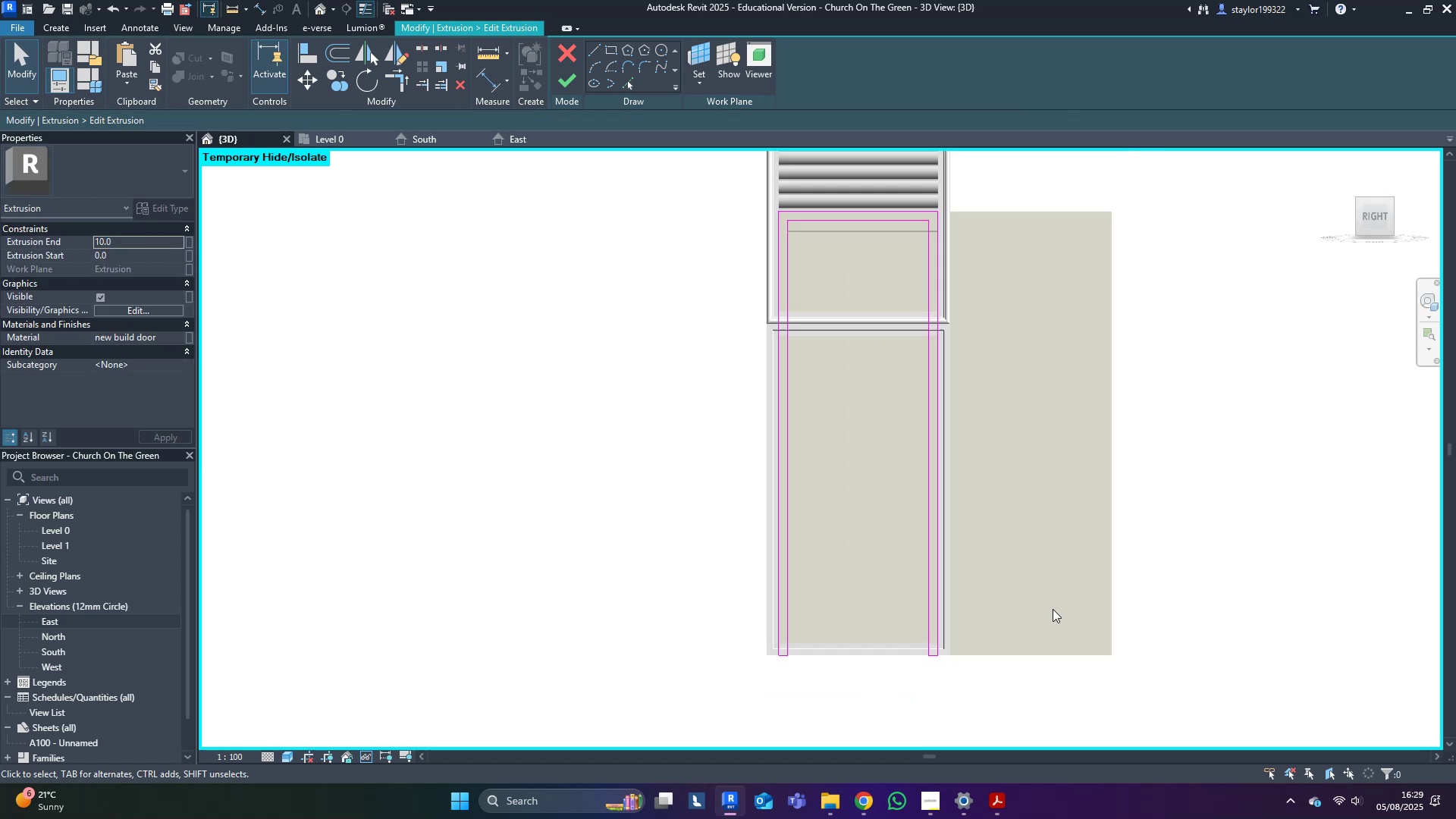 
type(sd)
 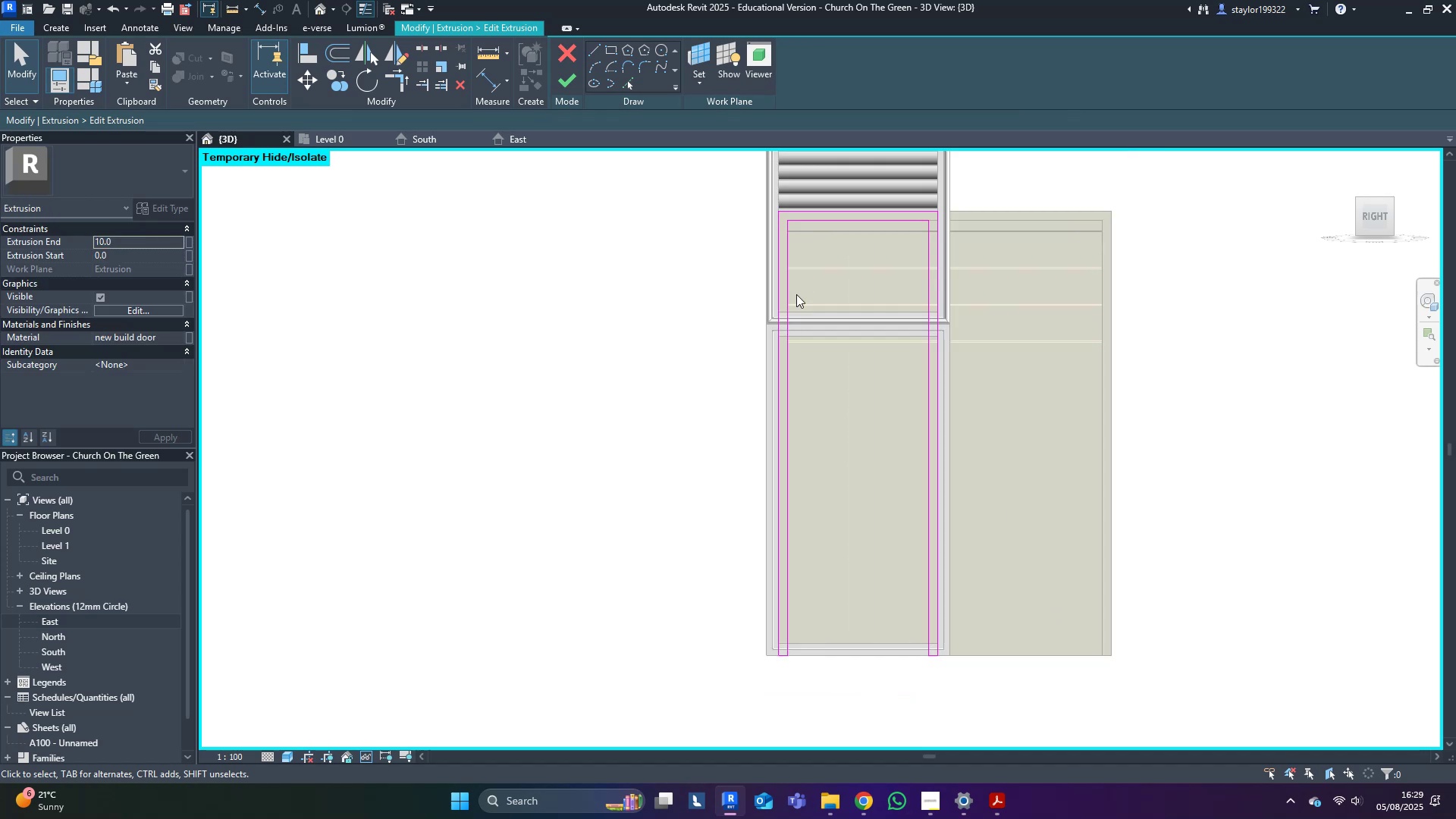 
left_click_drag(start_coordinate=[676, 246], to_coordinate=[1101, 186])
 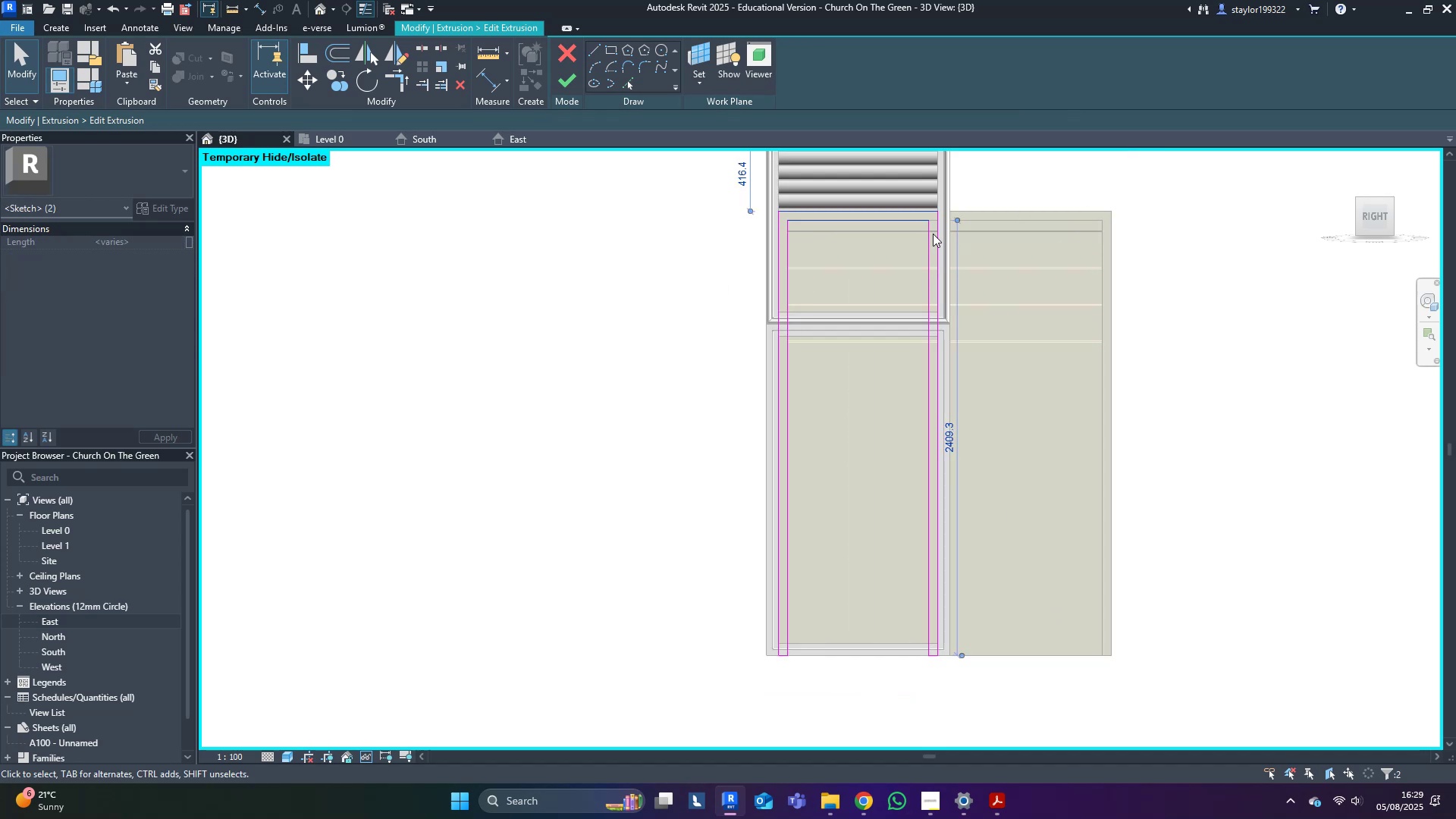 
scroll: coordinate [829, 254], scroll_direction: up, amount: 2.0
 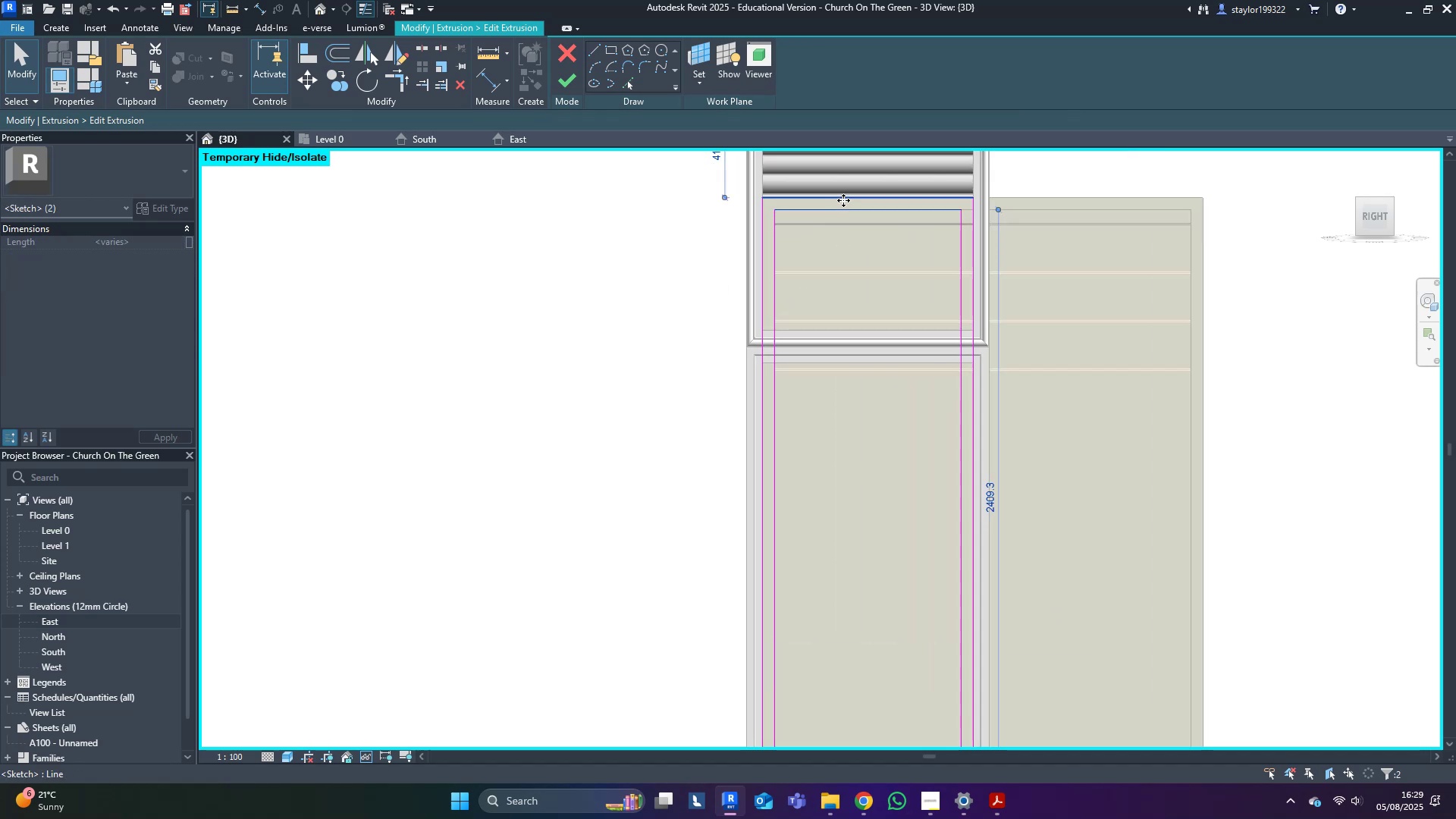 
left_click_drag(start_coordinate=[843, 195], to_coordinate=[839, 364])
 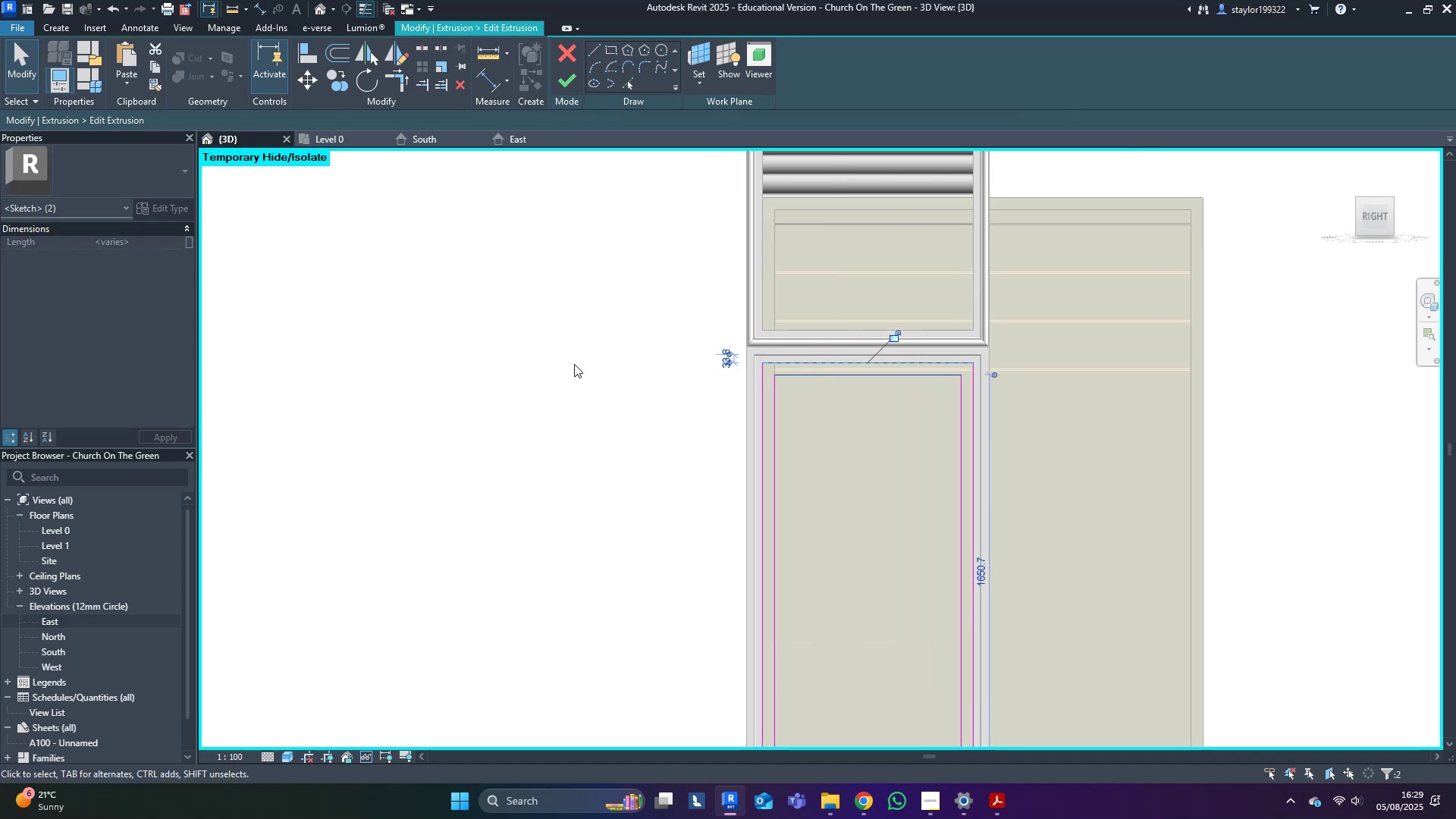 
left_click([561, 363])
 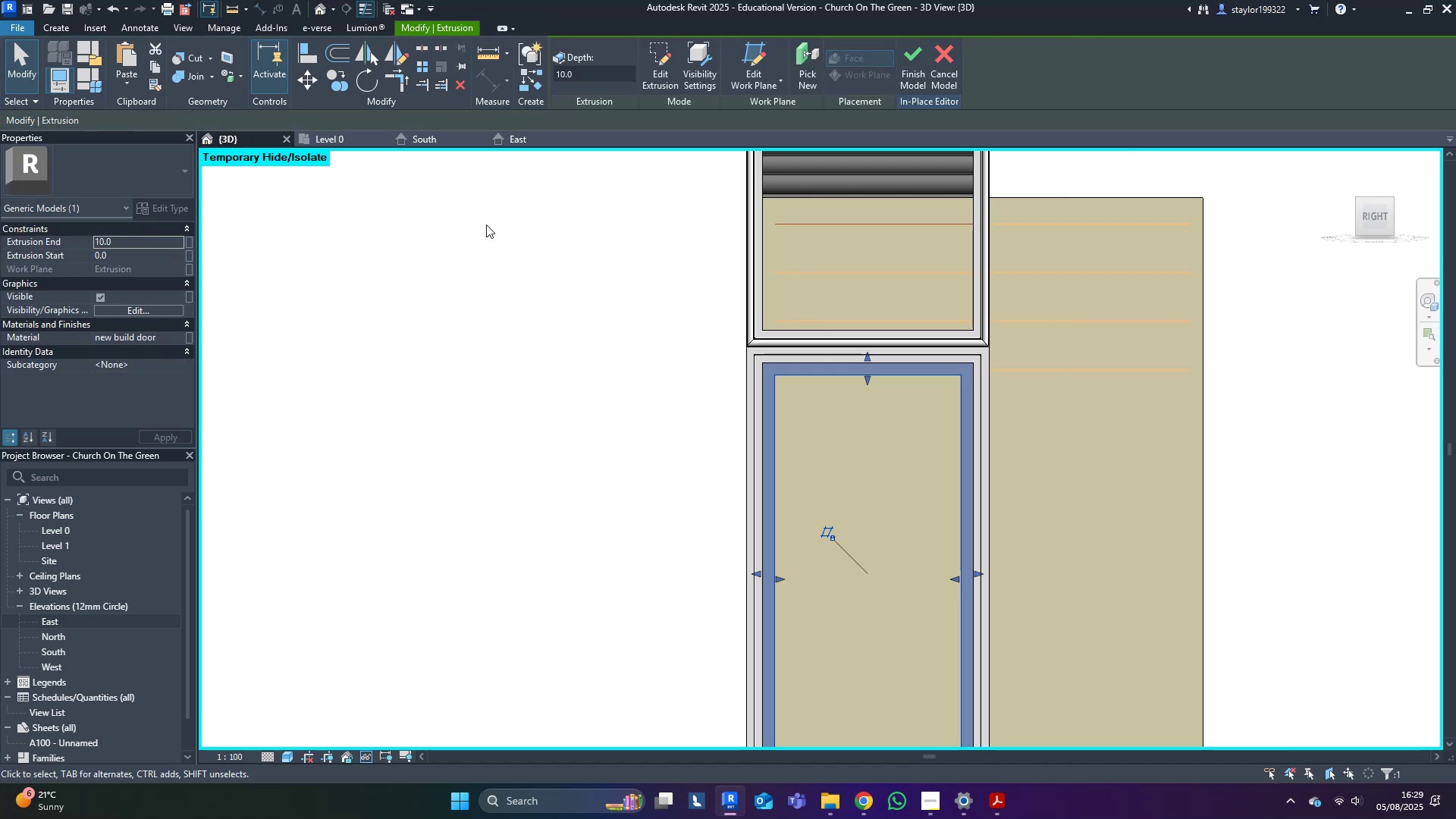 
left_click([368, 406])
 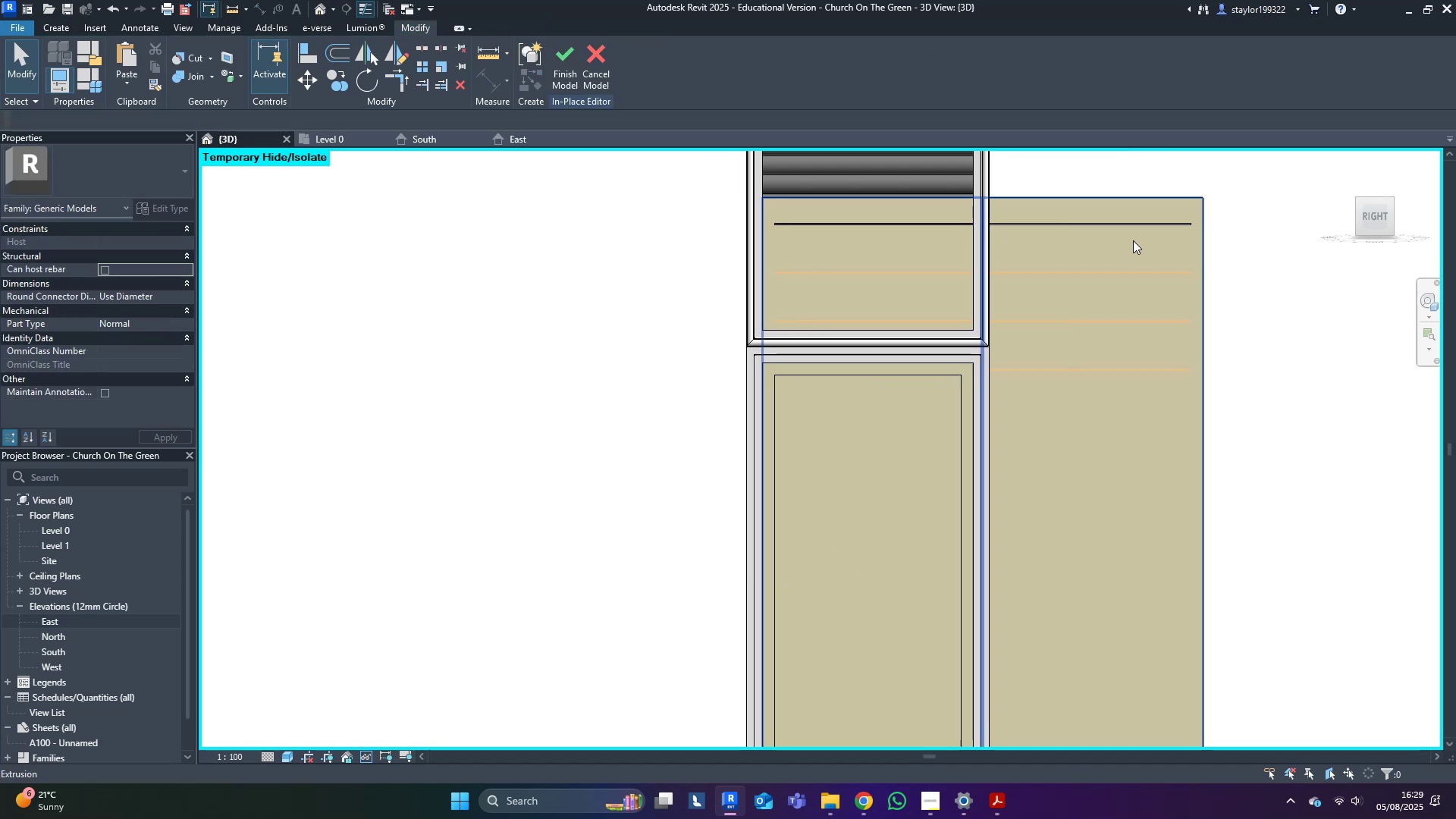 
scroll: coordinate [1047, 281], scroll_direction: down, amount: 4.0
 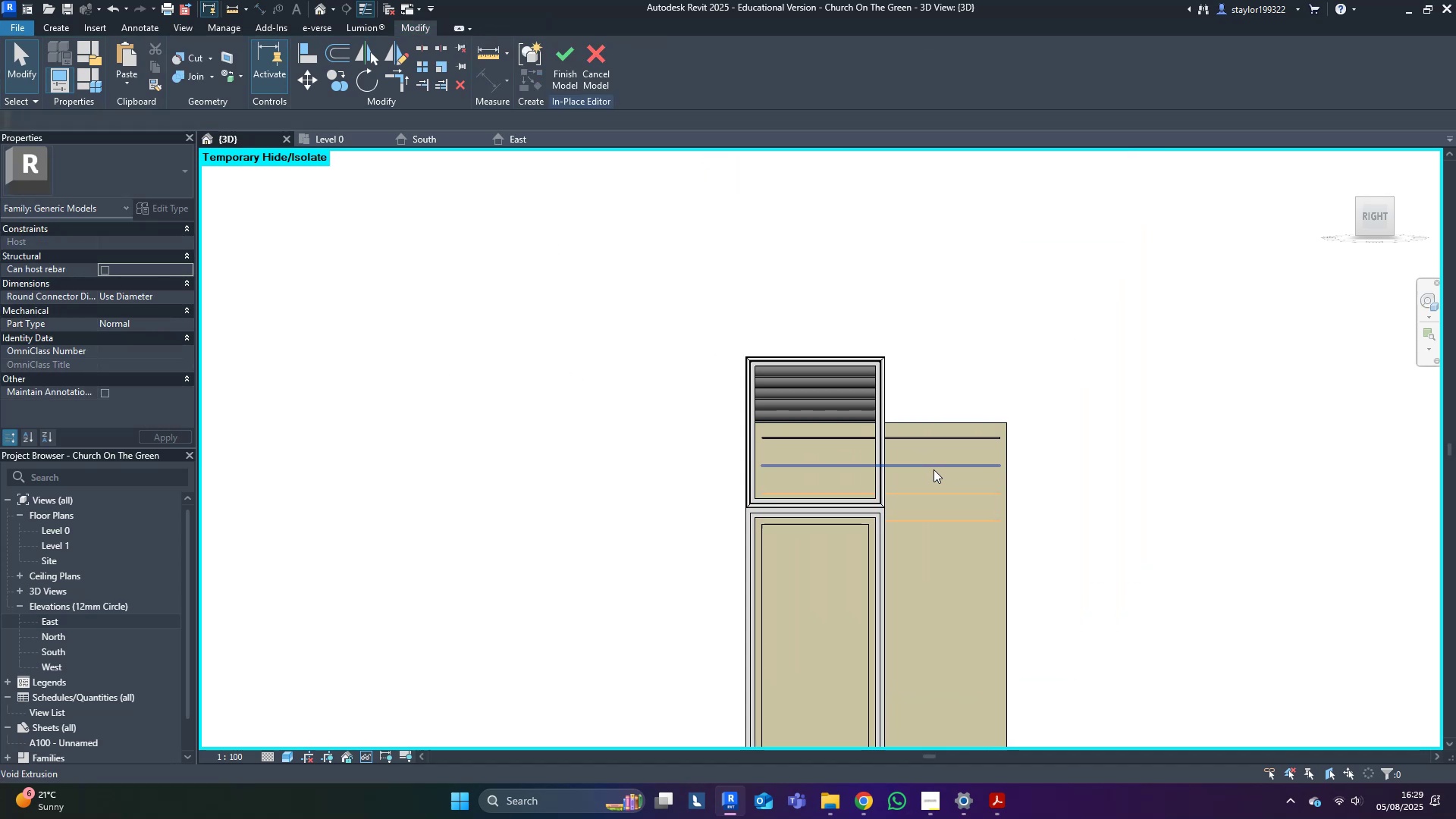 
left_click([934, 466])
 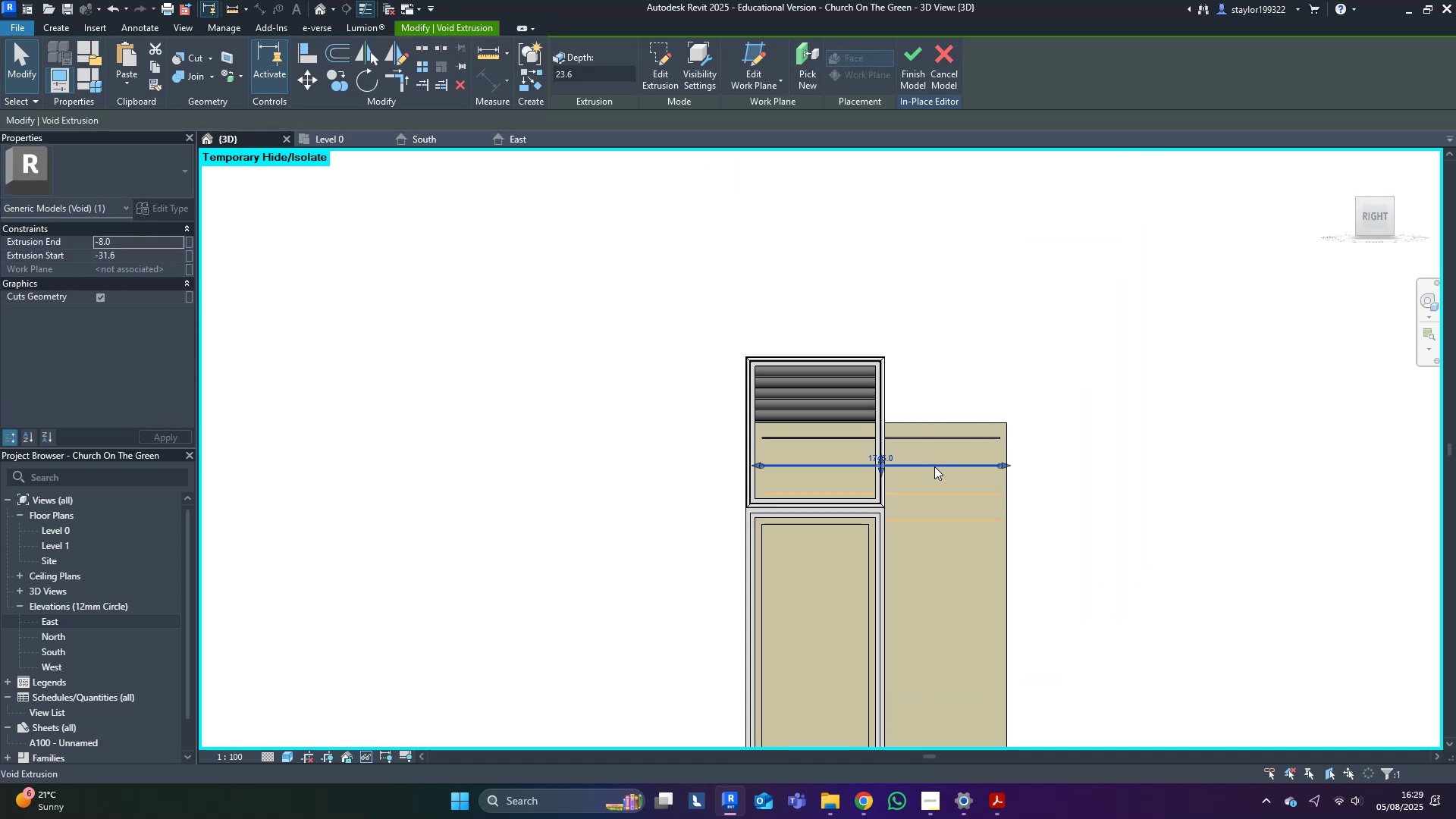 
scroll: coordinate [940, 453], scroll_direction: down, amount: 4.0
 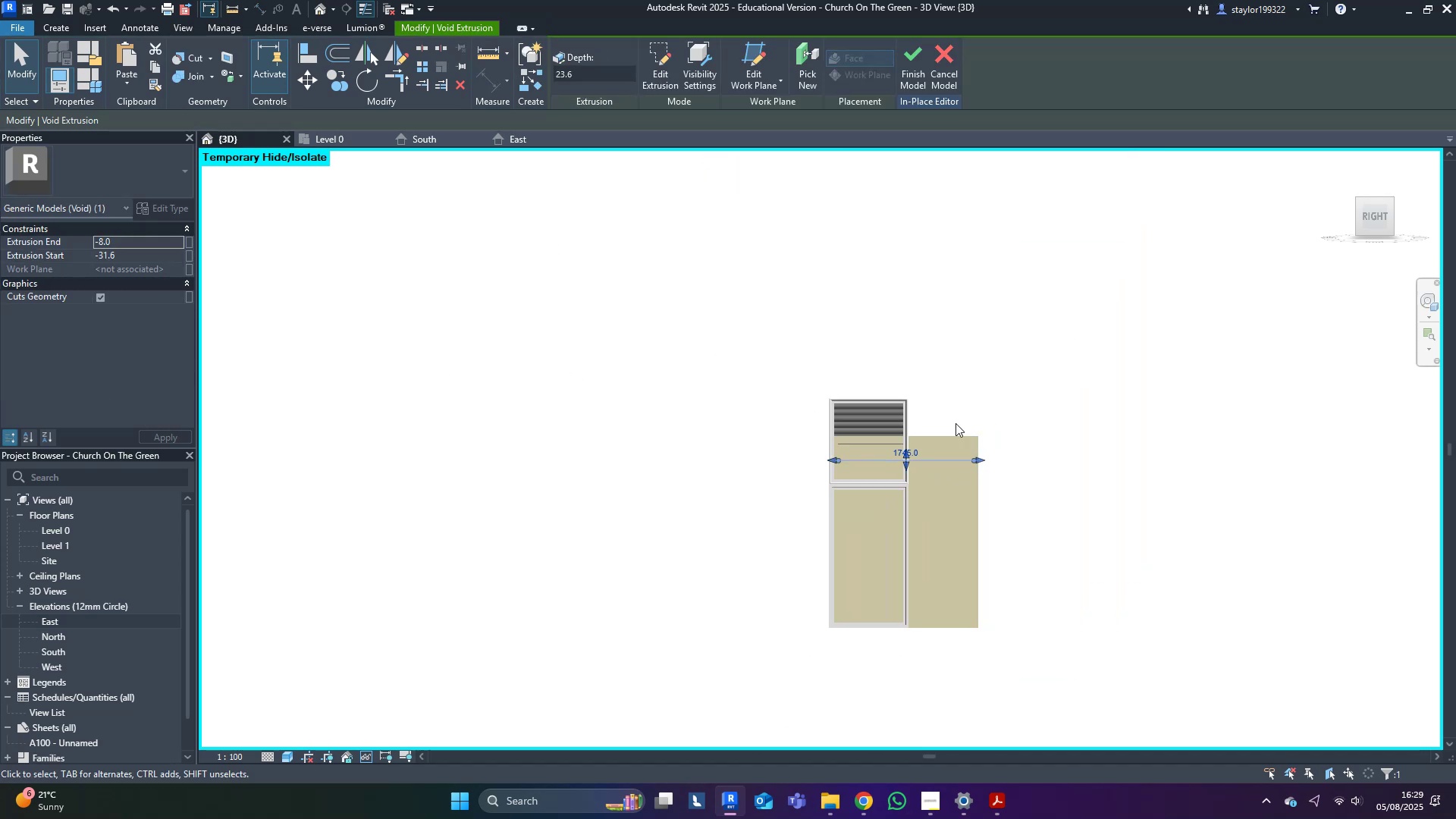 
left_click_drag(start_coordinate=[1003, 288], to_coordinate=[1003, 293])
 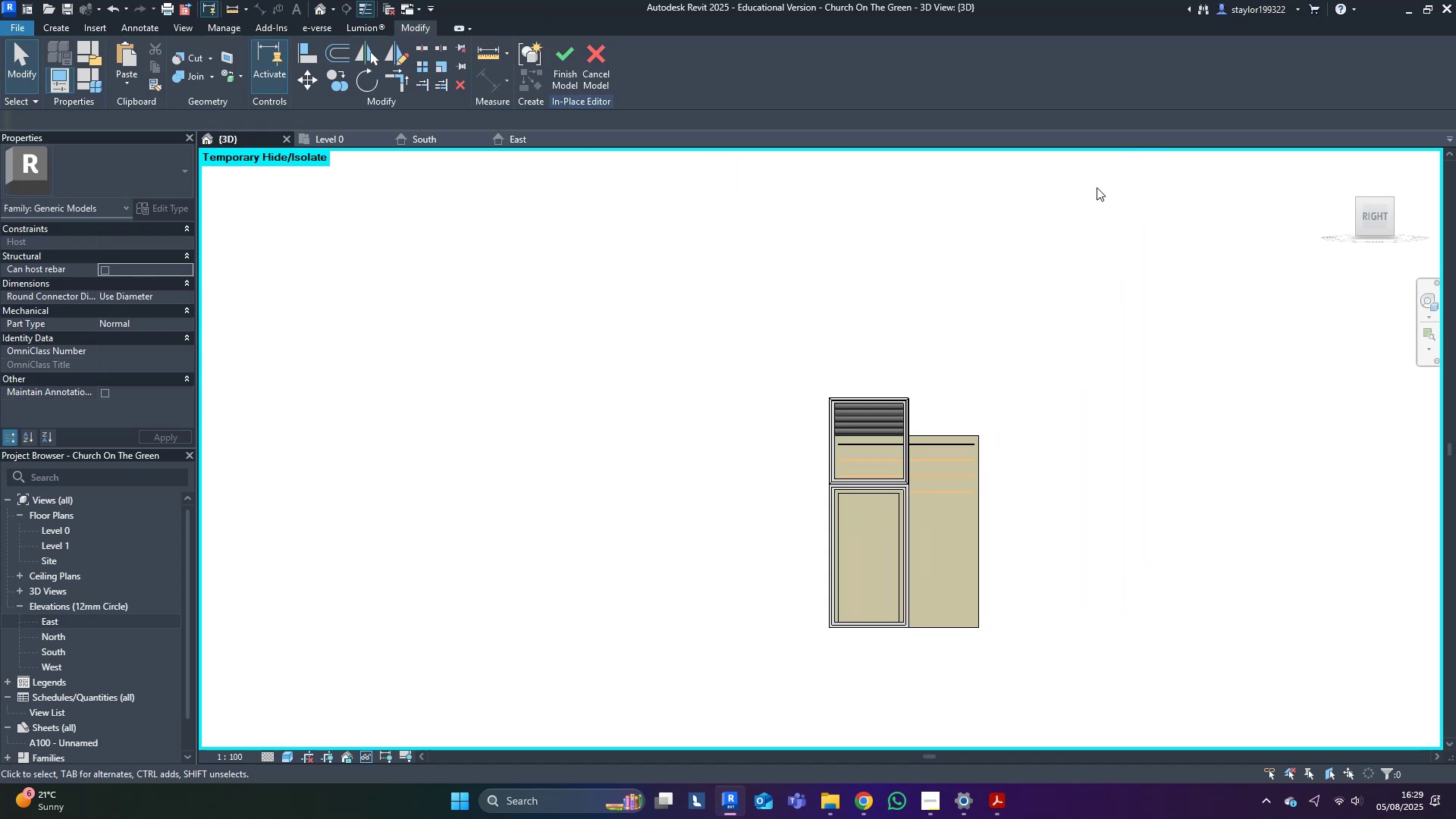 
left_click_drag(start_coordinate=[1124, 167], to_coordinate=[909, 759])
 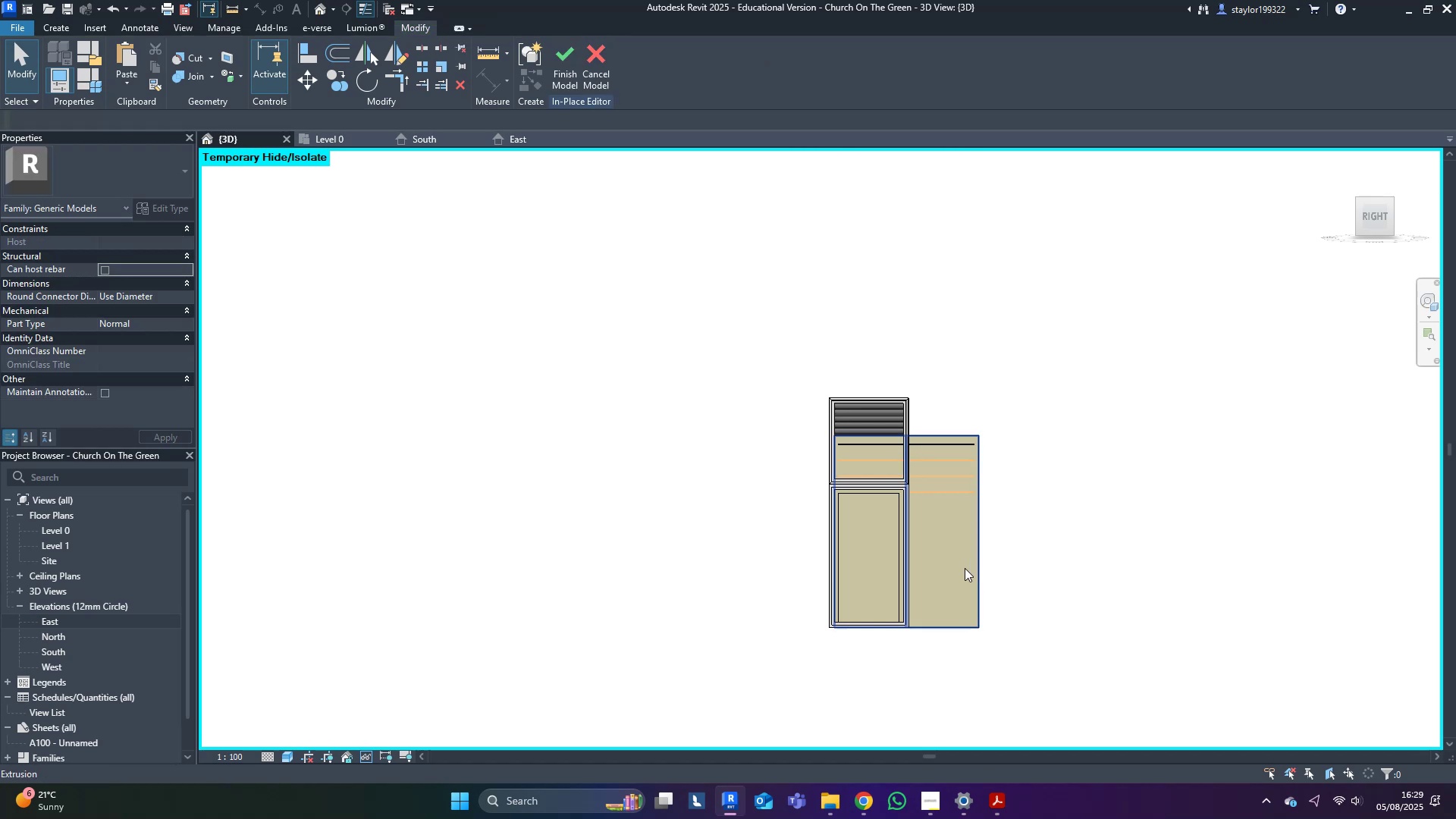 
scroll: coordinate [943, 523], scroll_direction: up, amount: 8.0
 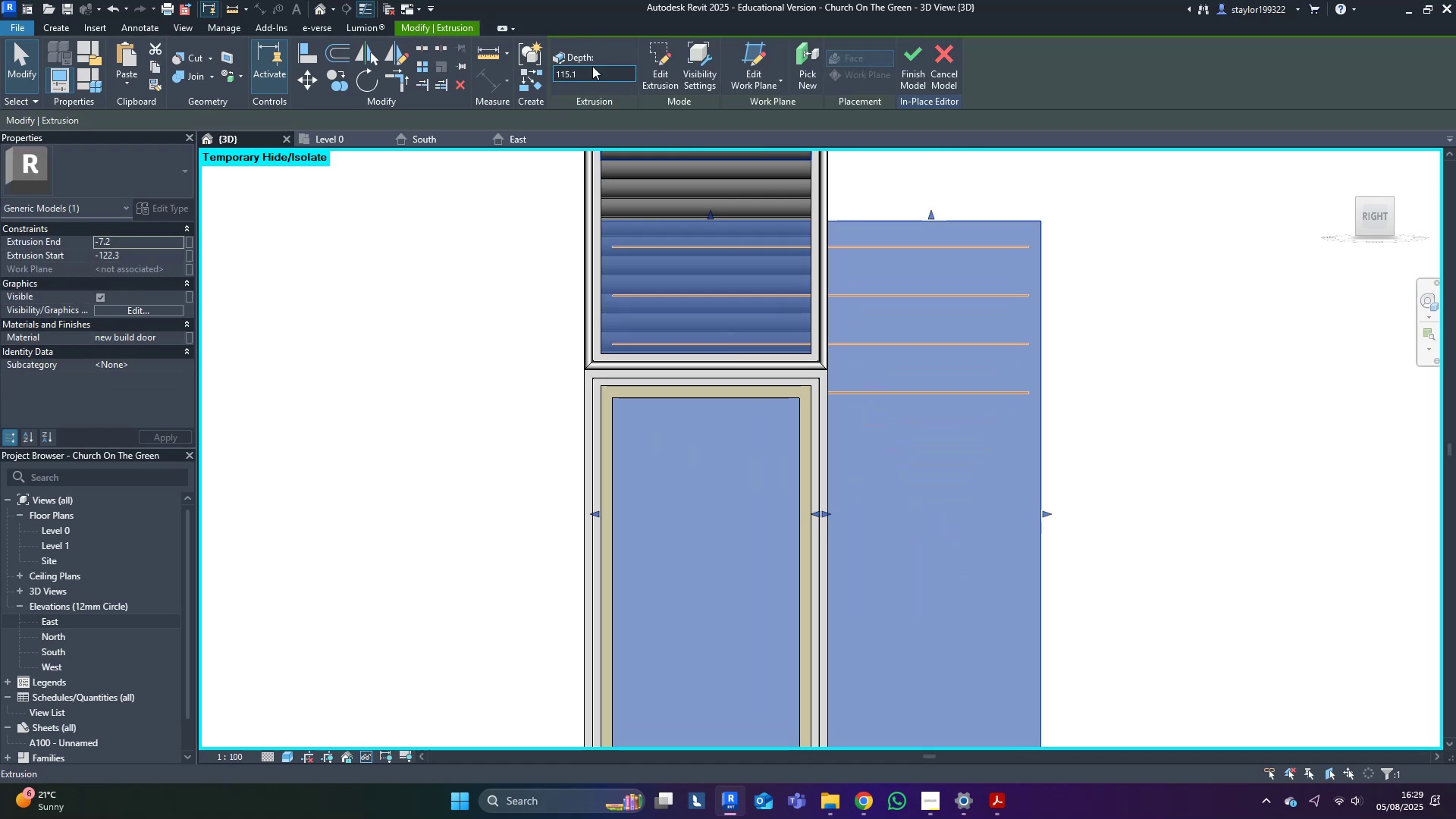 
left_click([654, 62])
 